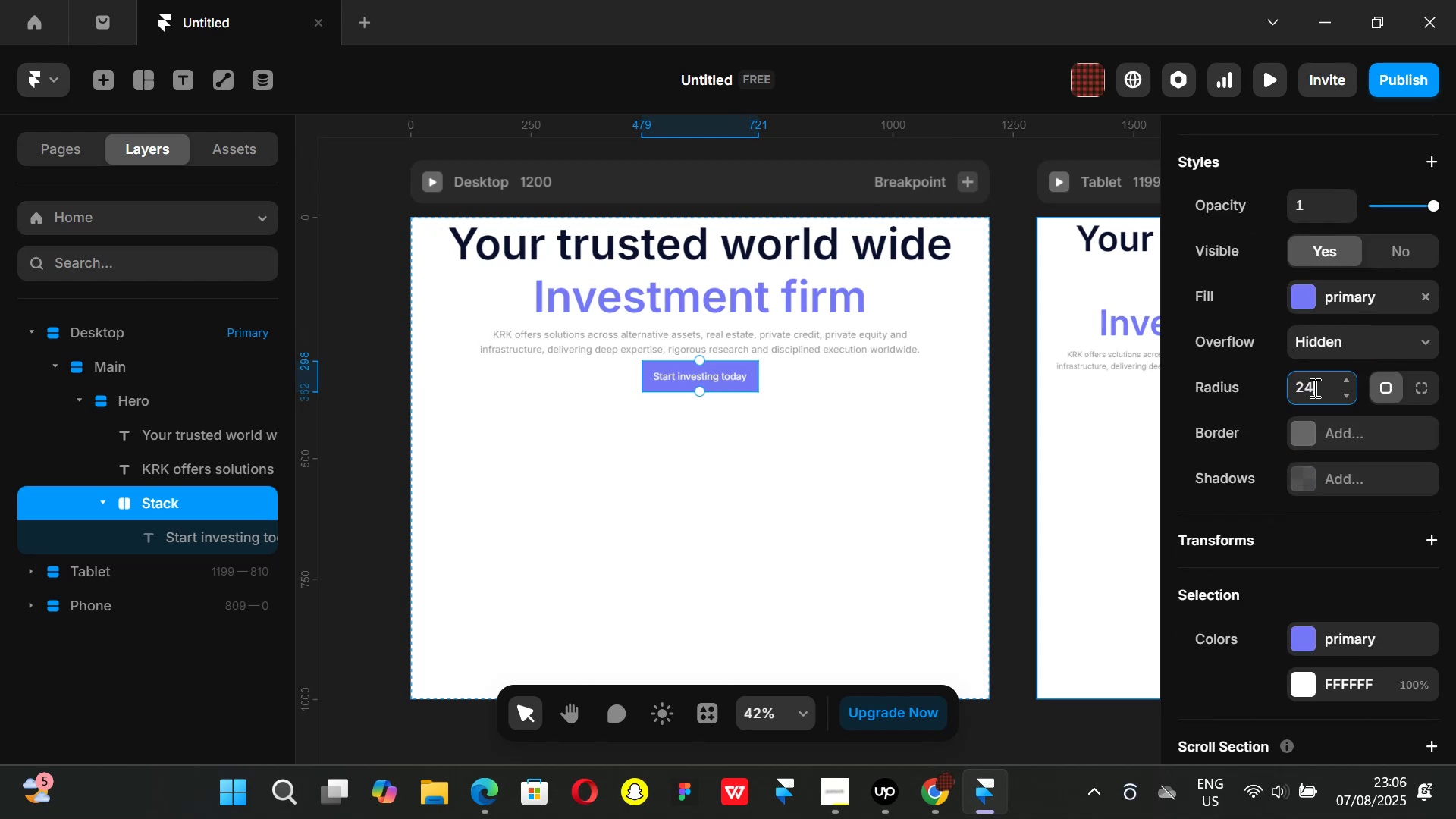 
key(Enter)
 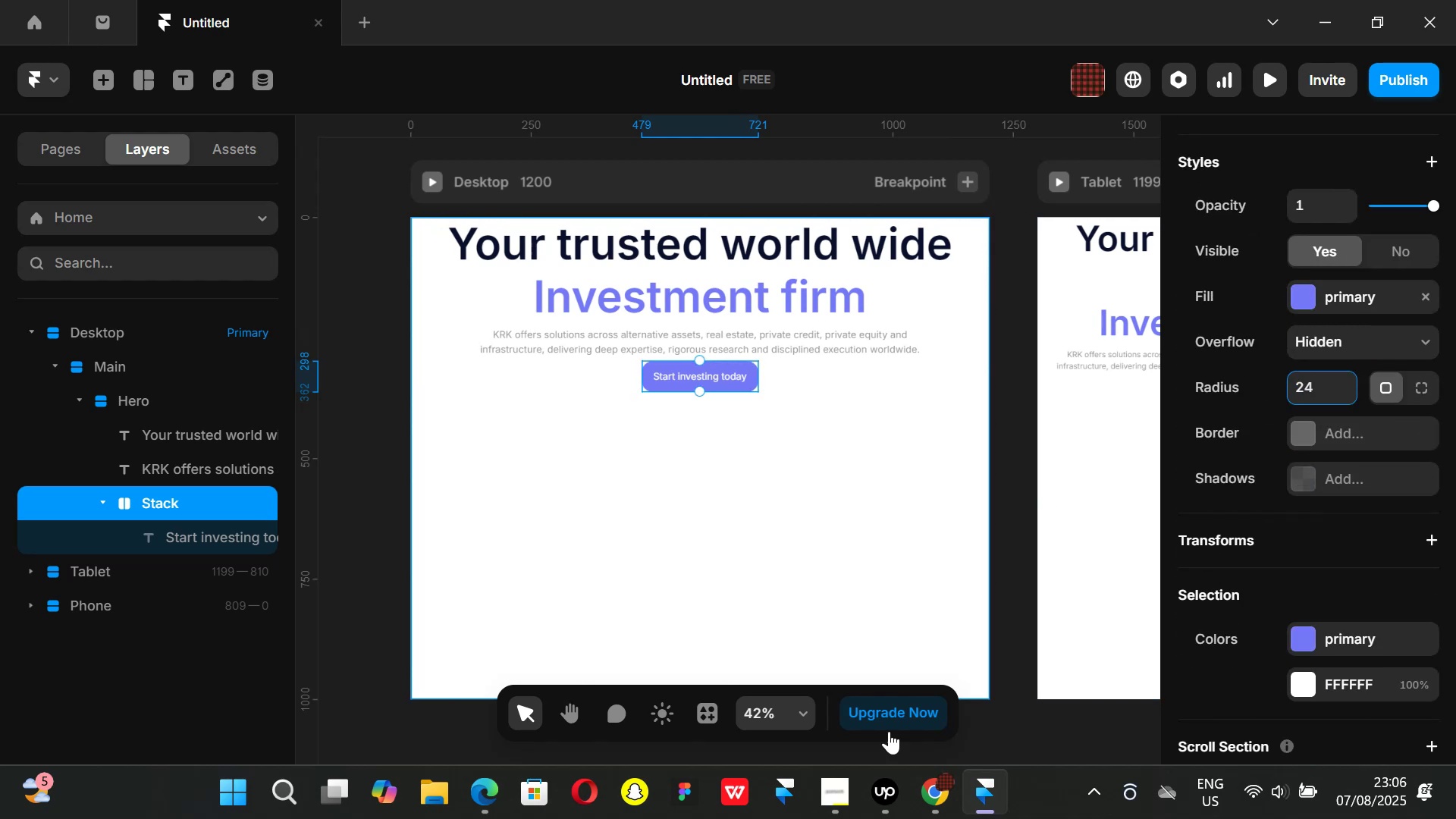 
left_click([939, 797])
 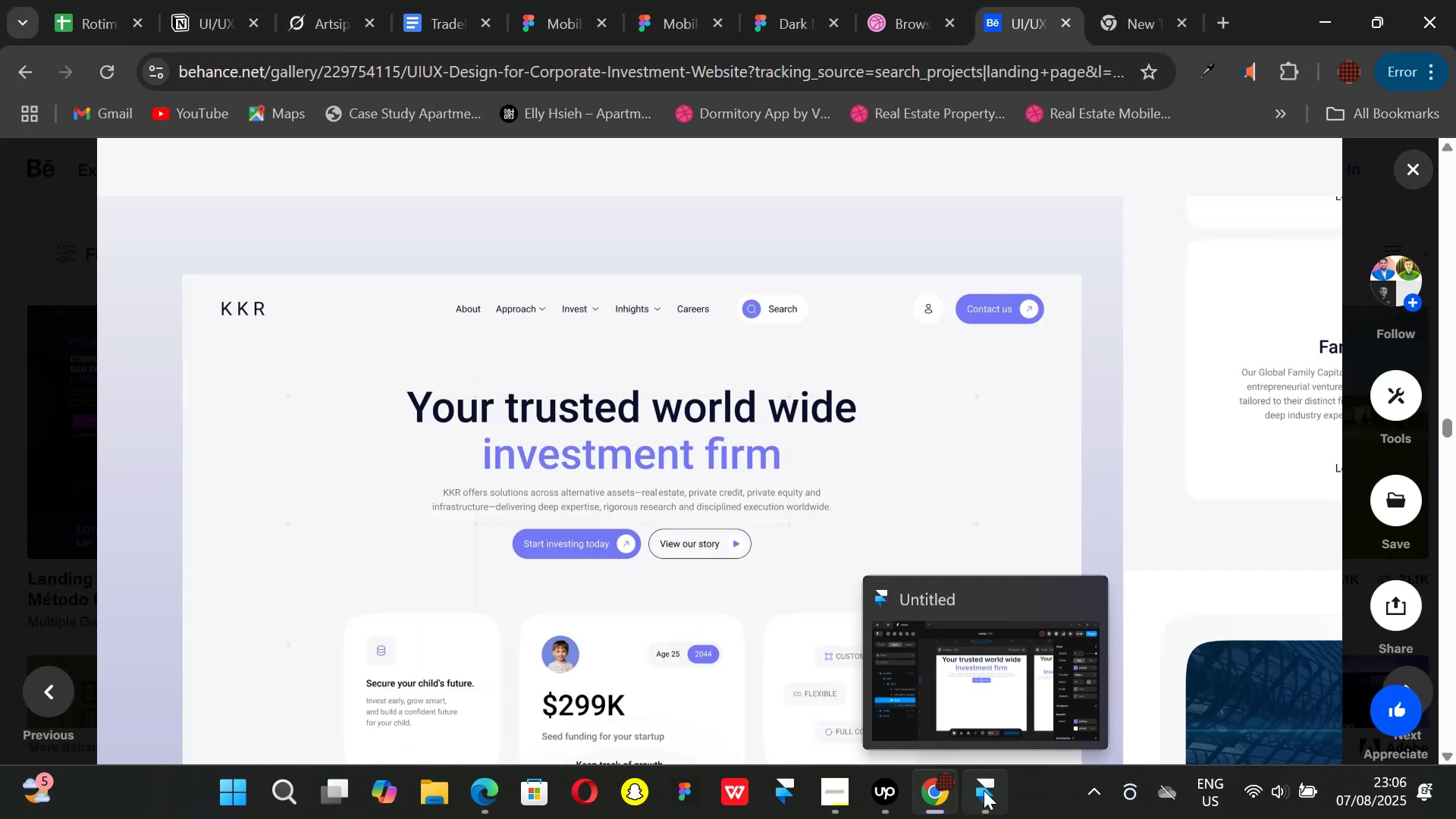 
left_click([984, 790])
 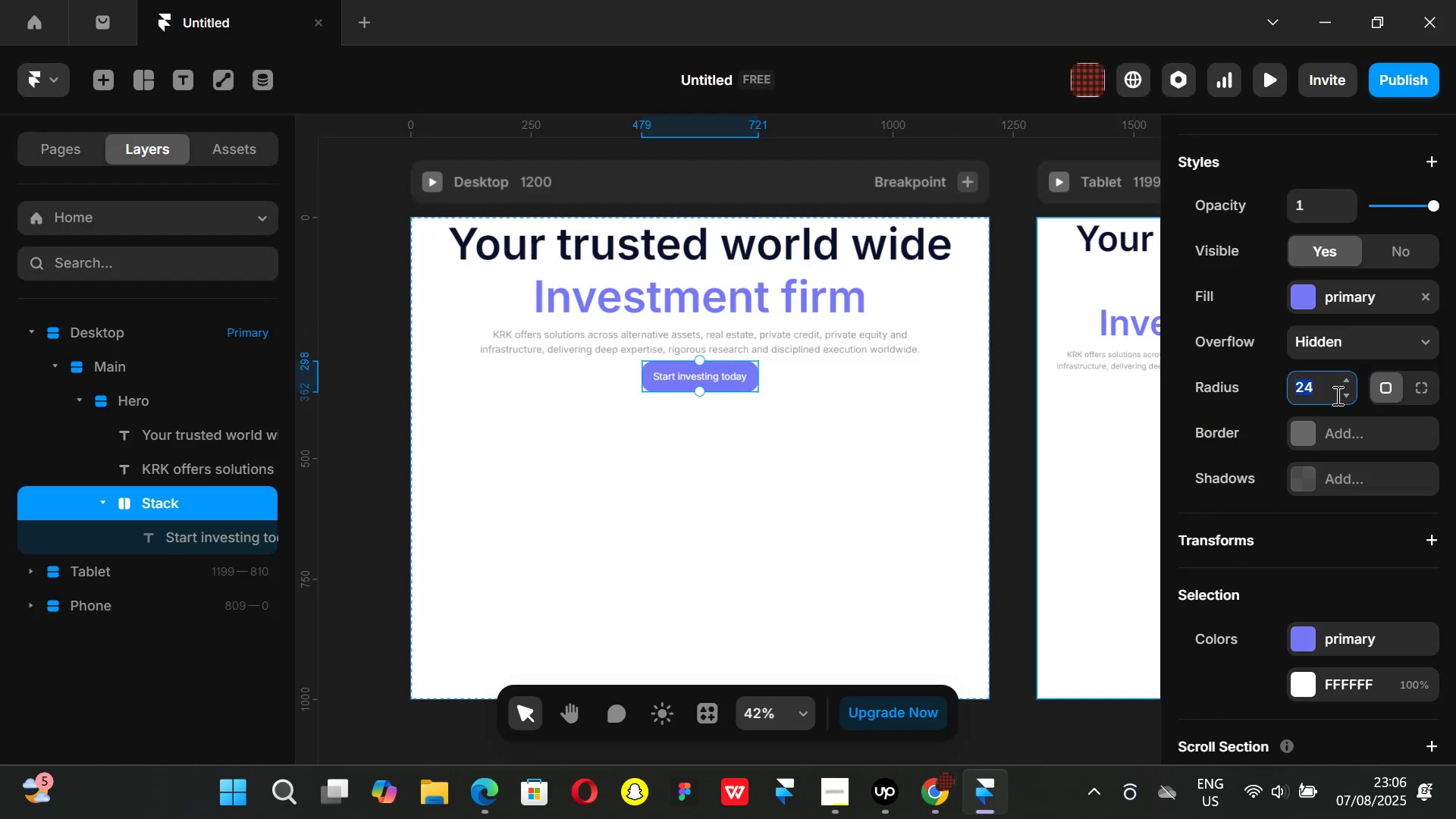 
type(60)
 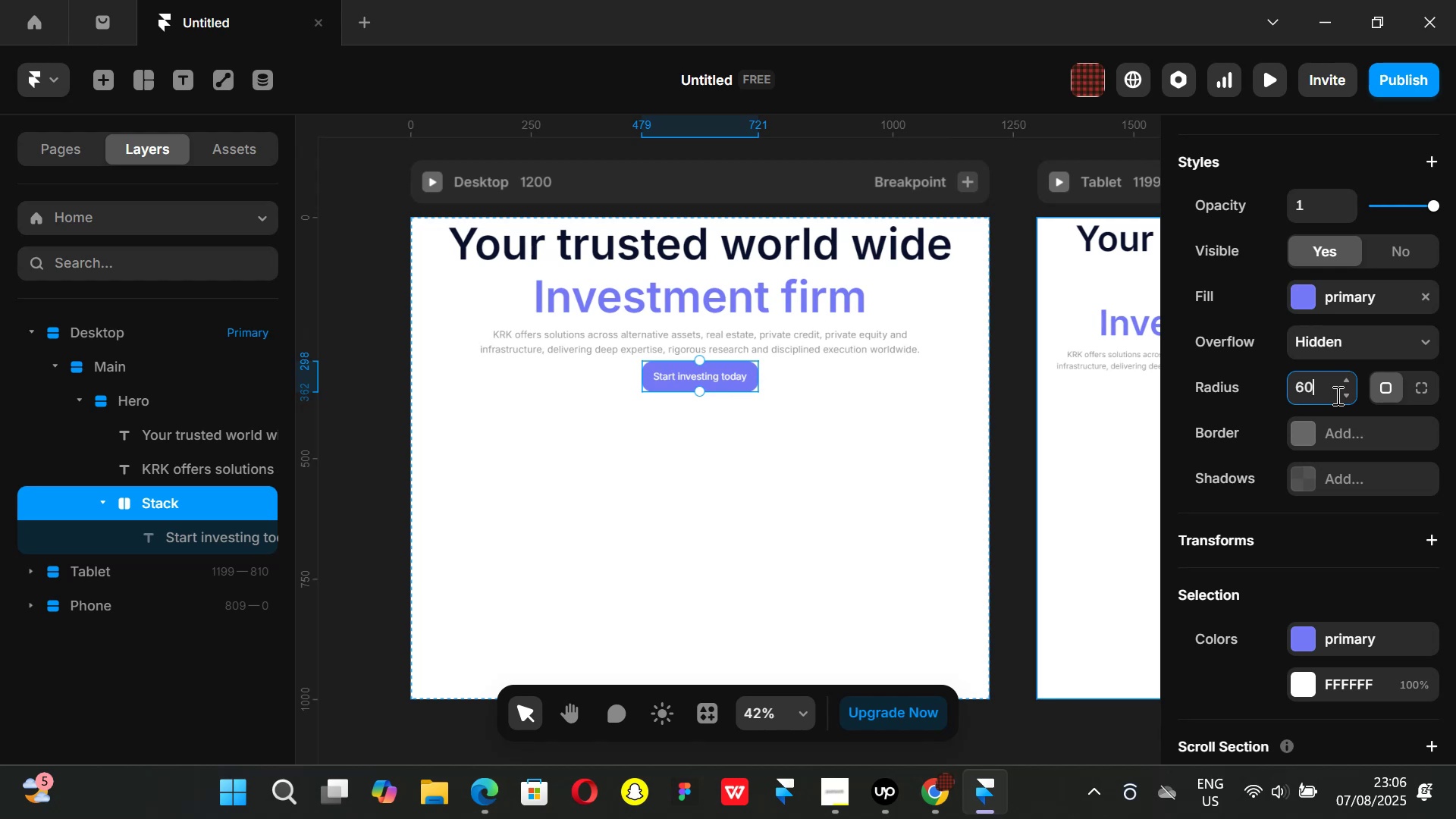 
key(Enter)
 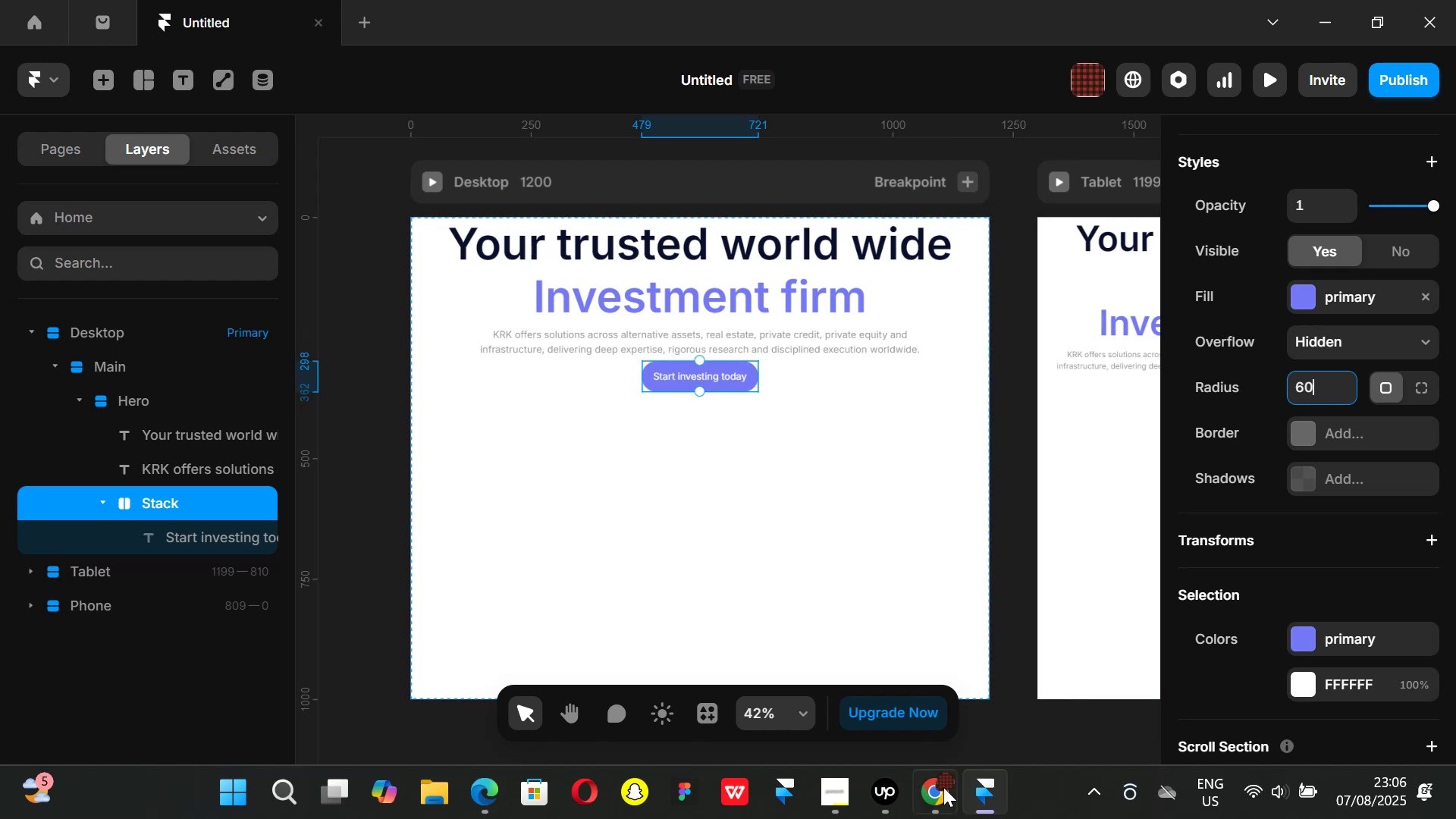 
left_click([941, 799])
 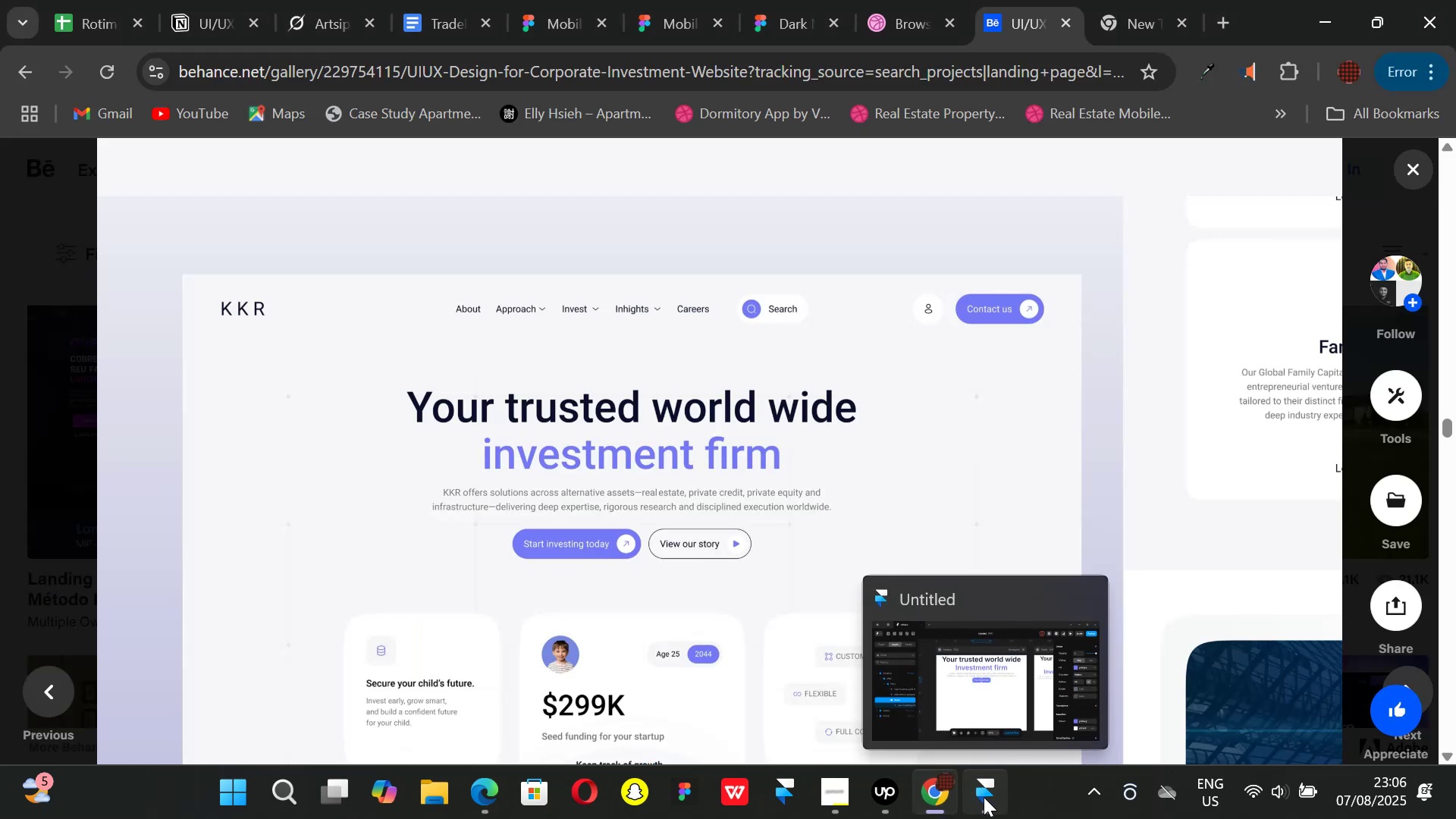 
left_click([984, 797])
 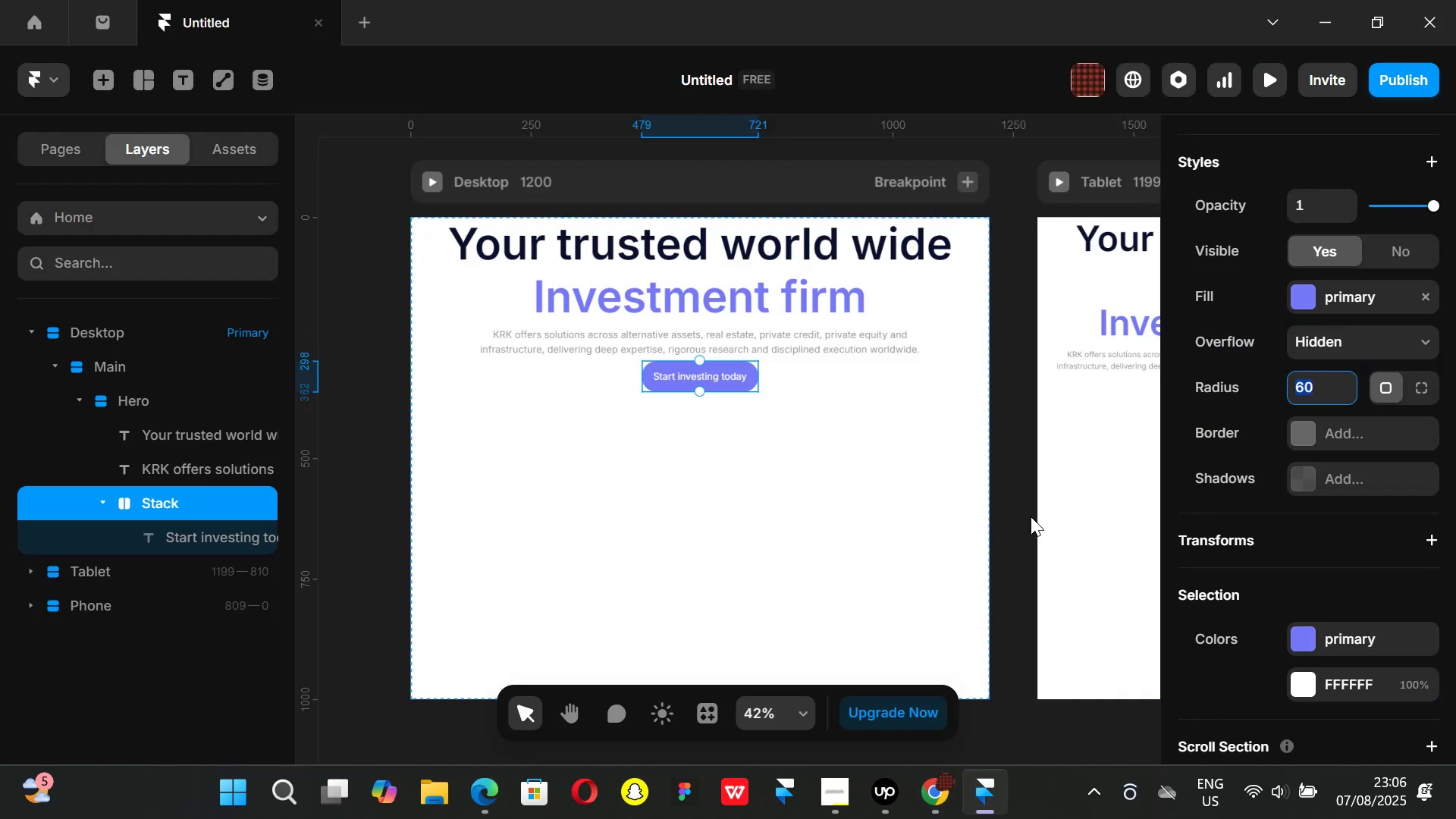 
left_click([1022, 513])
 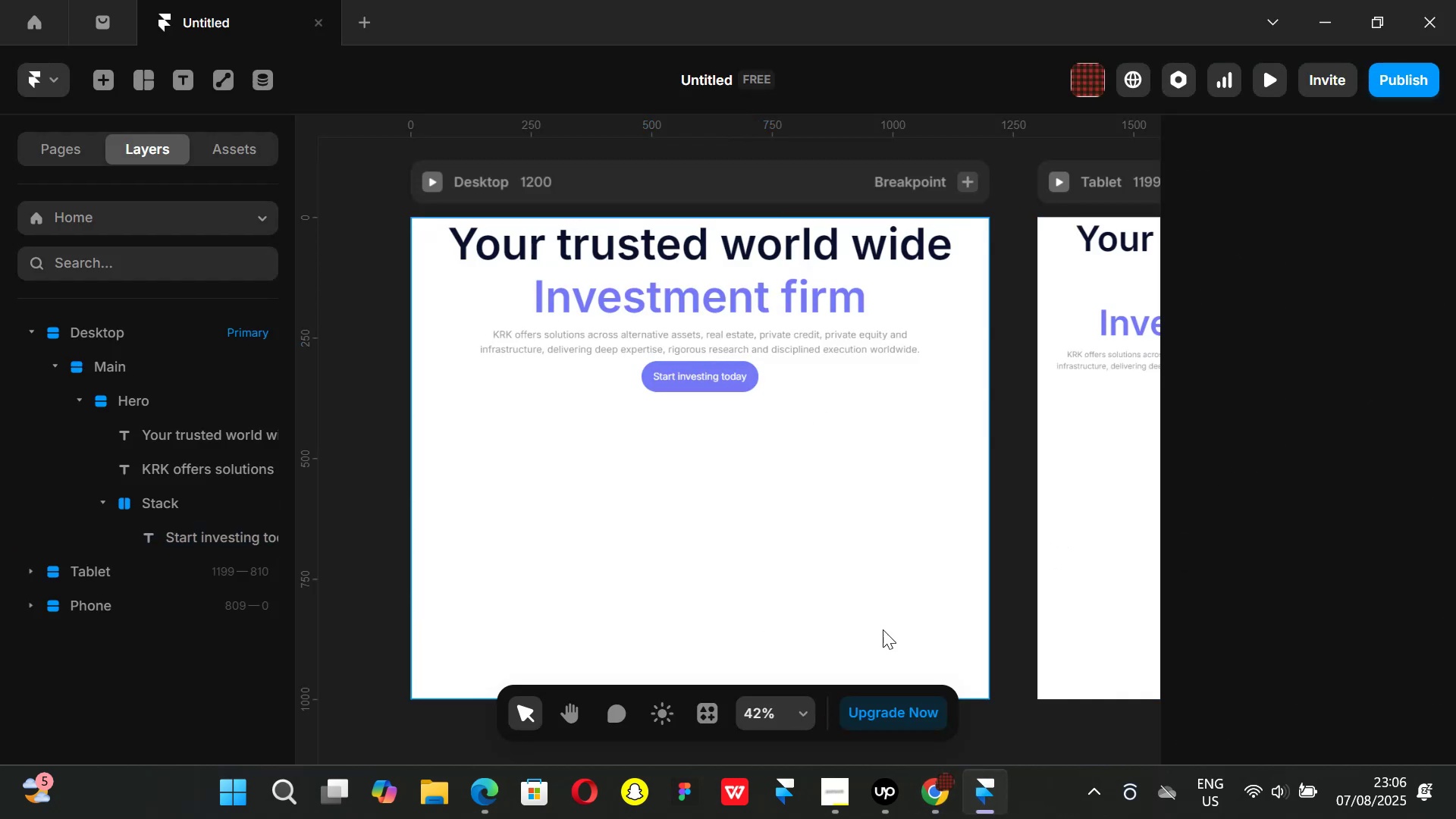 
left_click([932, 792])
 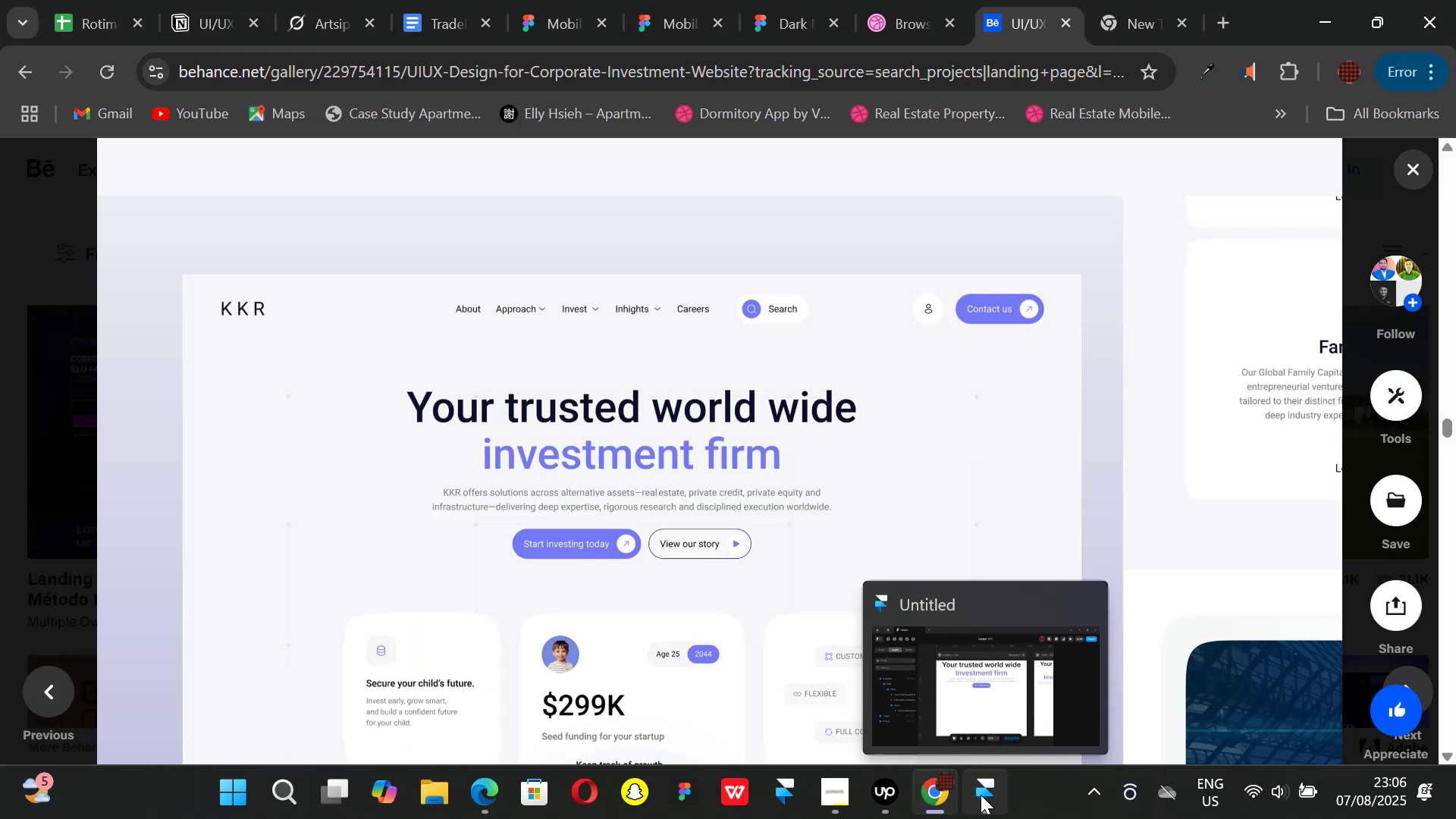 
left_click([981, 795])
 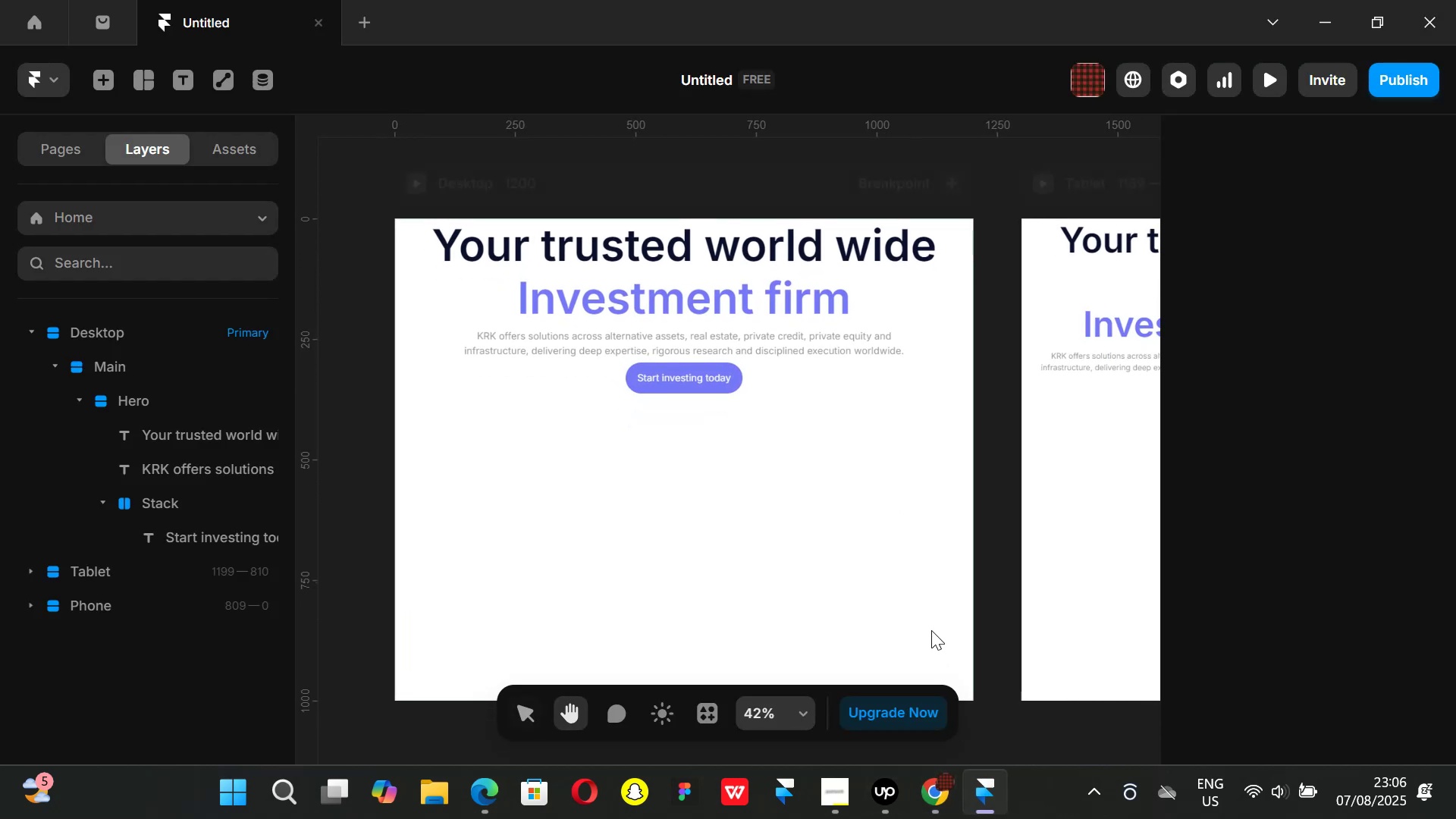 
left_click([949, 801])
 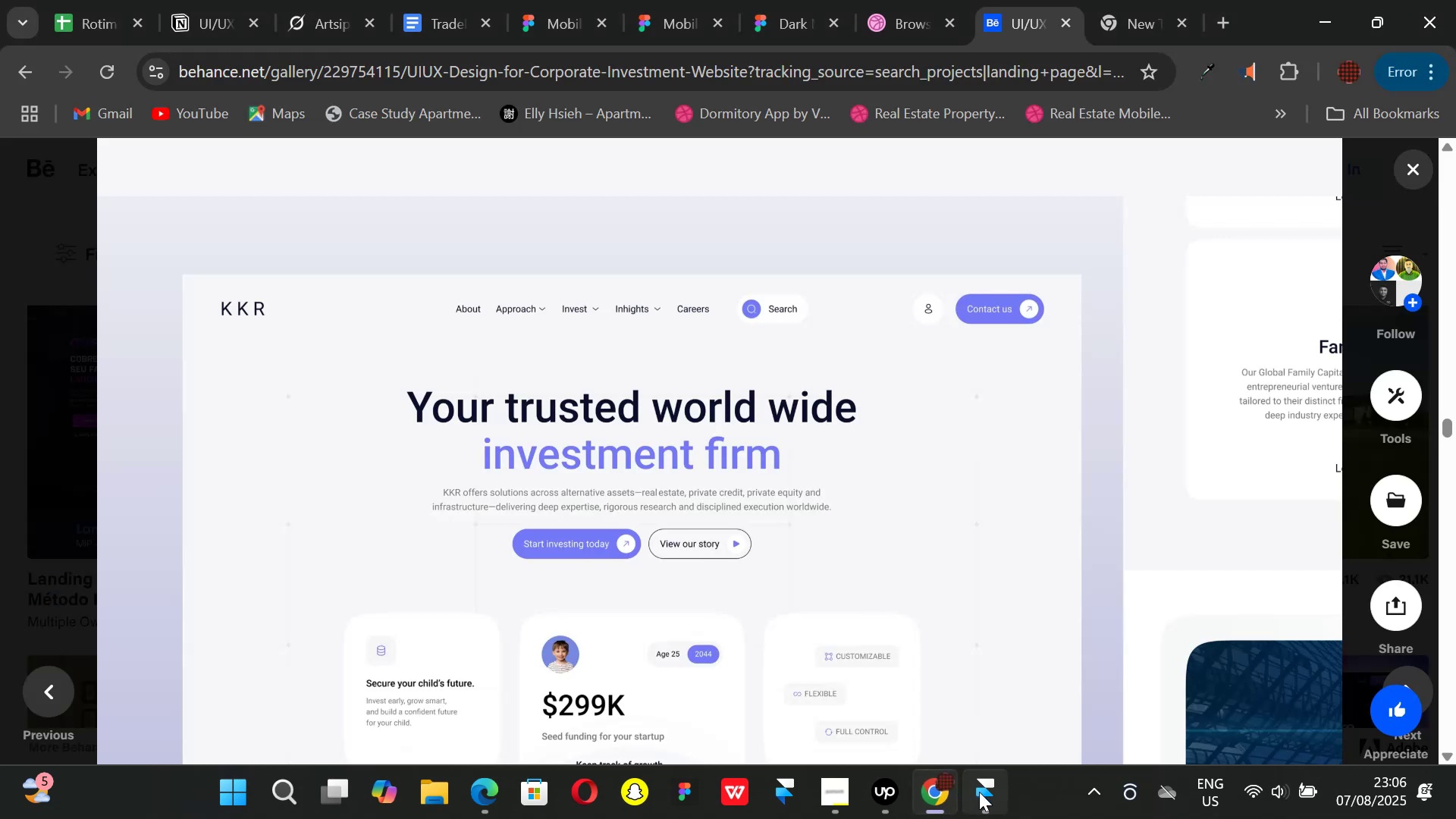 
left_click([979, 792])
 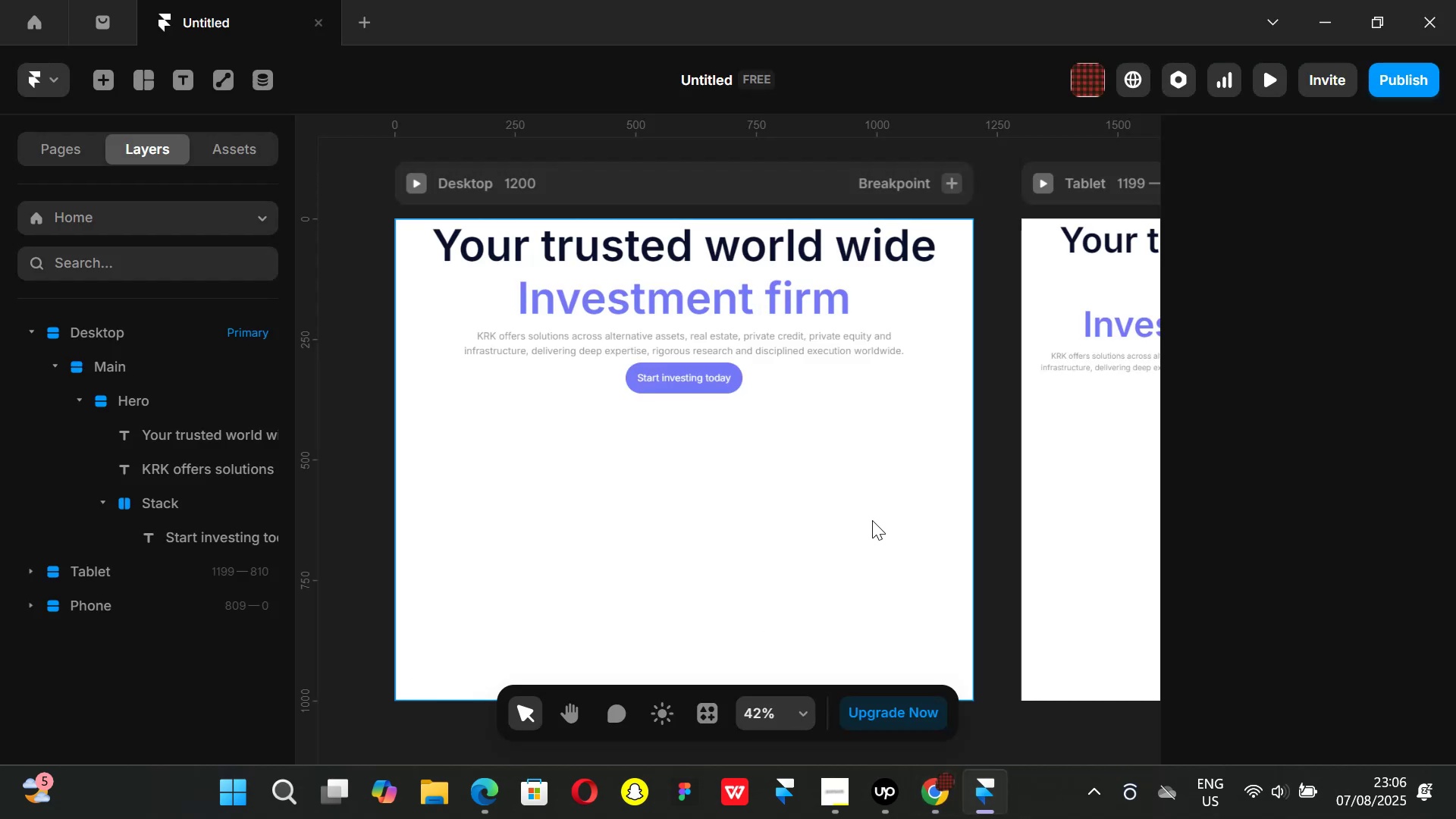 
hold_key(key=ControlLeft, duration=1.51)
scroll: coordinate [871, 512], scroll_direction: down, amount: 2.0
 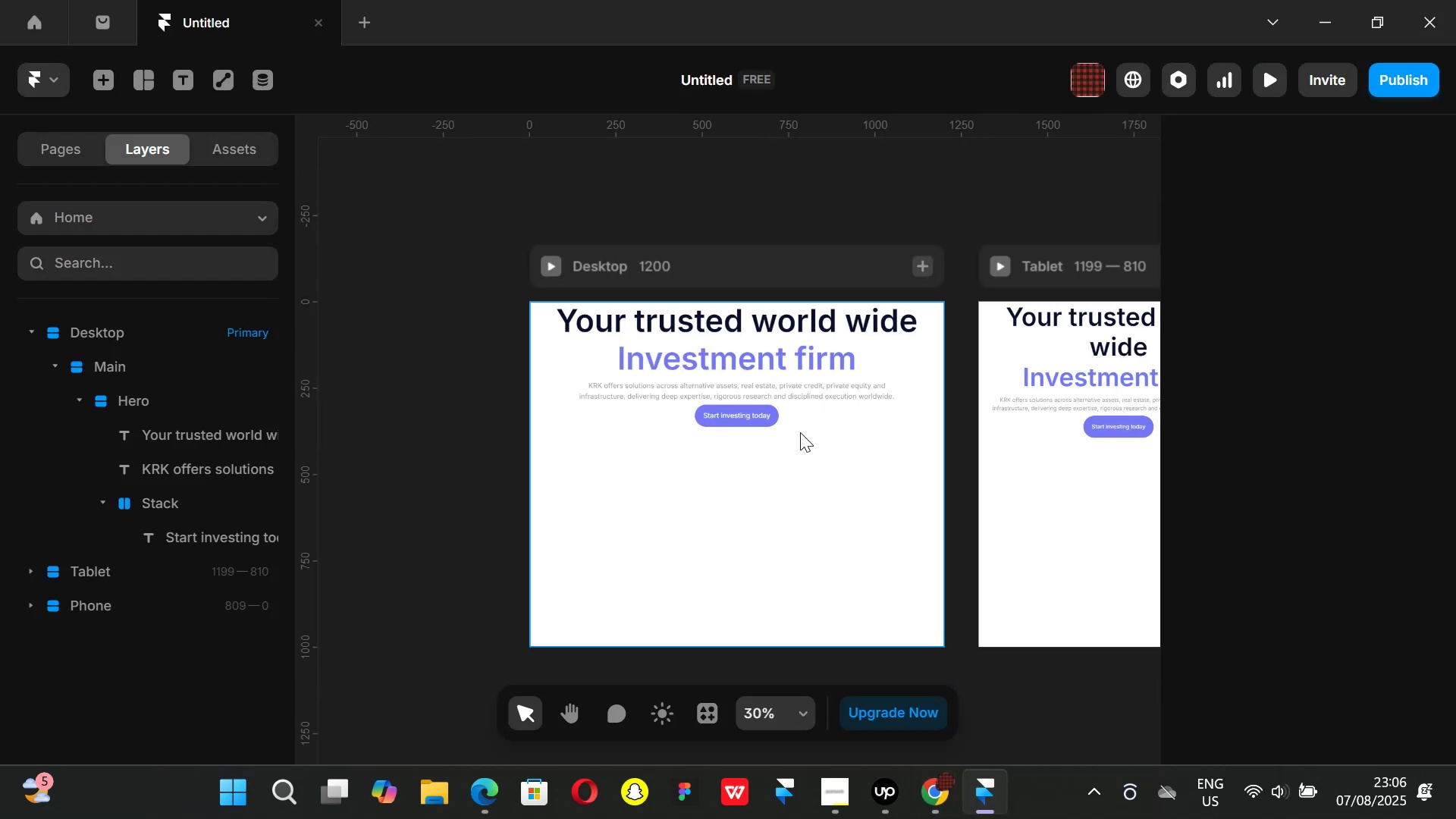 
scroll: coordinate [804, 436], scroll_direction: up, amount: 1.0
 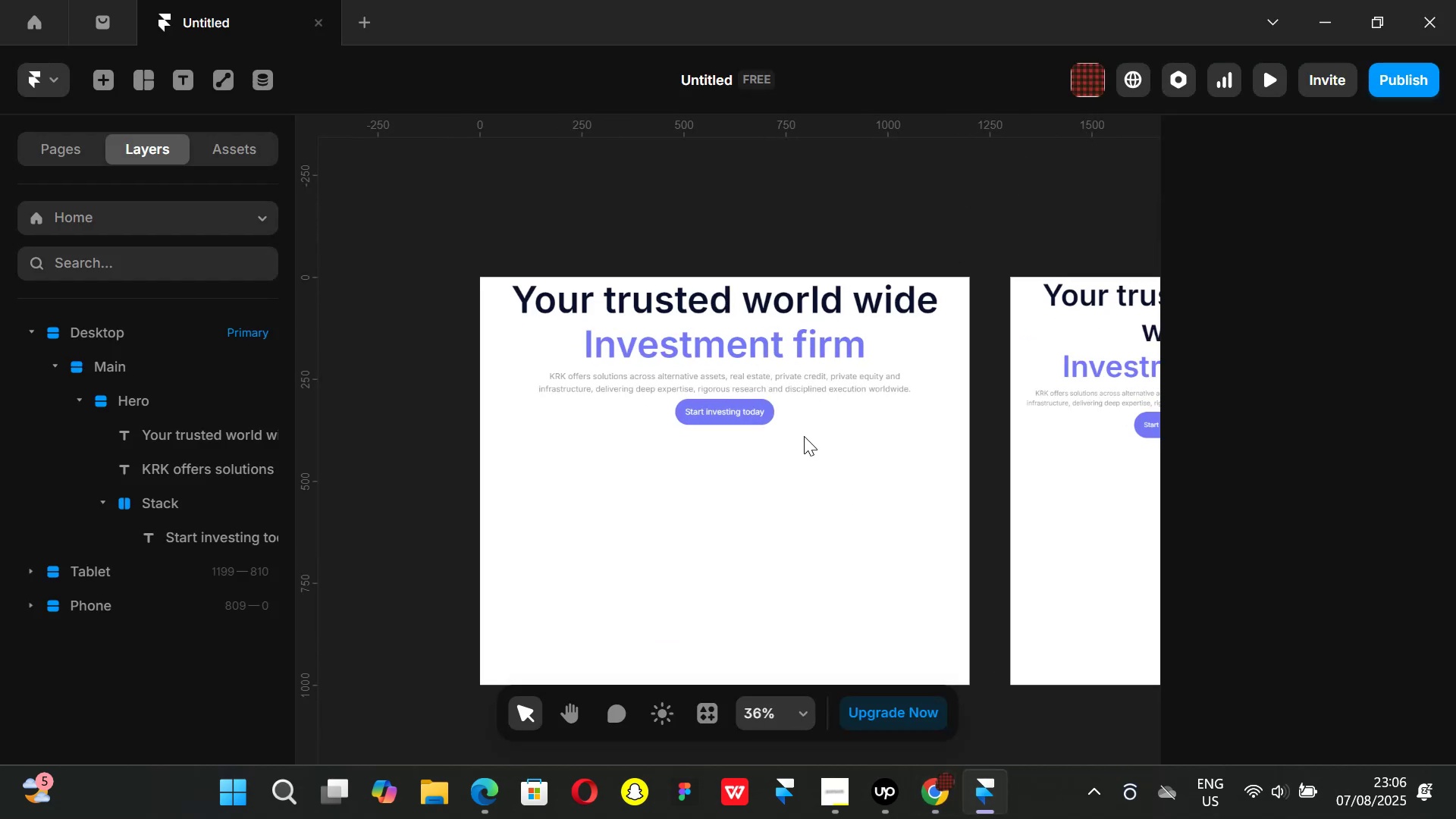 
key(Control+ControlLeft)
 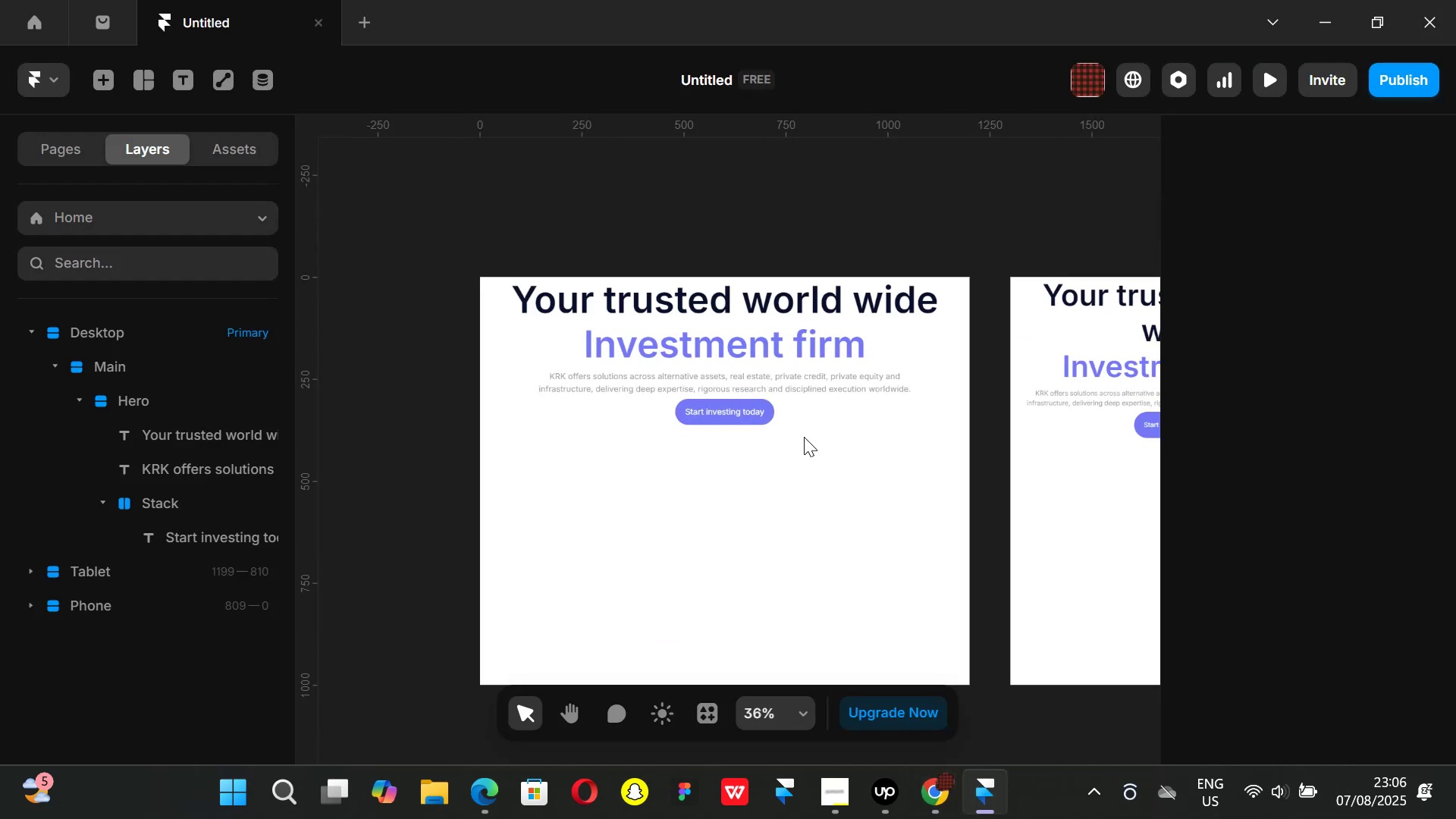 
key(Control+ControlLeft)
 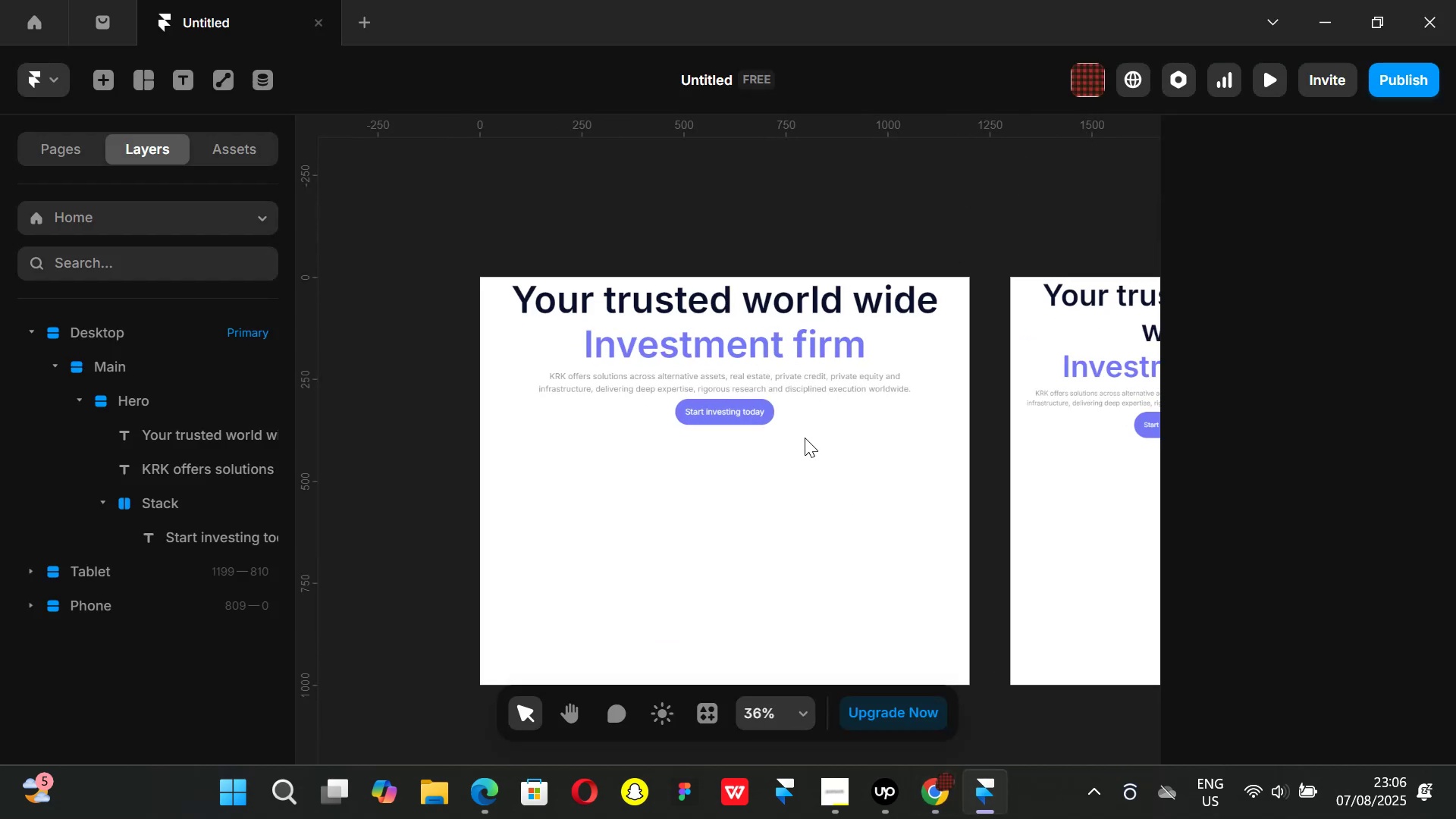 
key(Control+ControlLeft)
 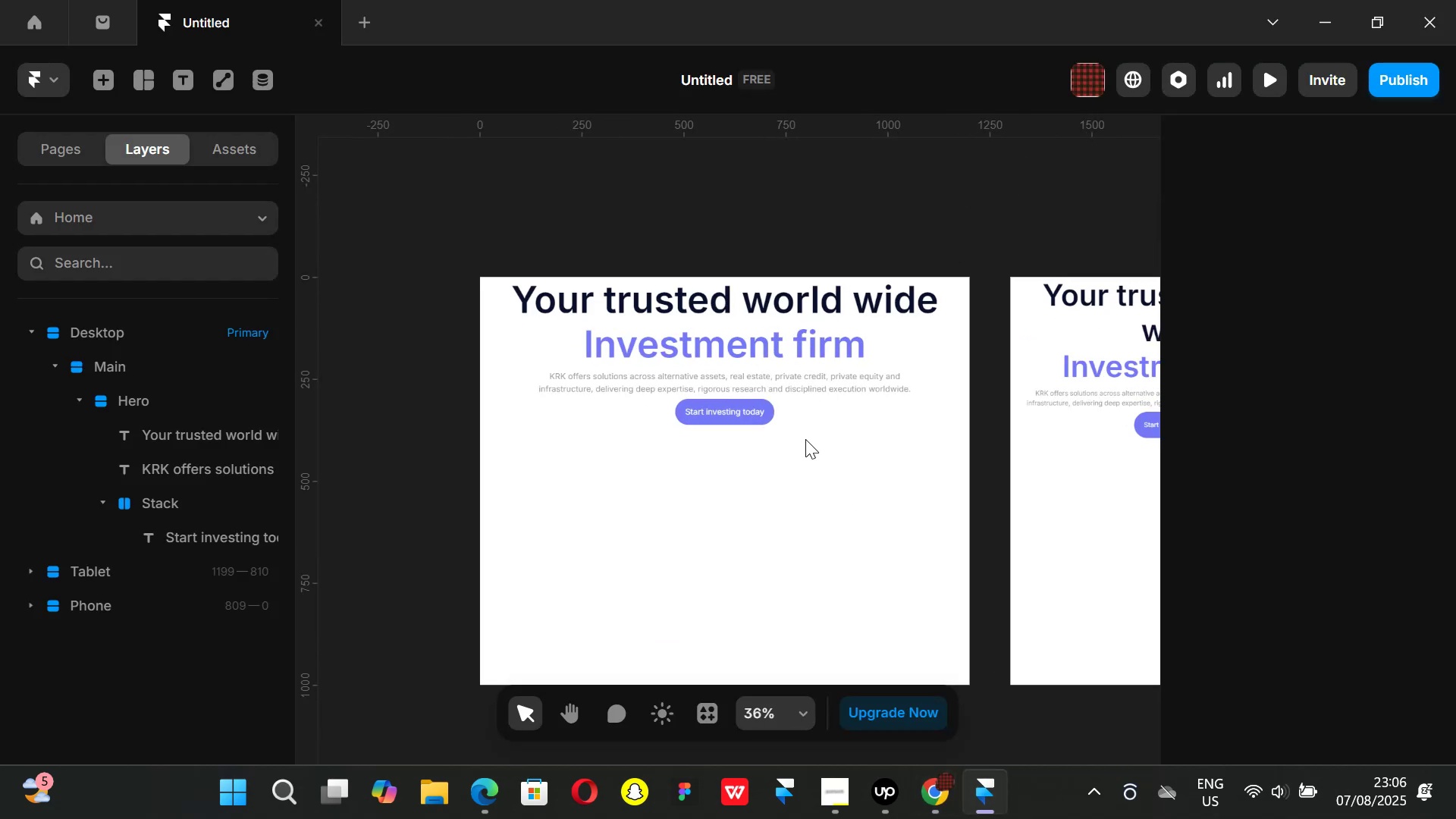 
key(Control+ControlLeft)
 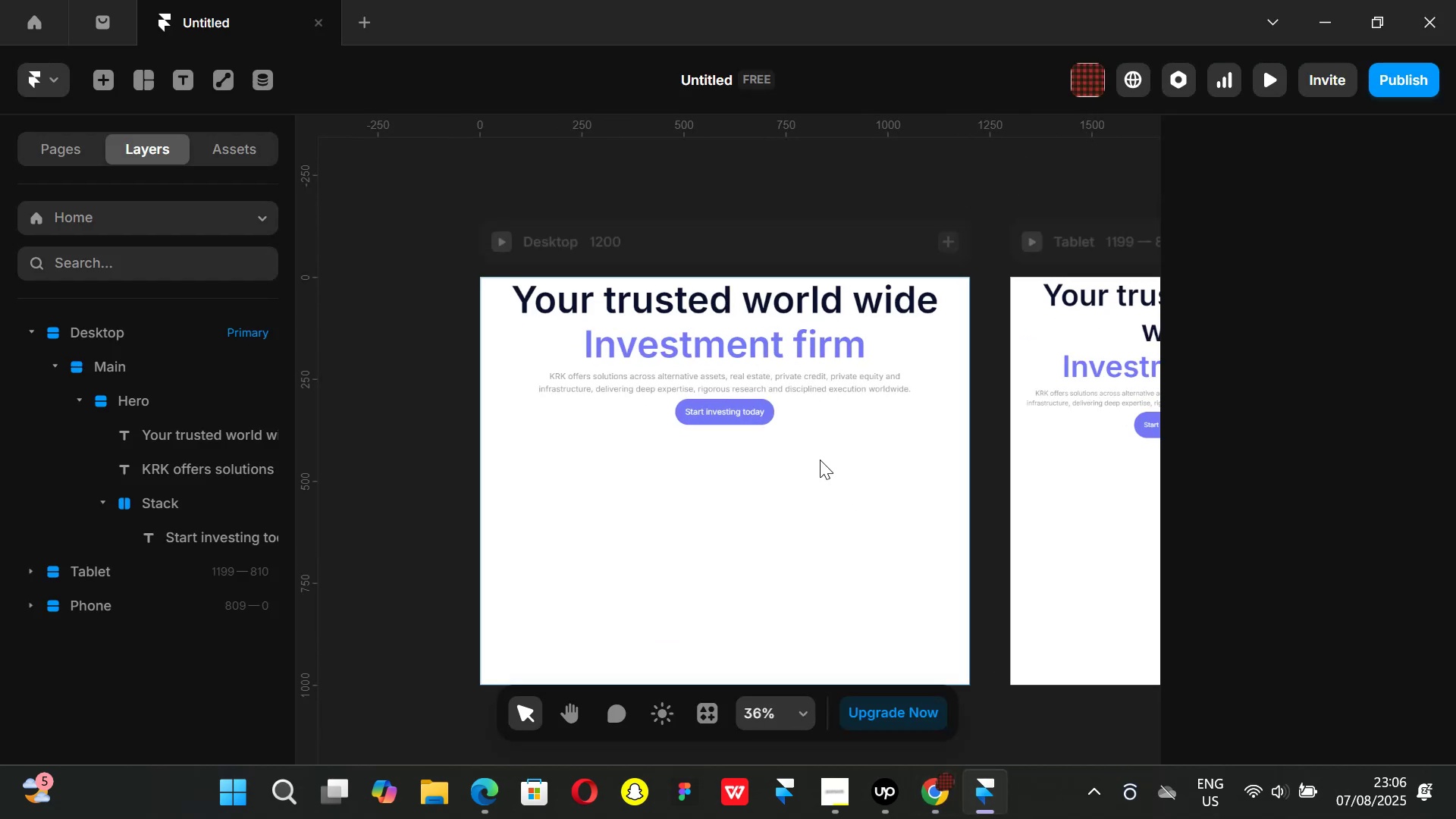 
key(Control+ControlLeft)
 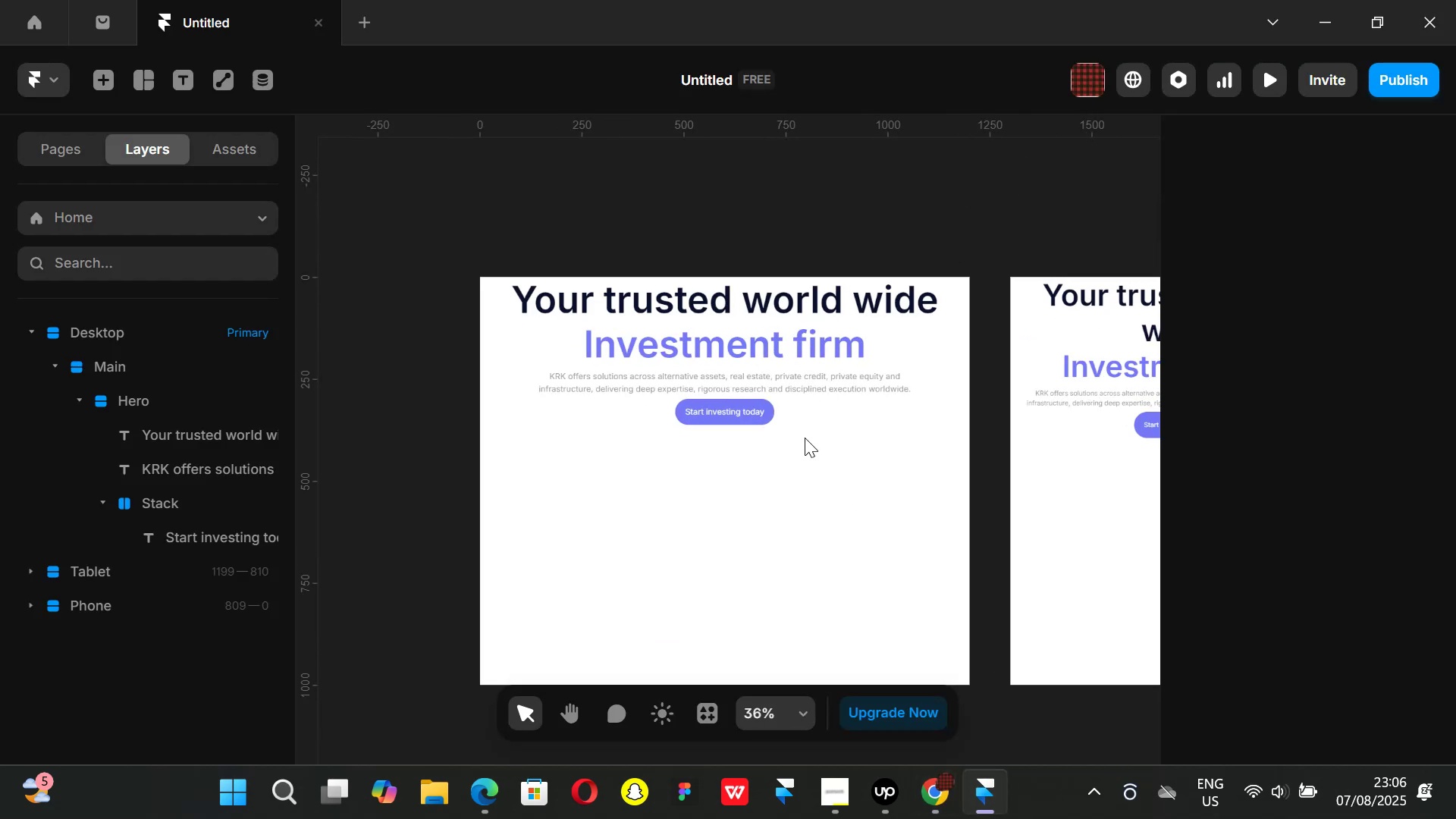 
key(Control+ControlLeft)
 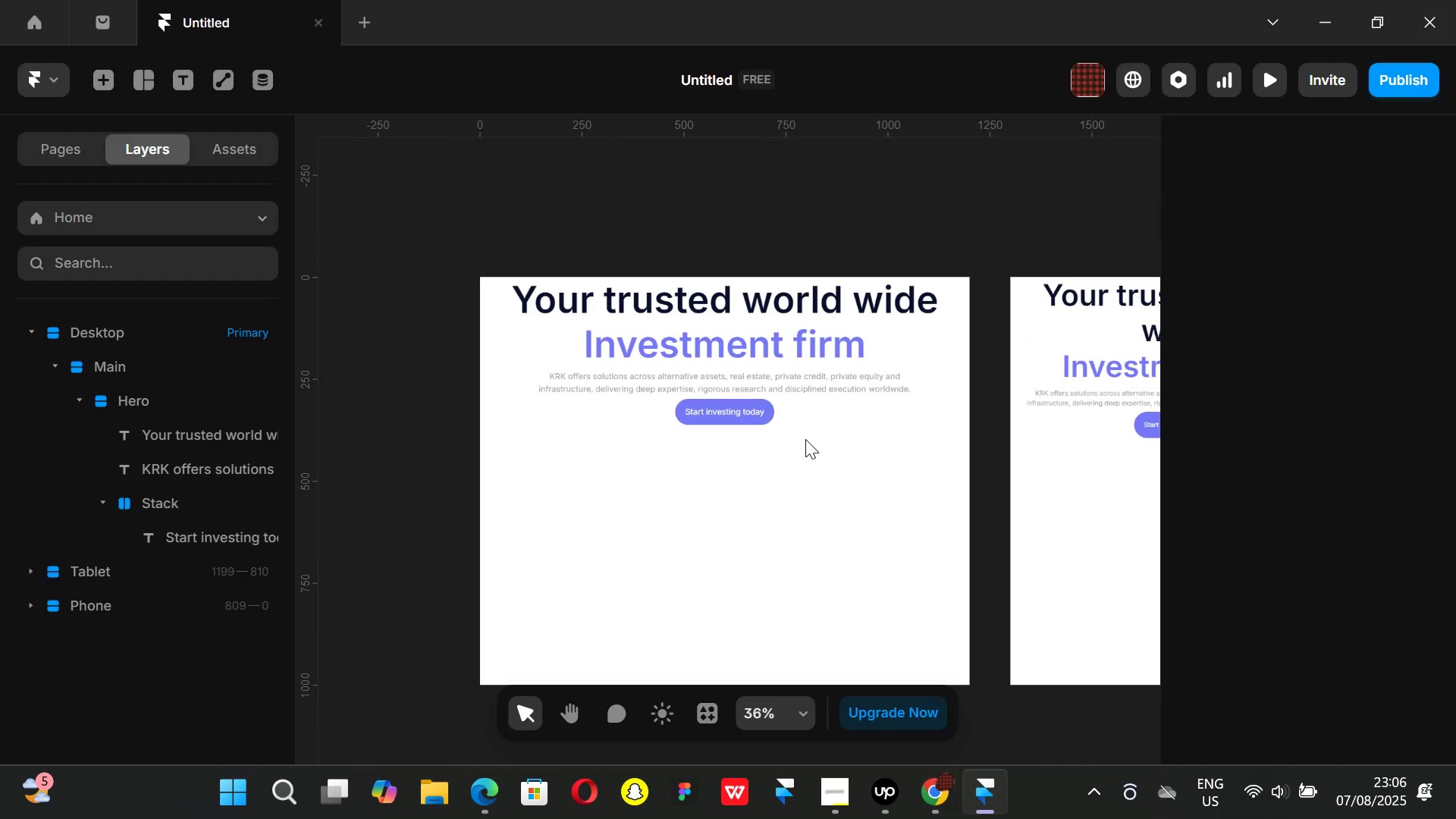 
key(Control+ControlLeft)
 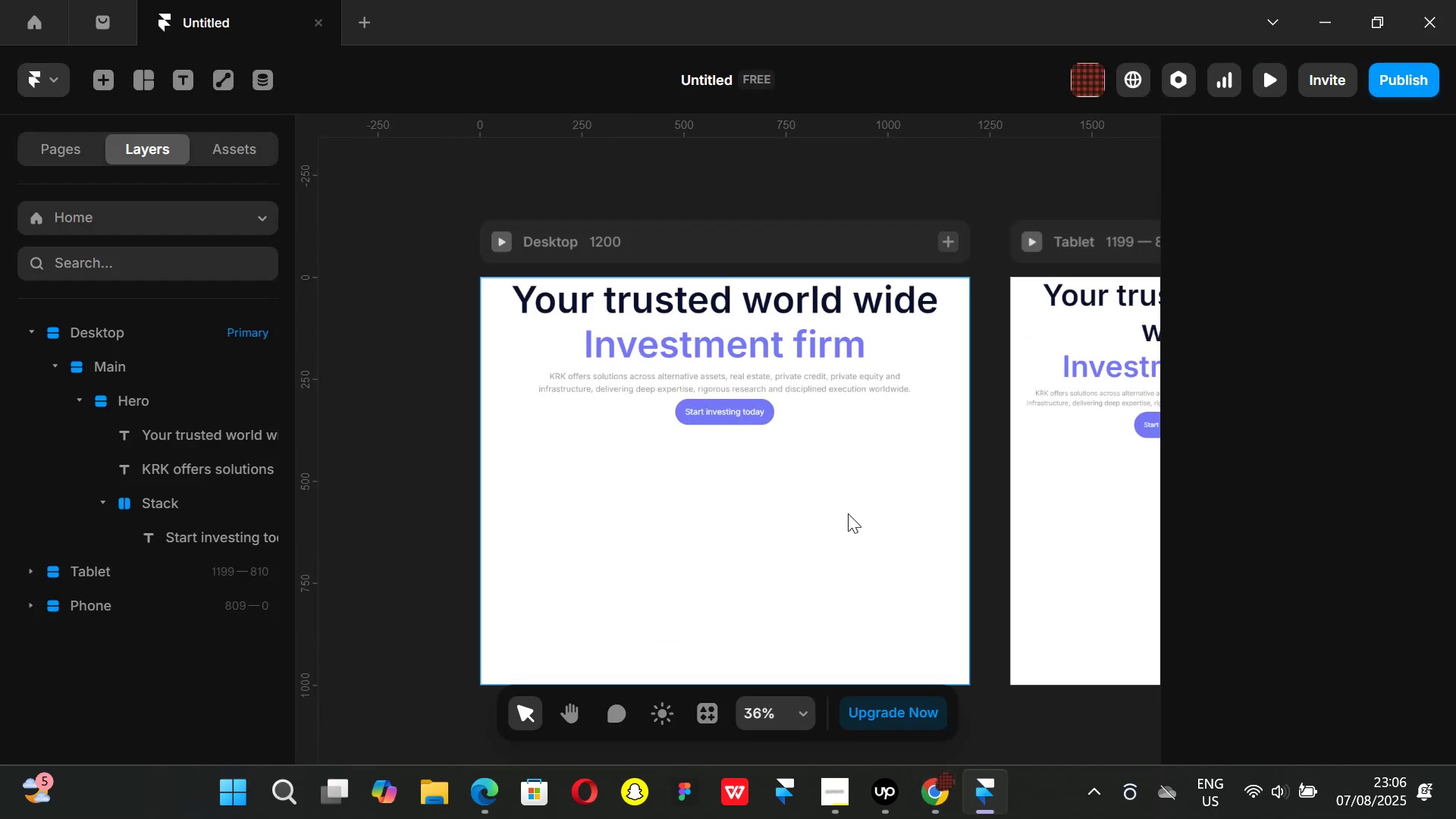 
key(Control+ControlLeft)
 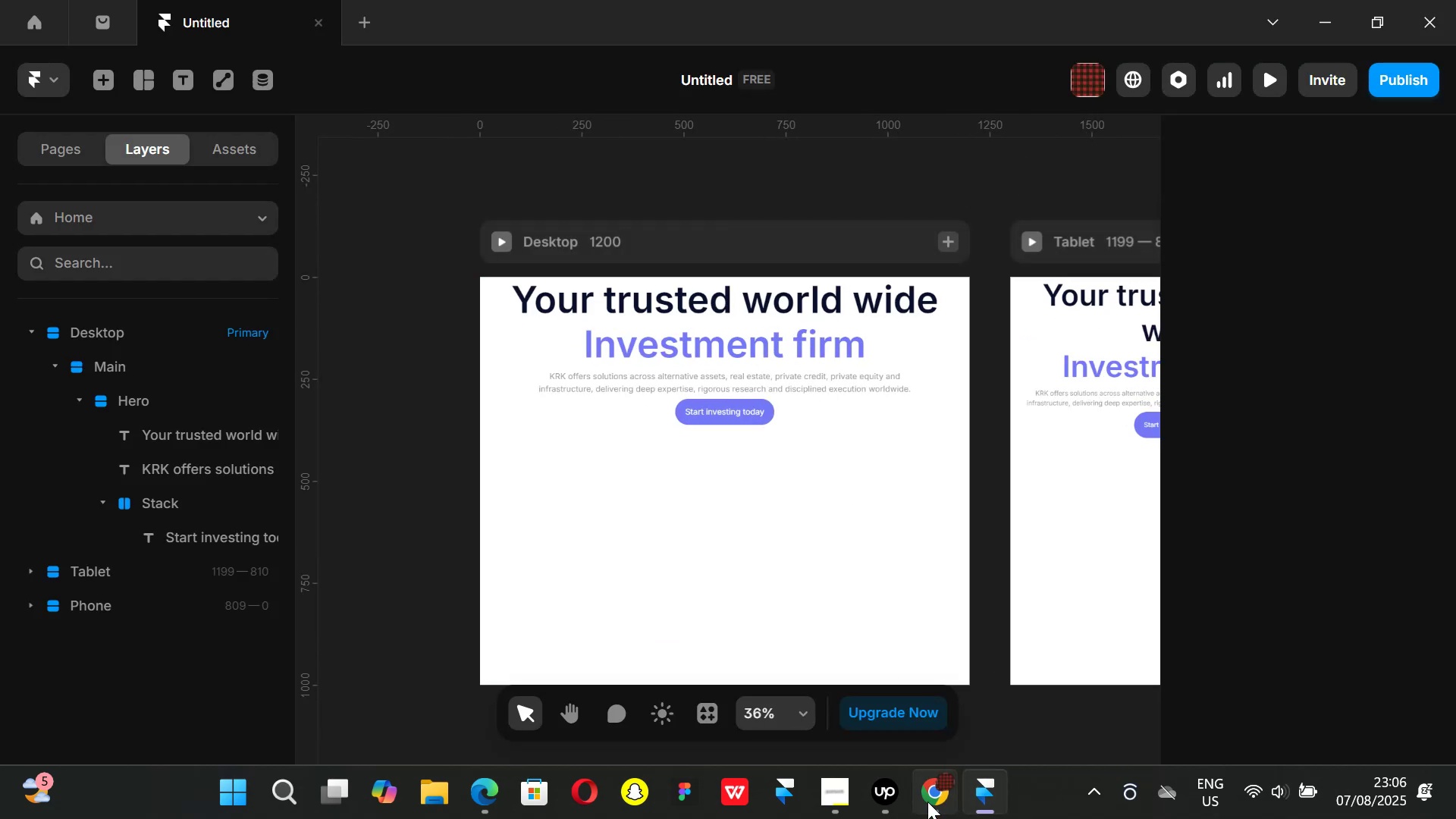 
left_click([927, 802])
 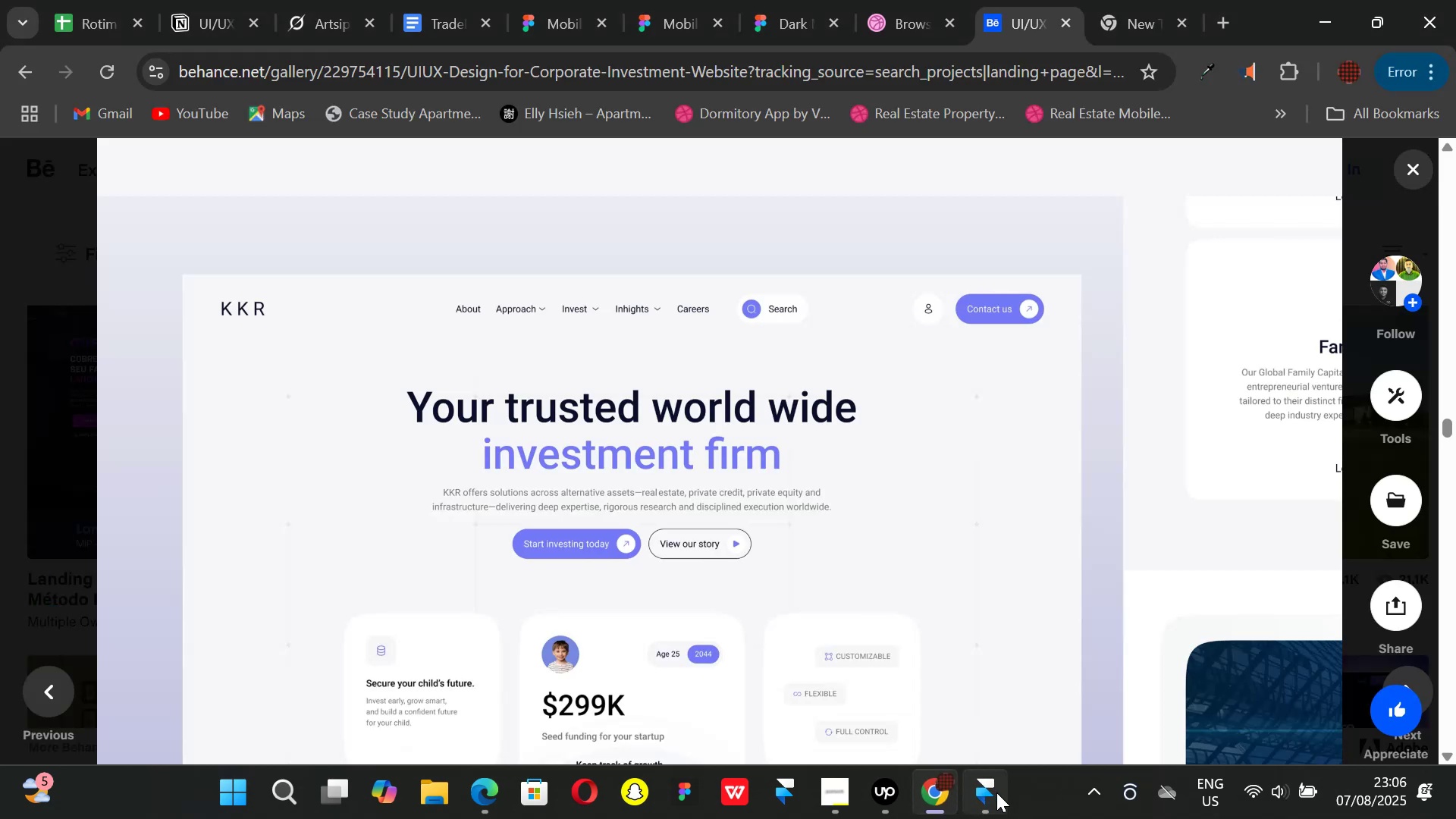 
left_click([996, 792])
 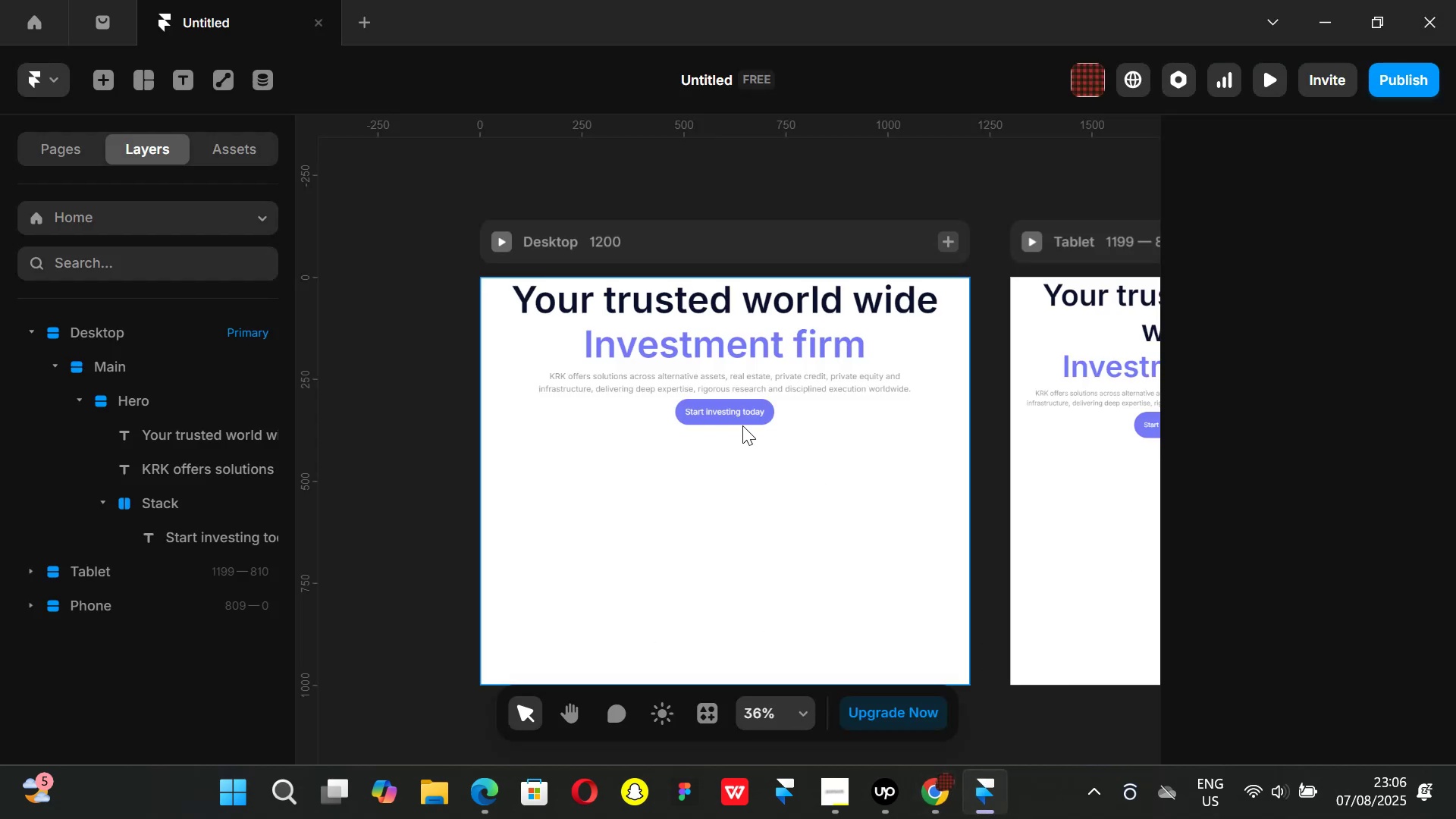 
hold_key(key=ControlLeft, duration=0.58)
scroll: coordinate [759, 453], scroll_direction: up, amount: 2.0
 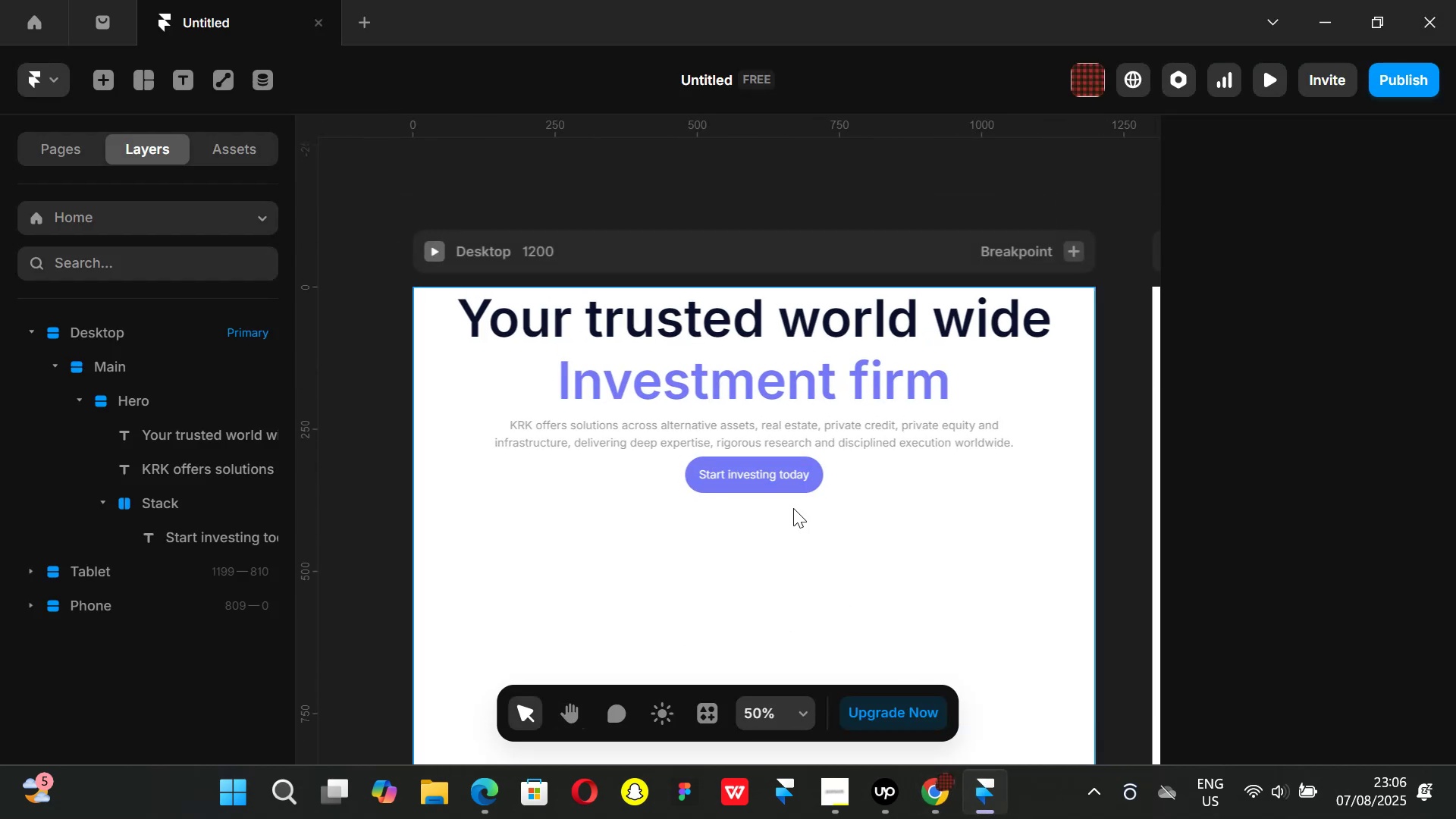 
hold_key(key=ControlLeft, duration=1.51)
scroll: coordinate [775, 463], scroll_direction: up, amount: 4.0
 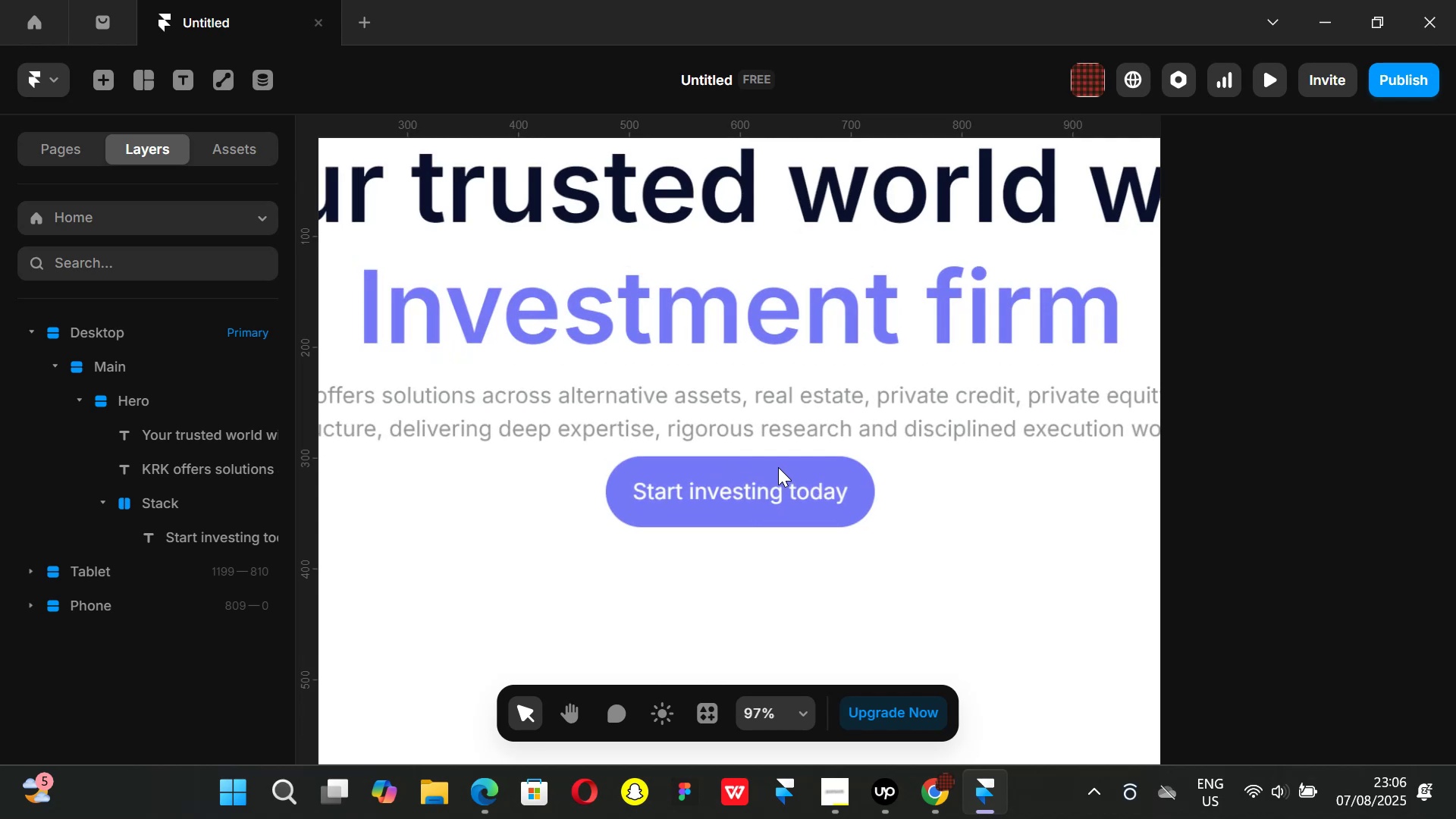 
scroll: coordinate [779, 475], scroll_direction: down, amount: 4.0
 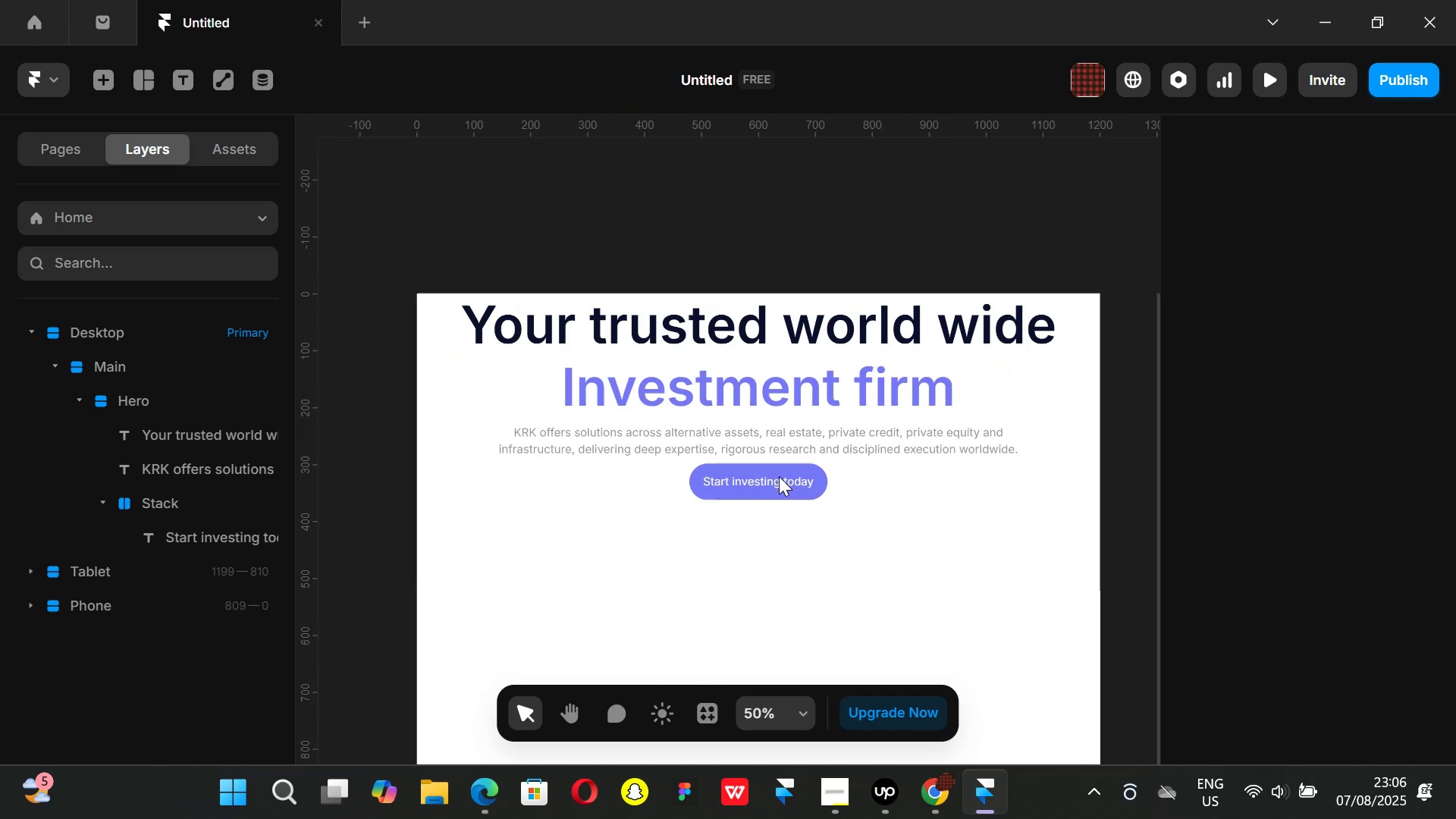 
key(Control+ControlLeft)
 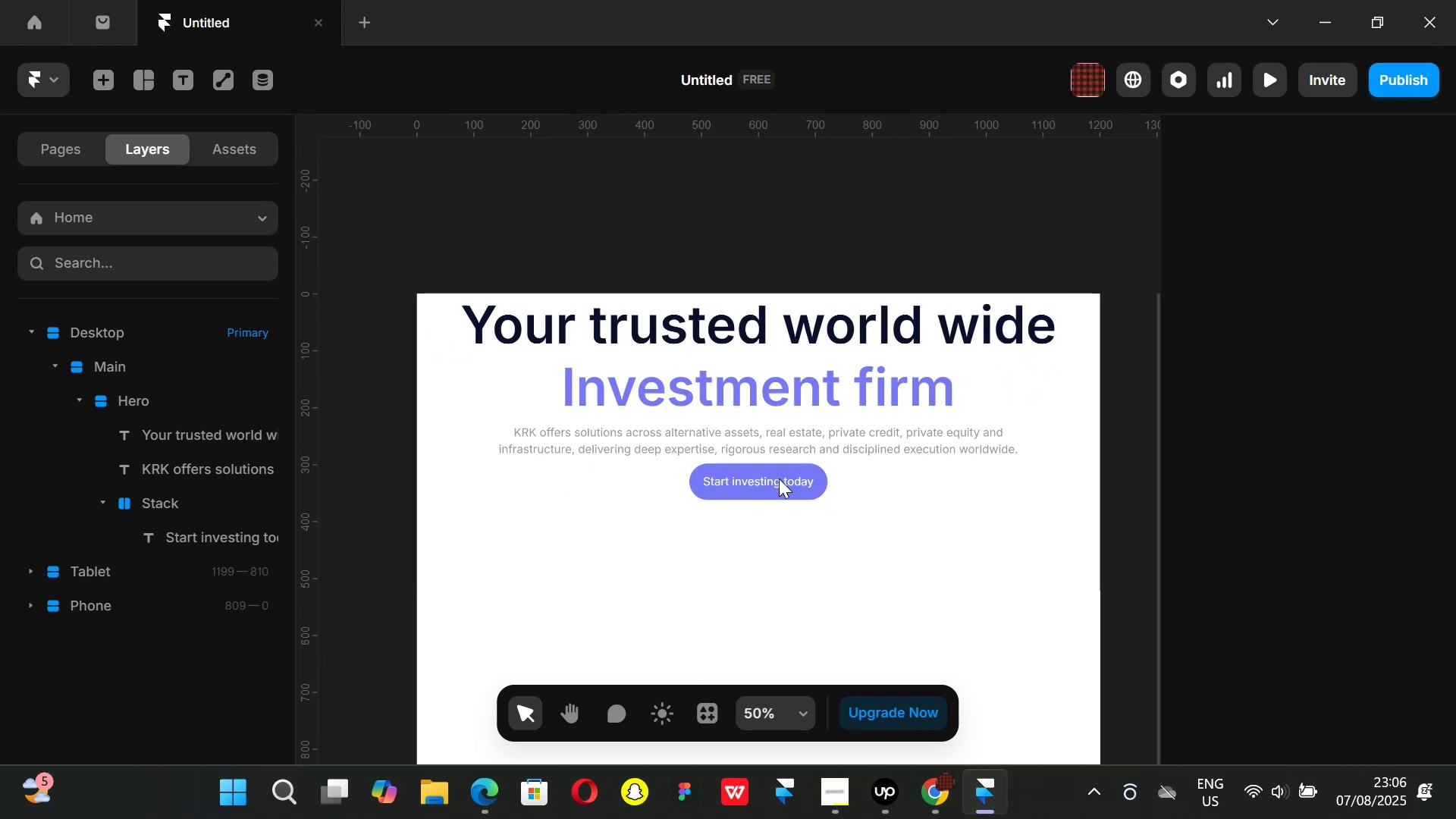 
key(Control+ControlLeft)
 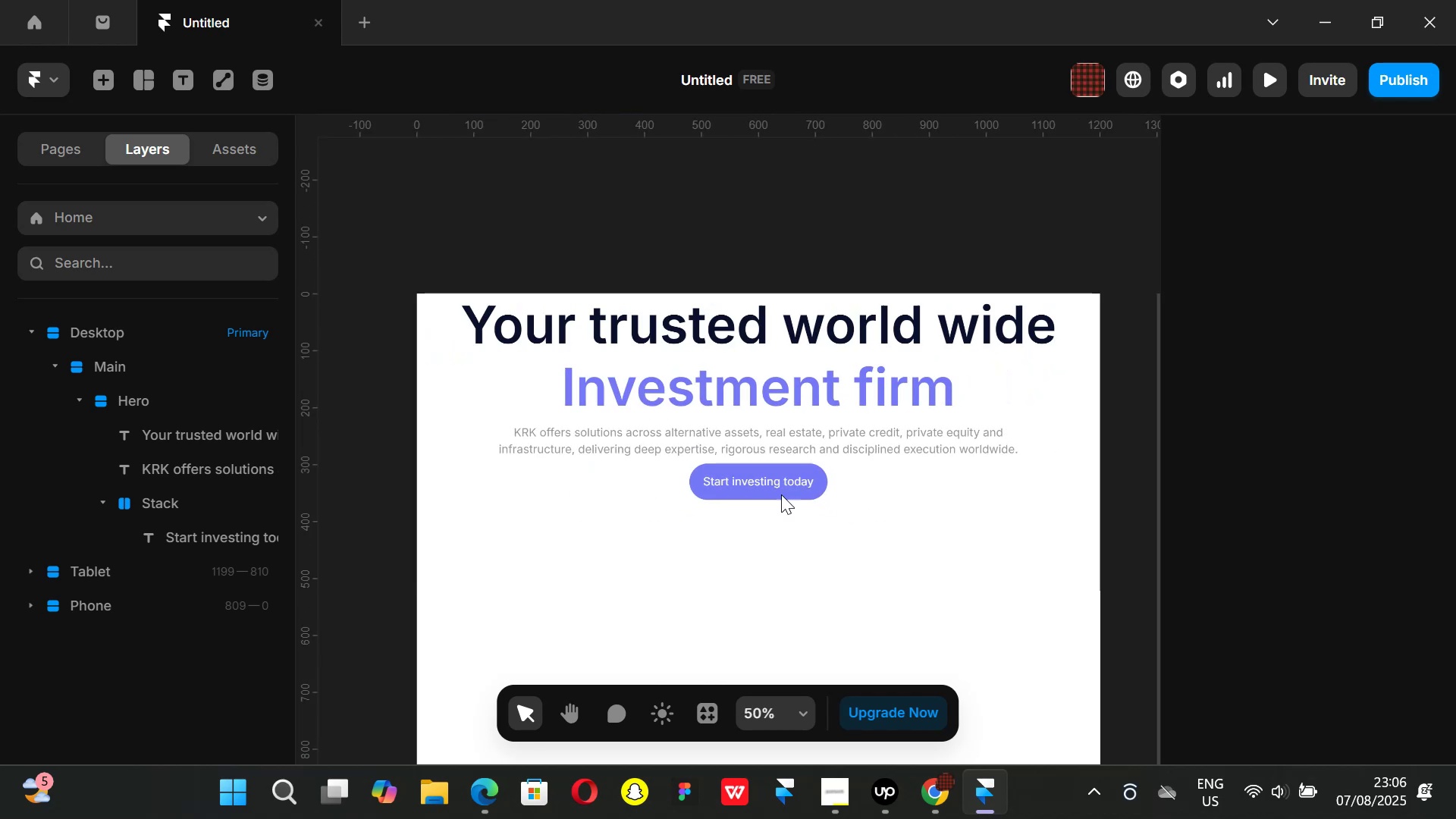 
key(Control+ControlLeft)
 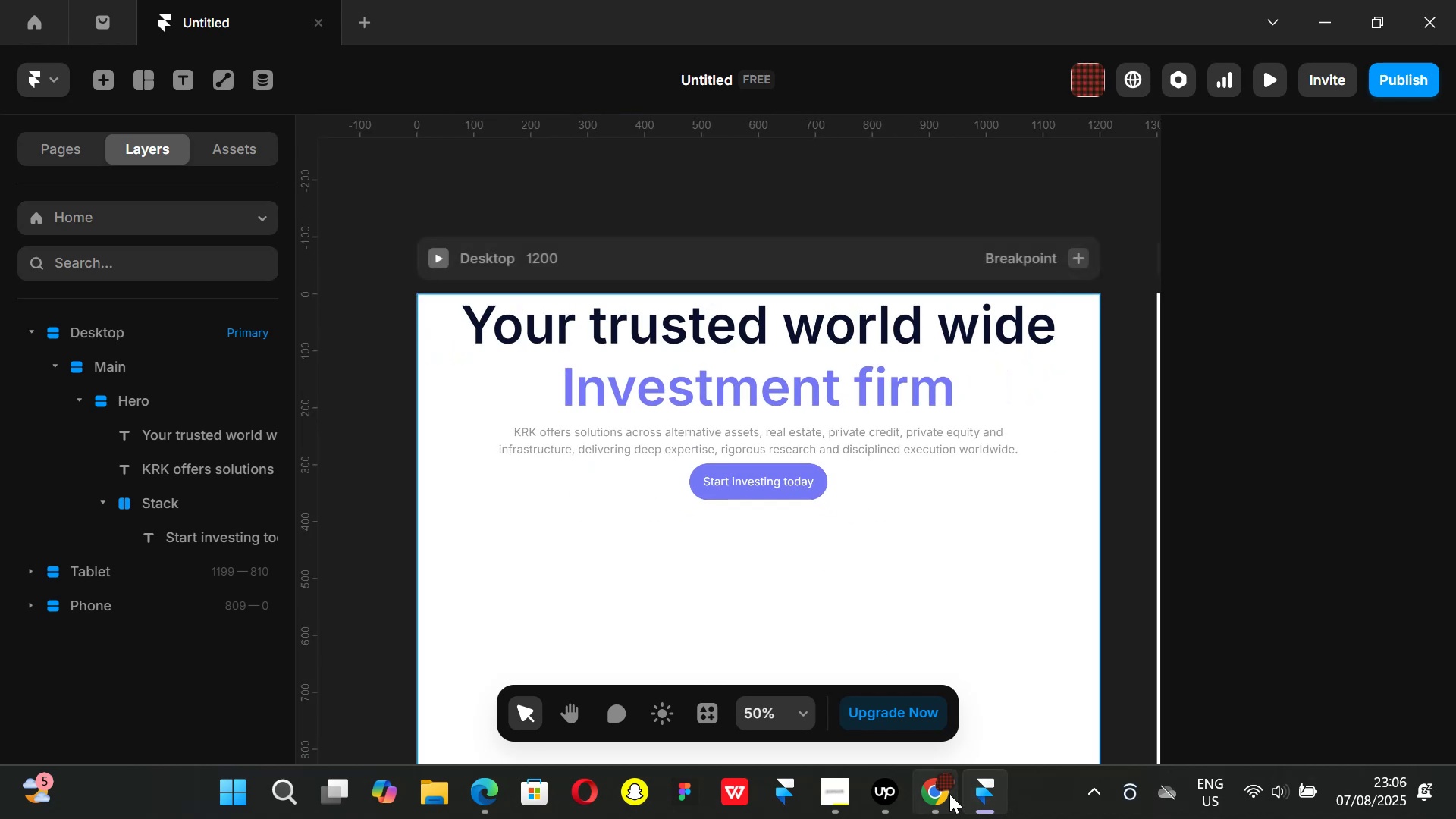 
left_click([949, 794])
 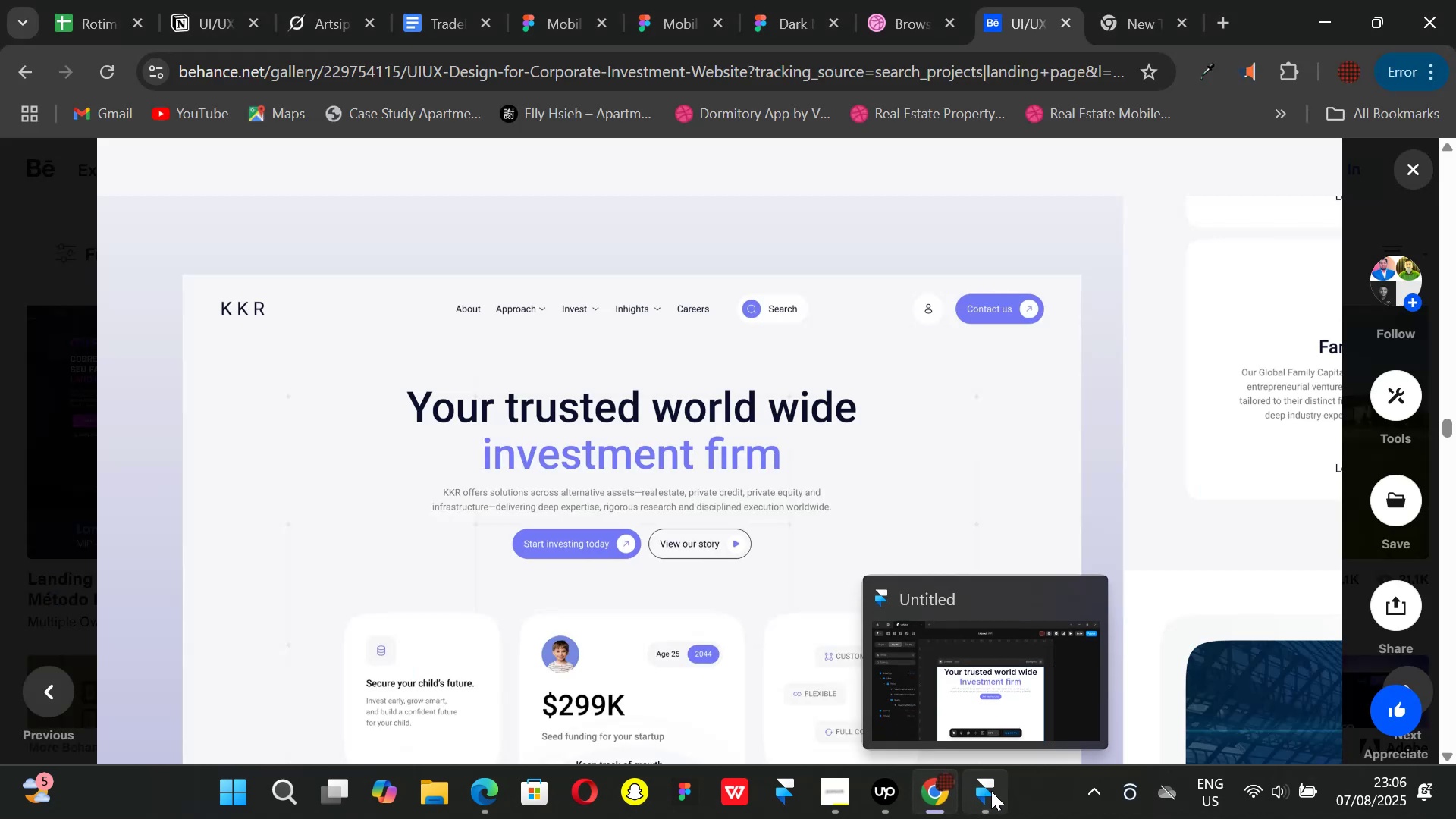 
left_click([991, 791])
 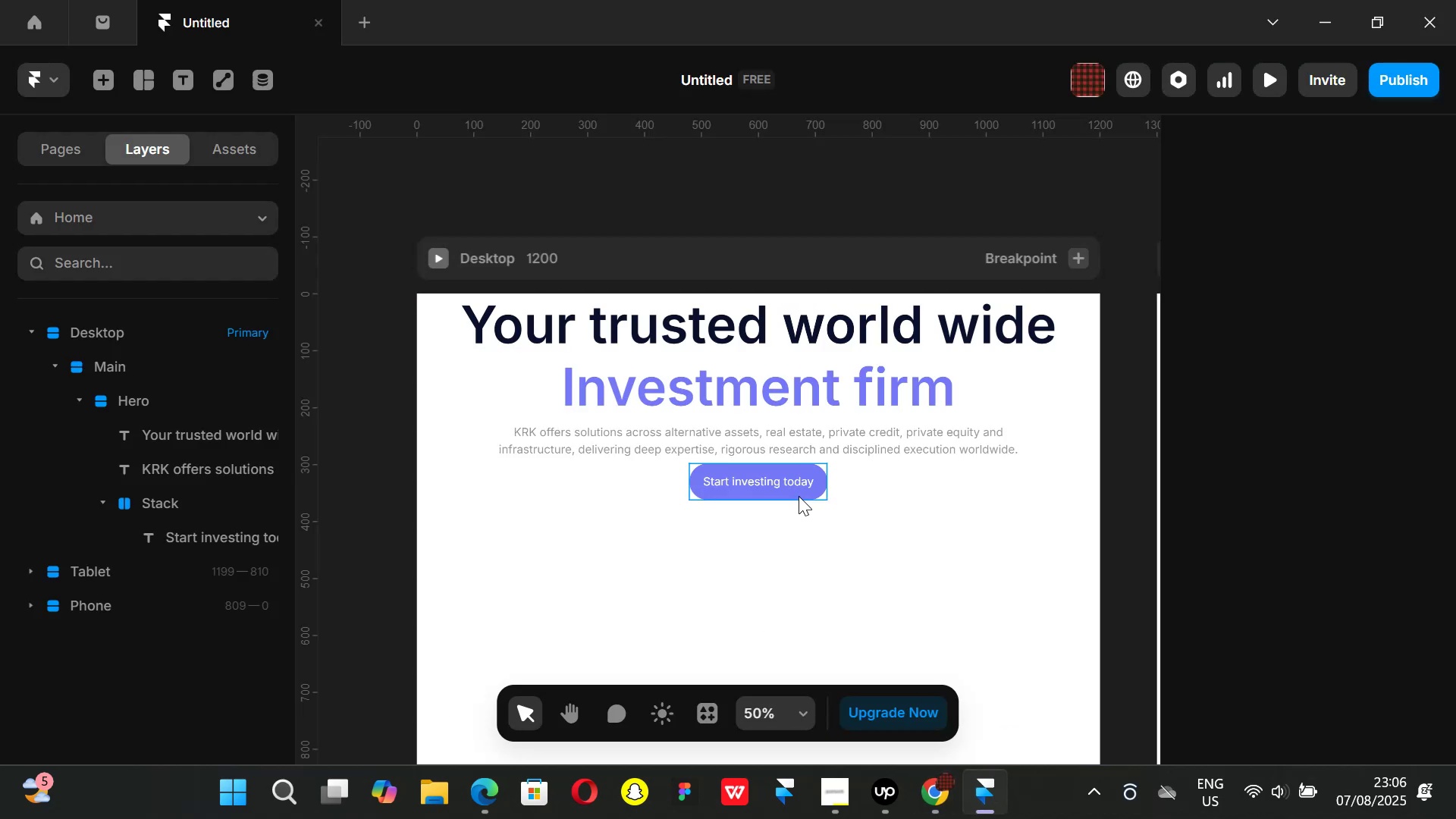 
left_click([799, 496])
 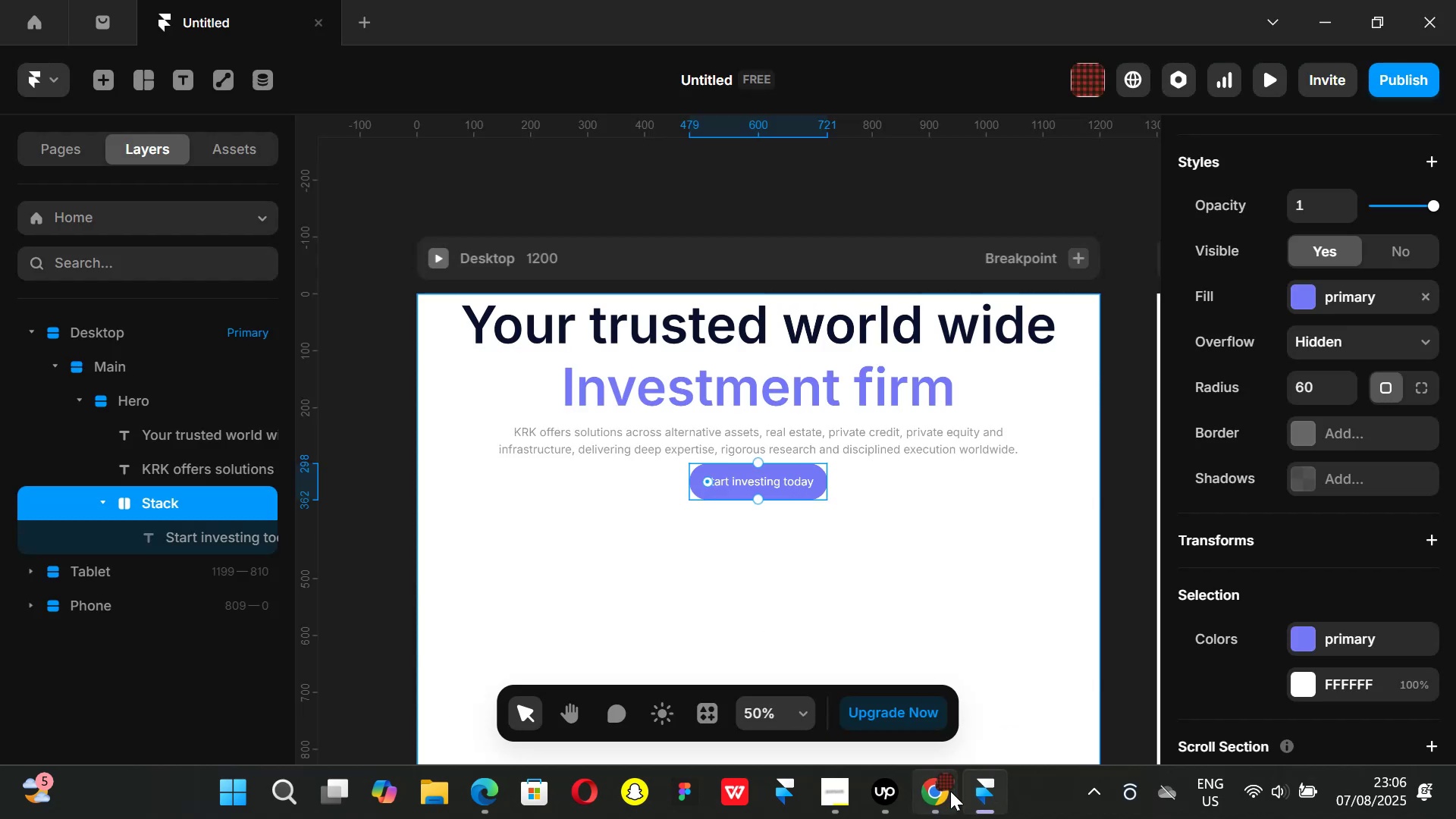 
left_click([950, 792])
 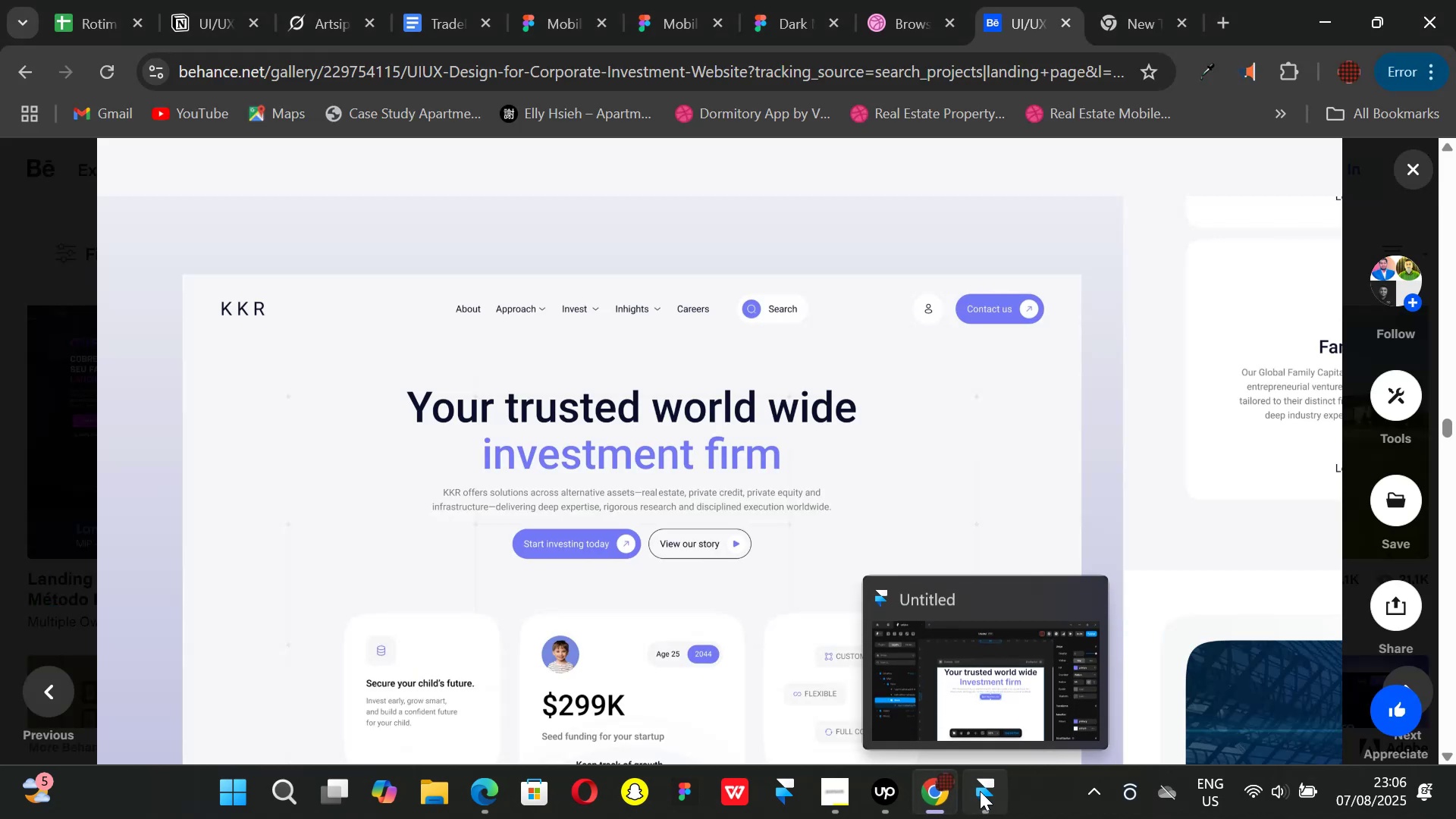 
left_click([980, 791])
 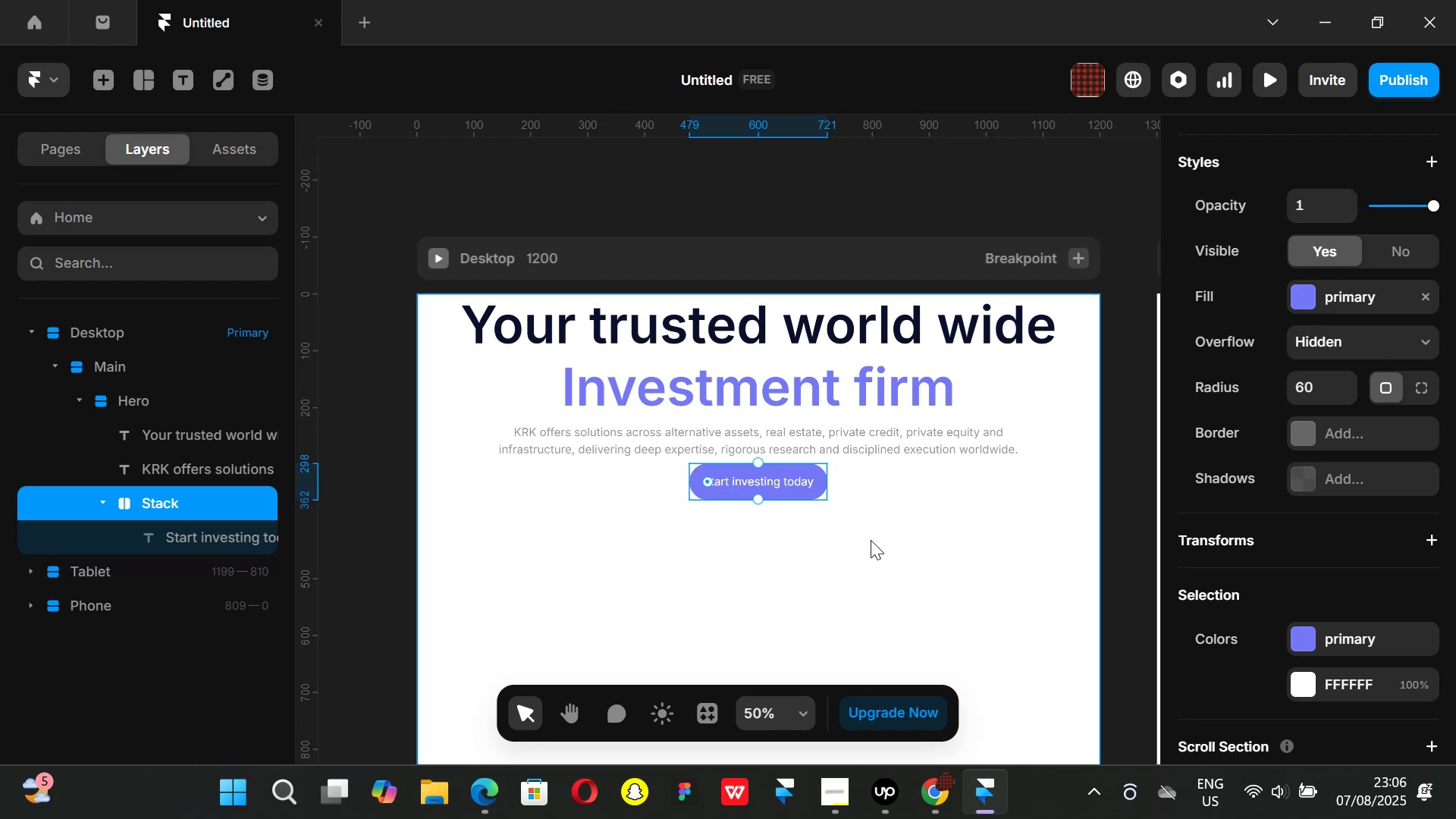 
left_click([934, 801])
 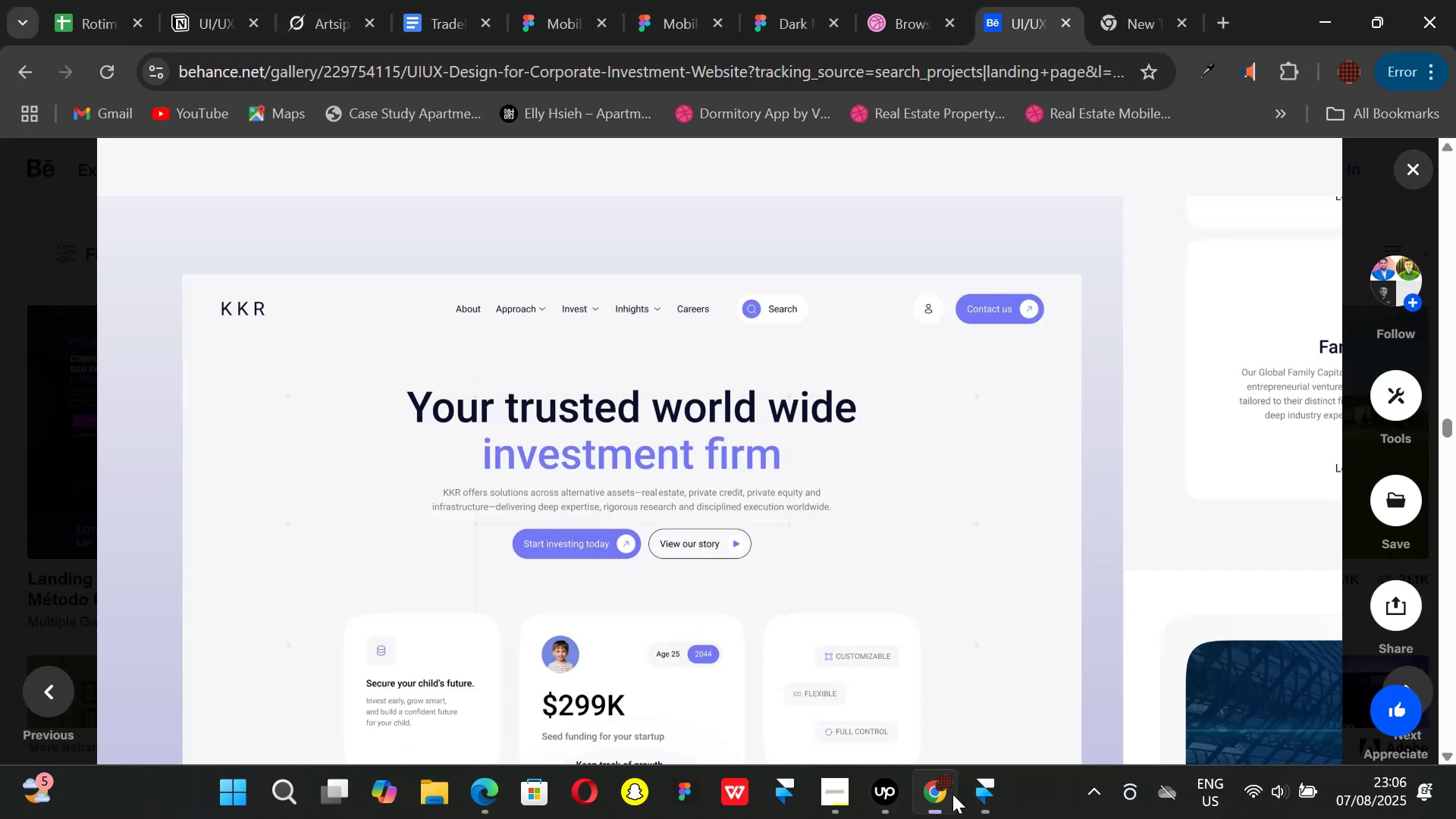 
mouse_move([978, 776])
 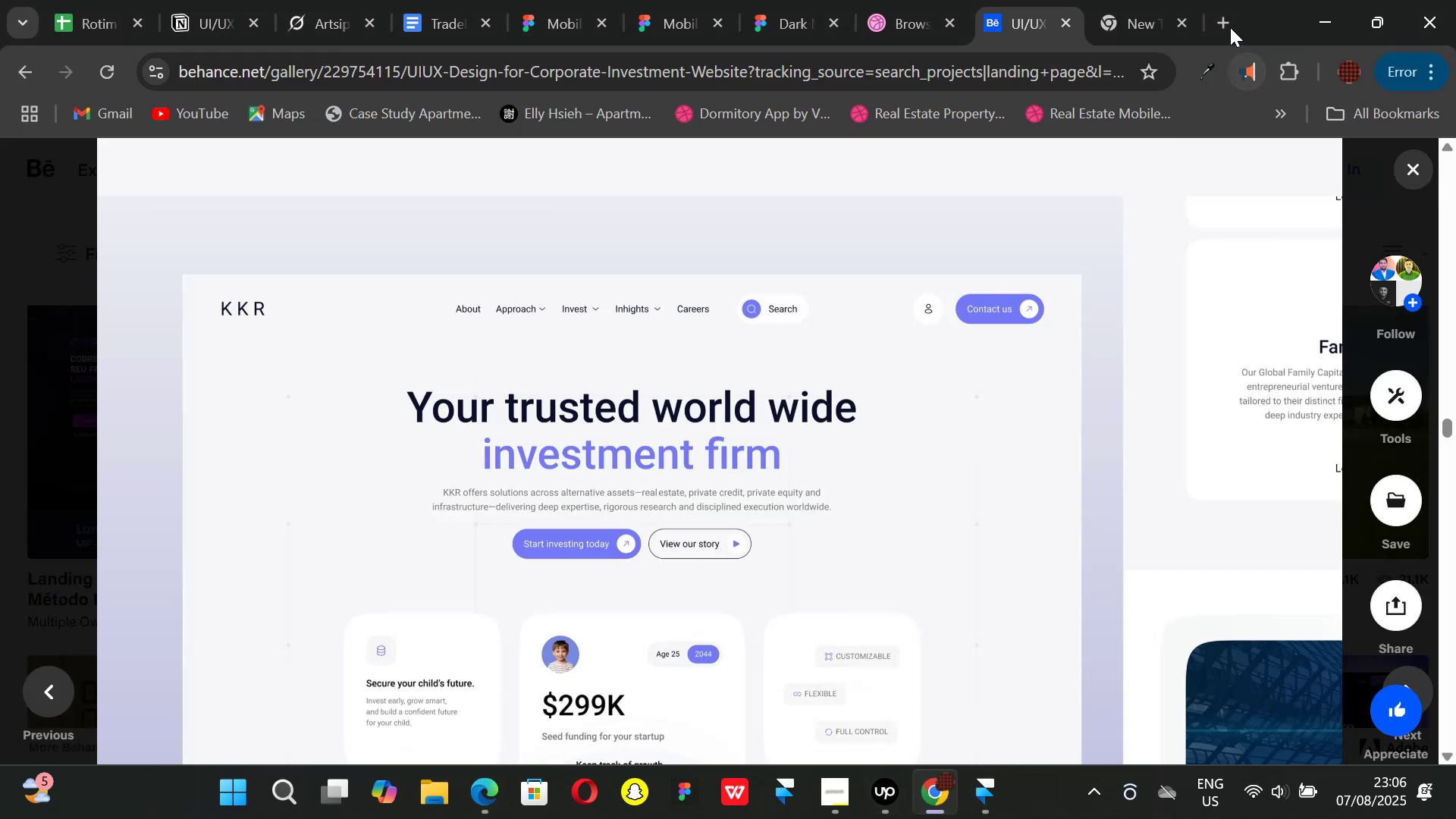 
left_click([1230, 27])
 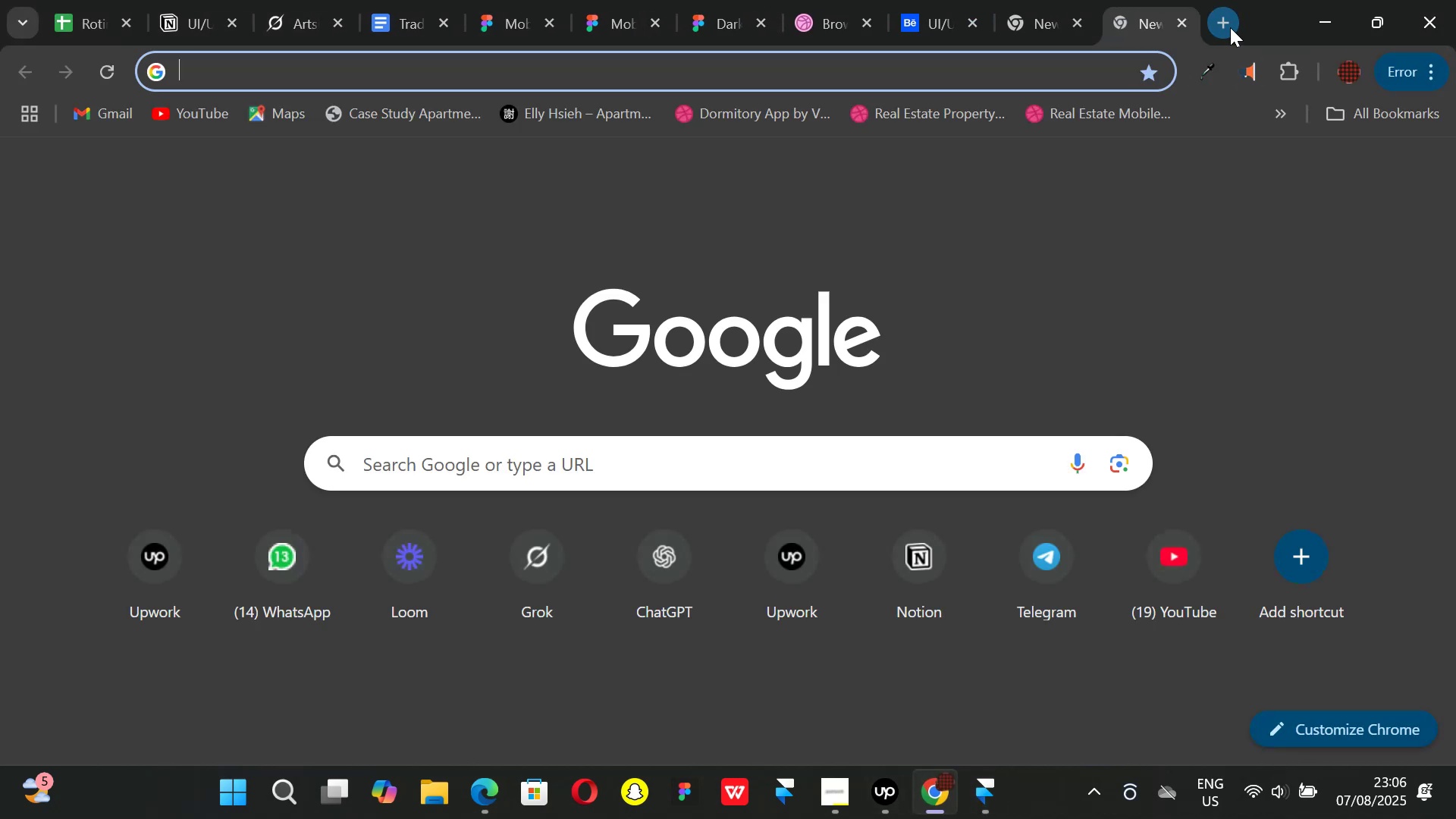 
type(mi)
 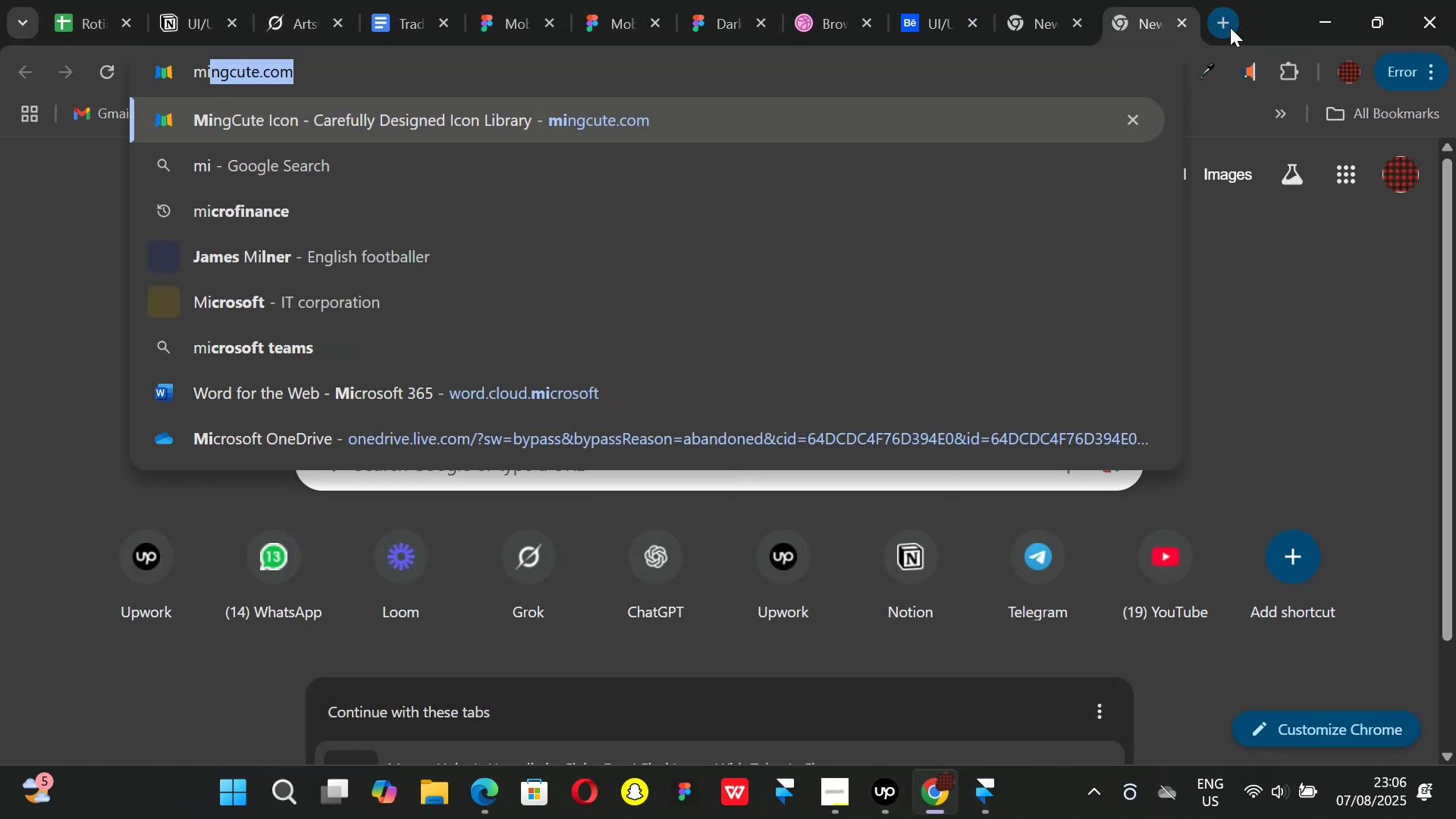 
key(Enter)
 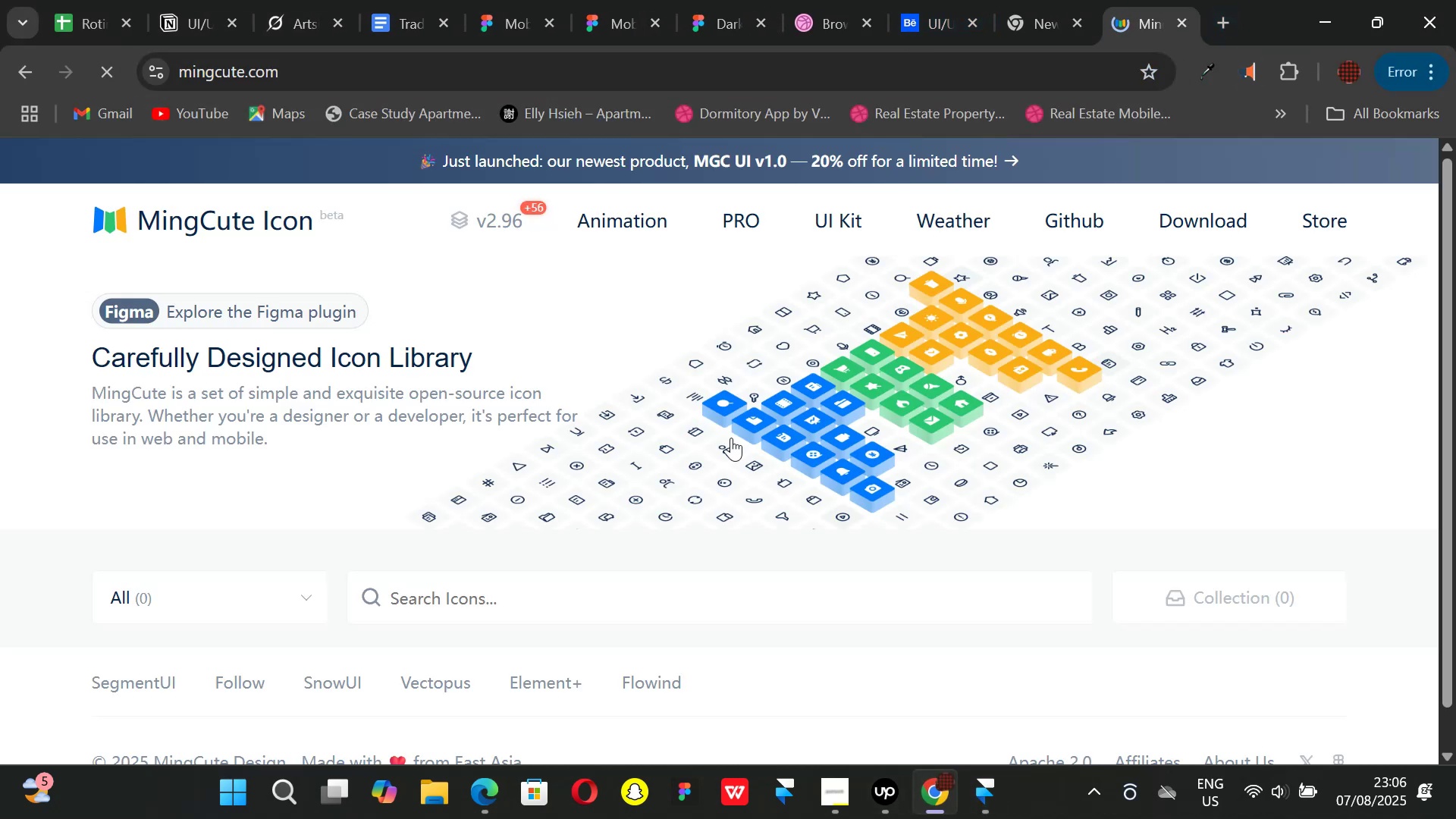 
left_click([503, 601])
 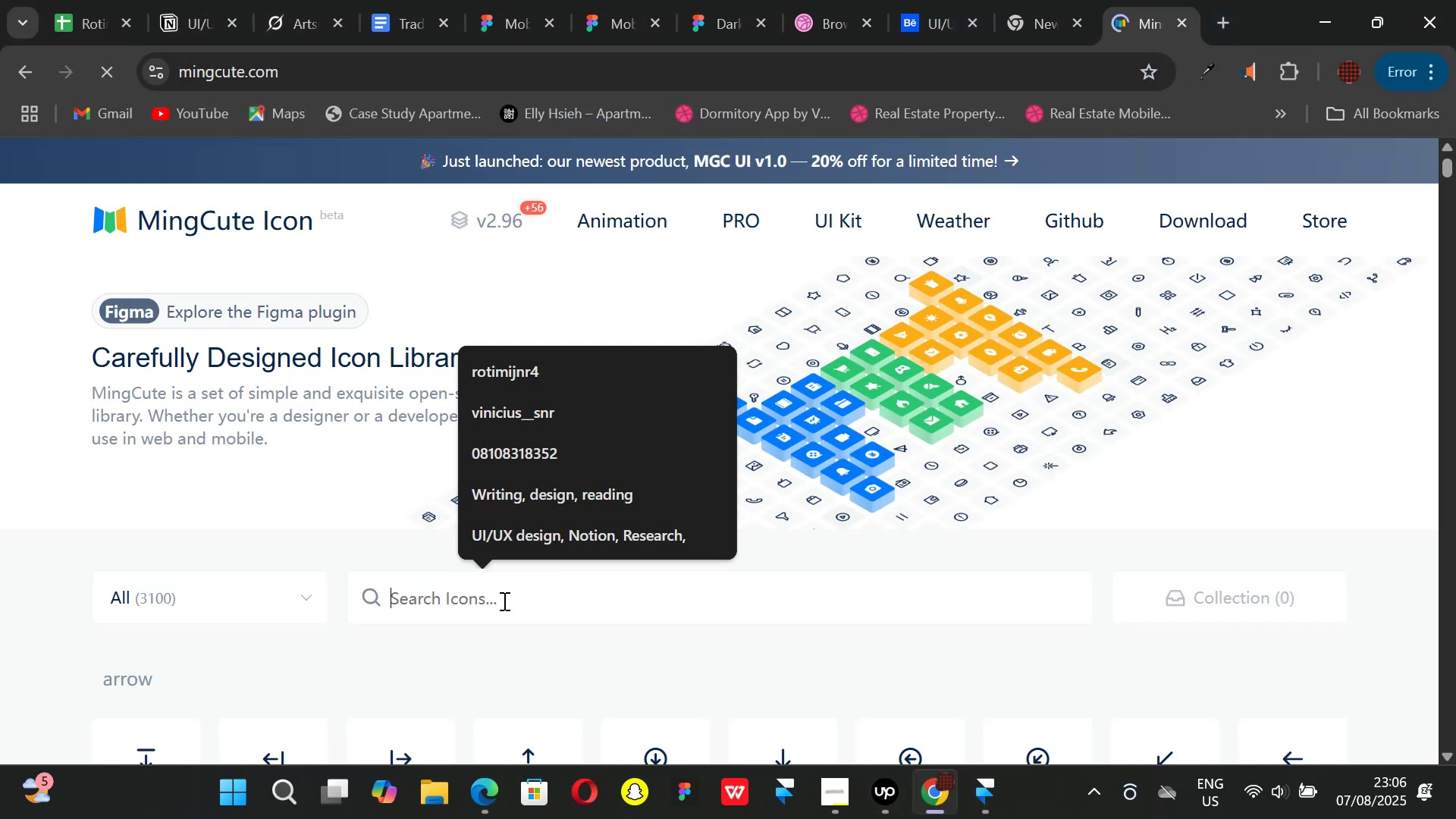 
type(arrow)
 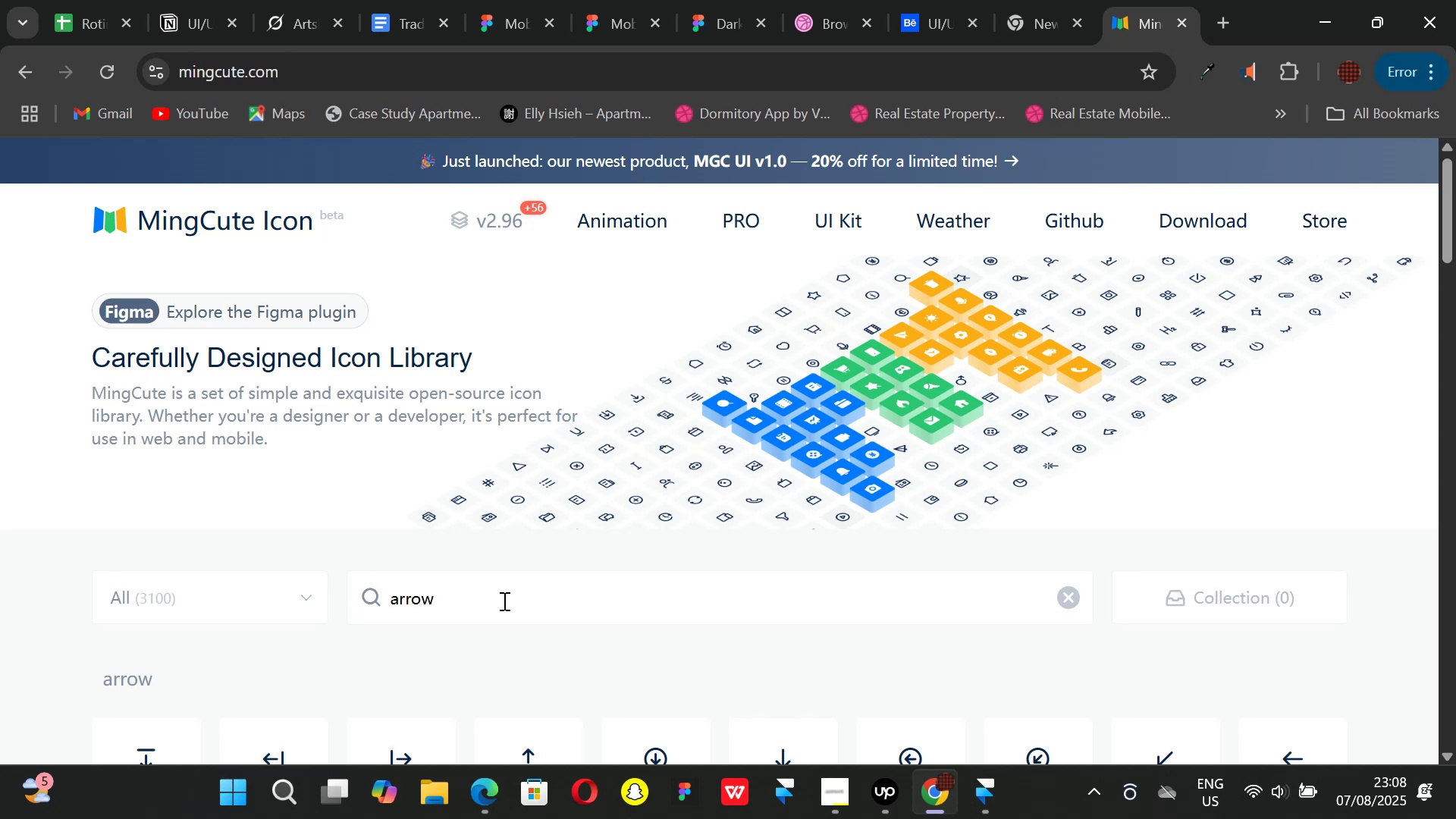 
wait(86.42)
 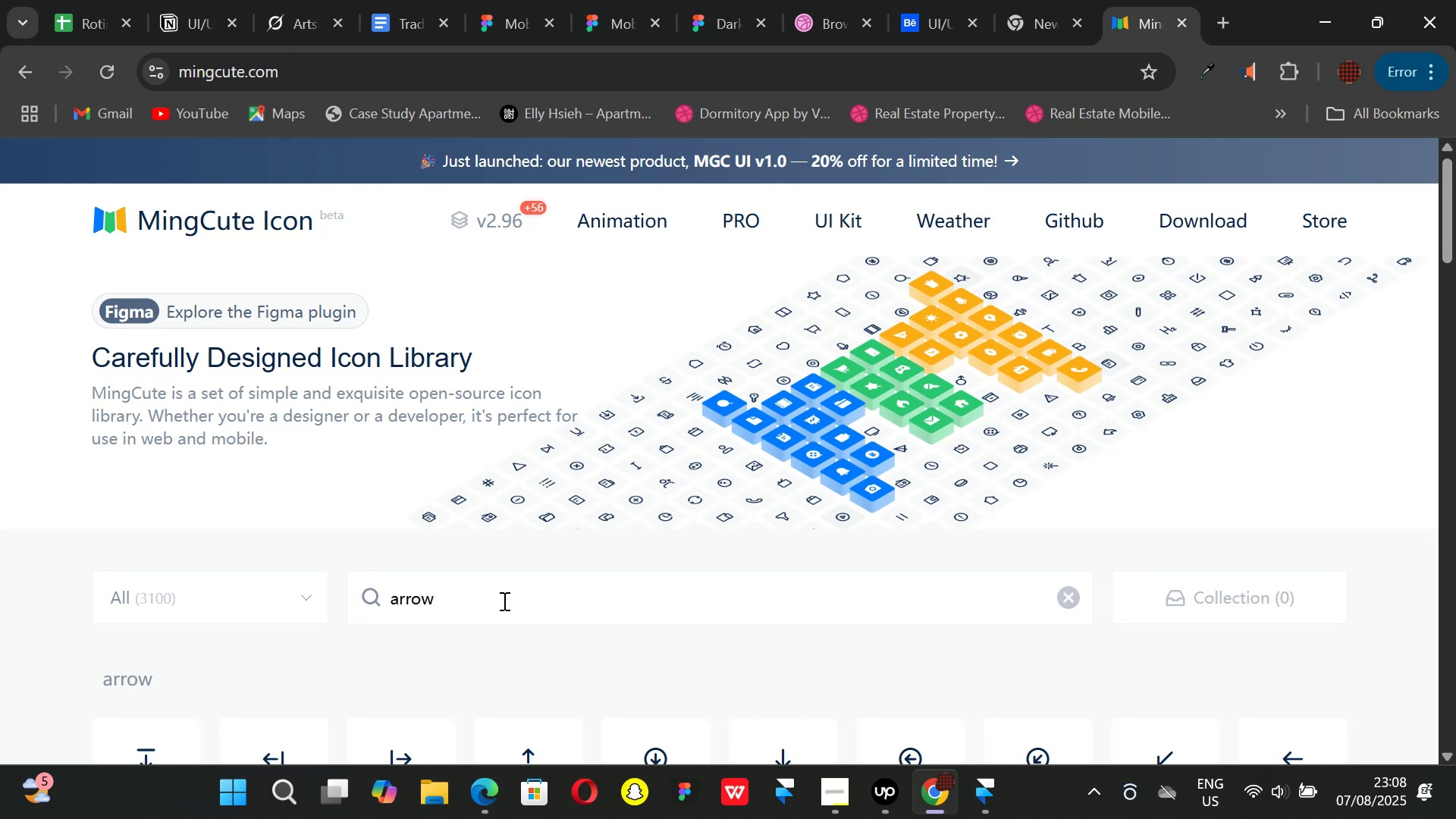 
scroll: coordinate [440, 600], scroll_direction: down, amount: 2.0
 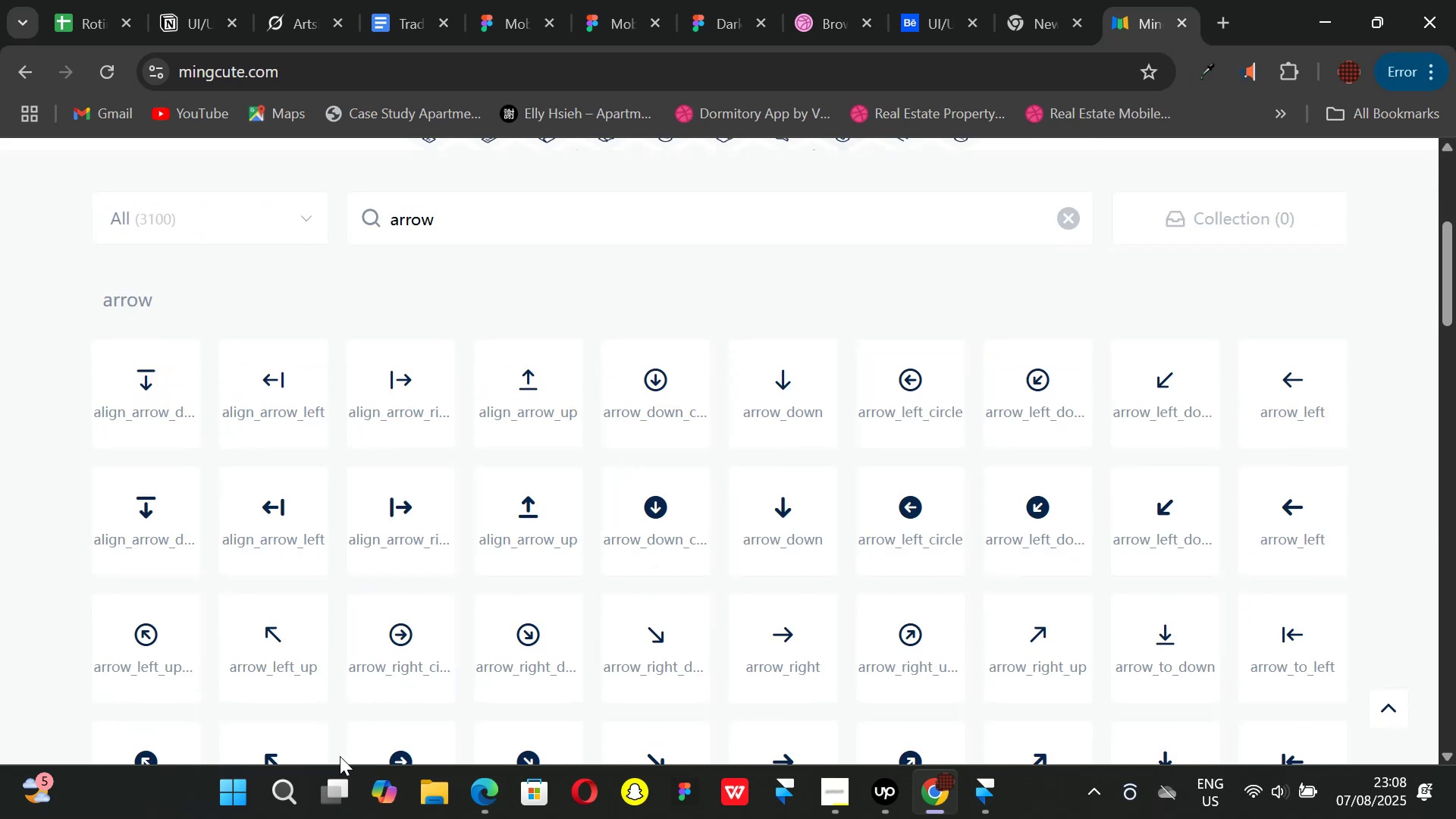 
mouse_move([355, 757])
 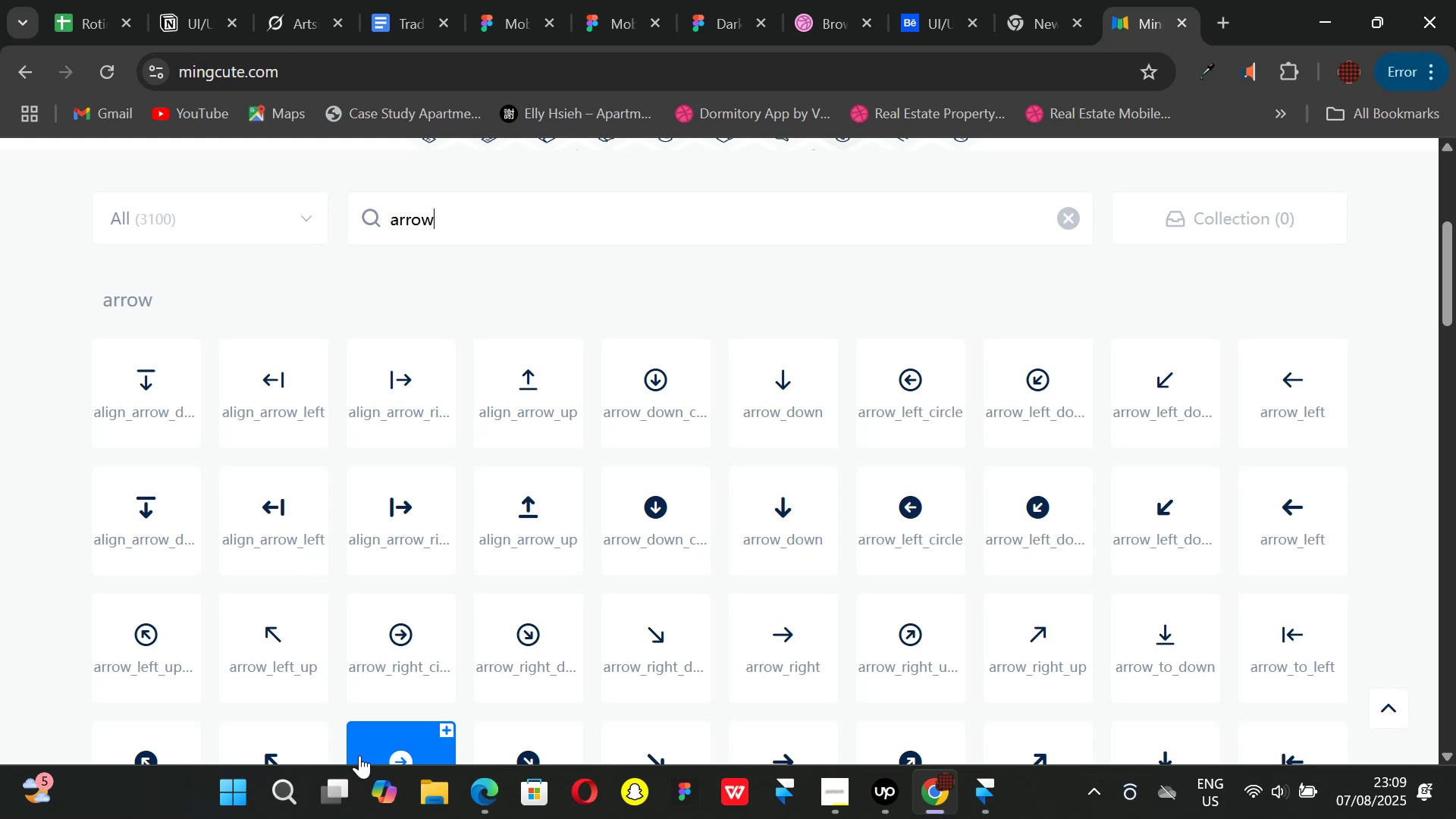 
wait(56.48)
 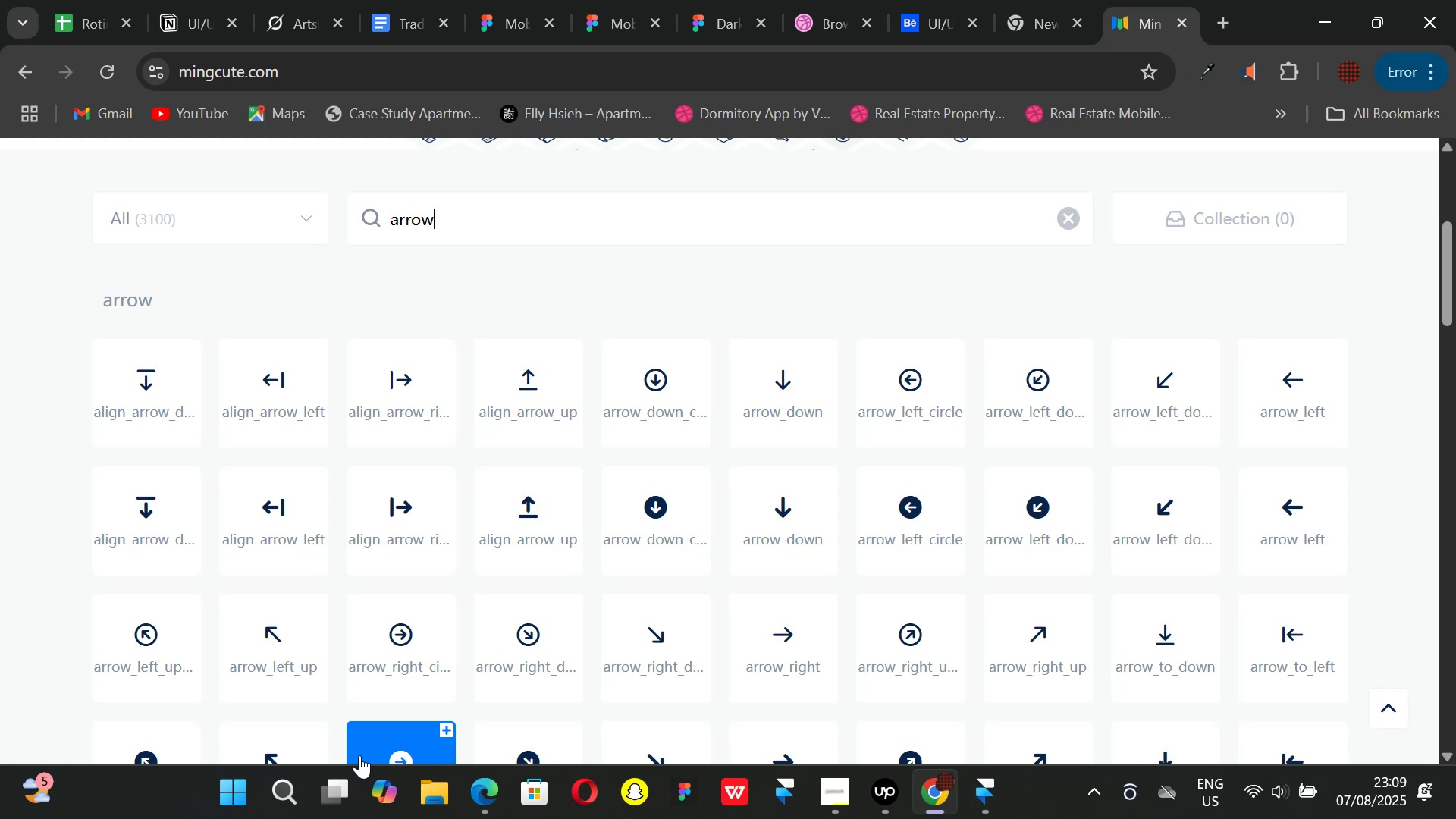 
left_click([807, 5])
 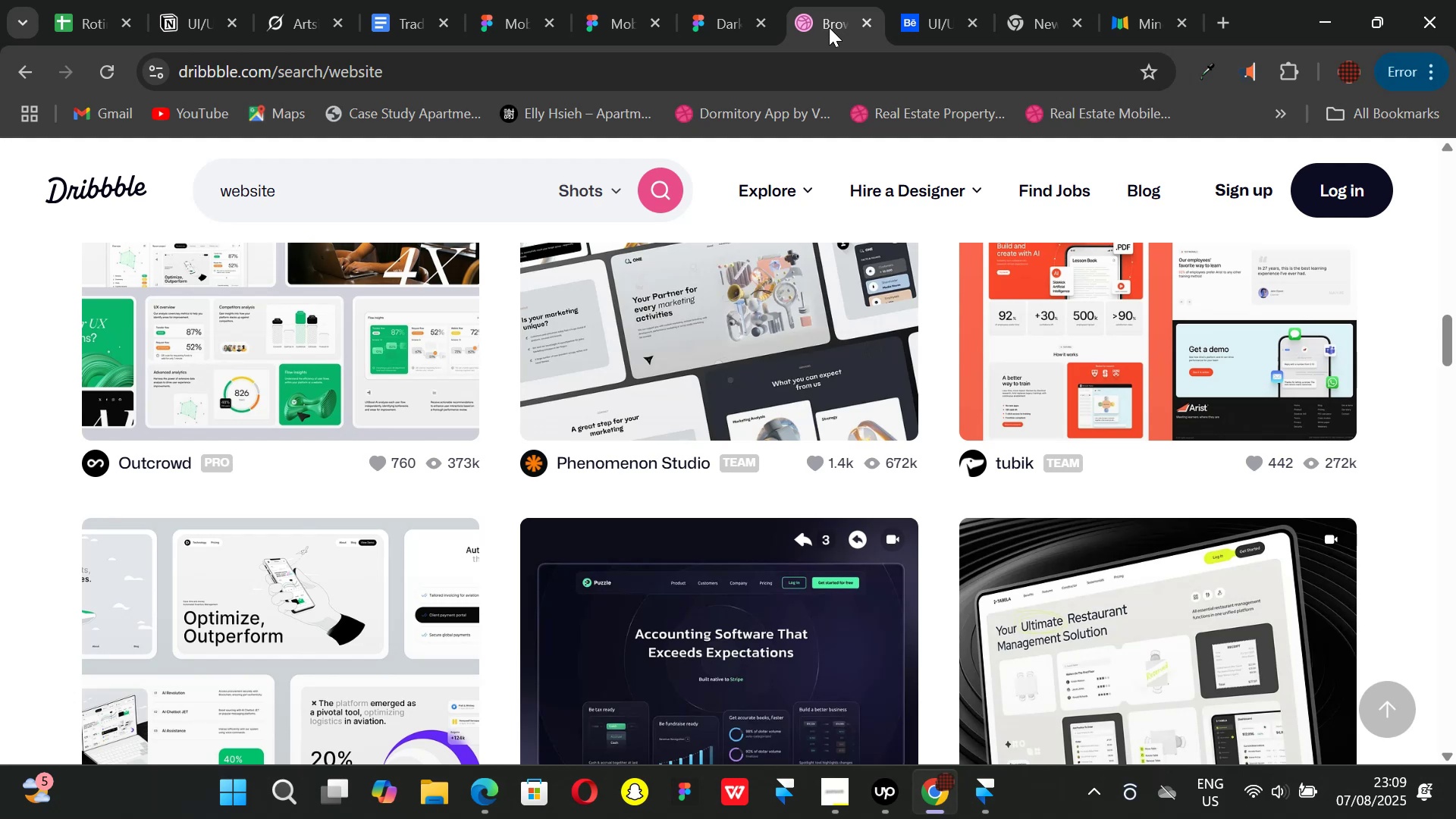 
wait(14.05)
 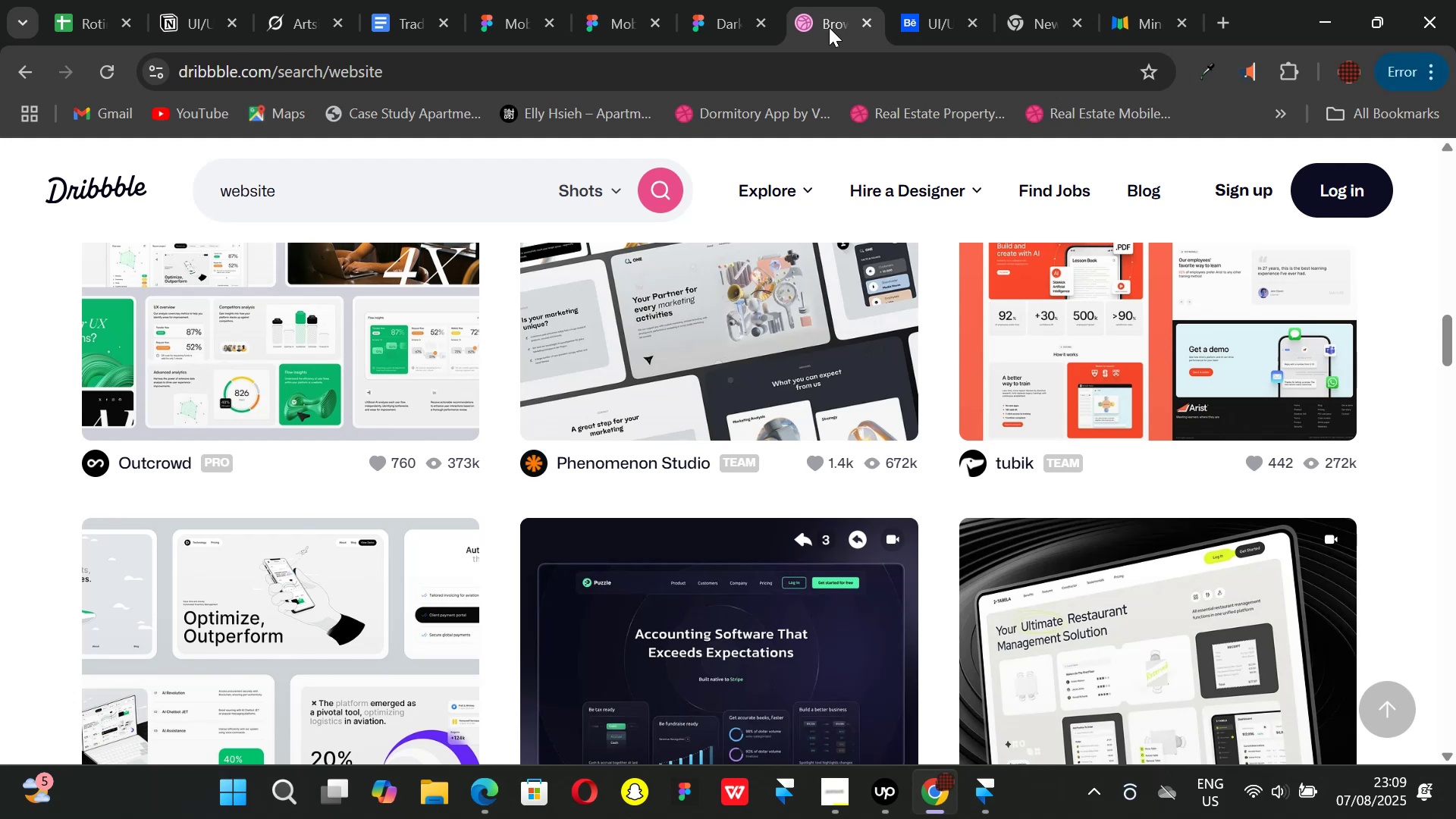 
left_click([930, 14])
 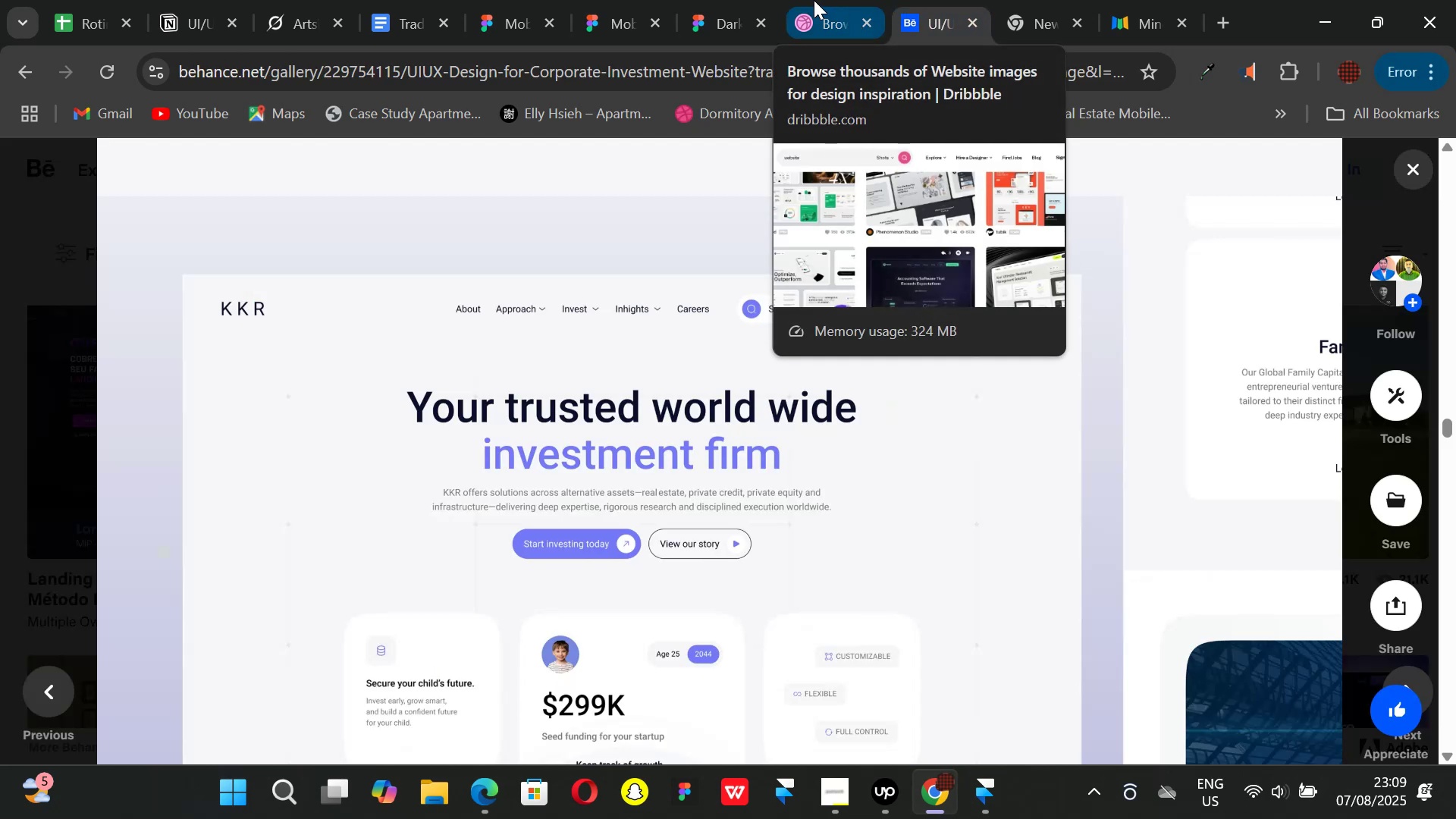 
left_click([814, 13])
 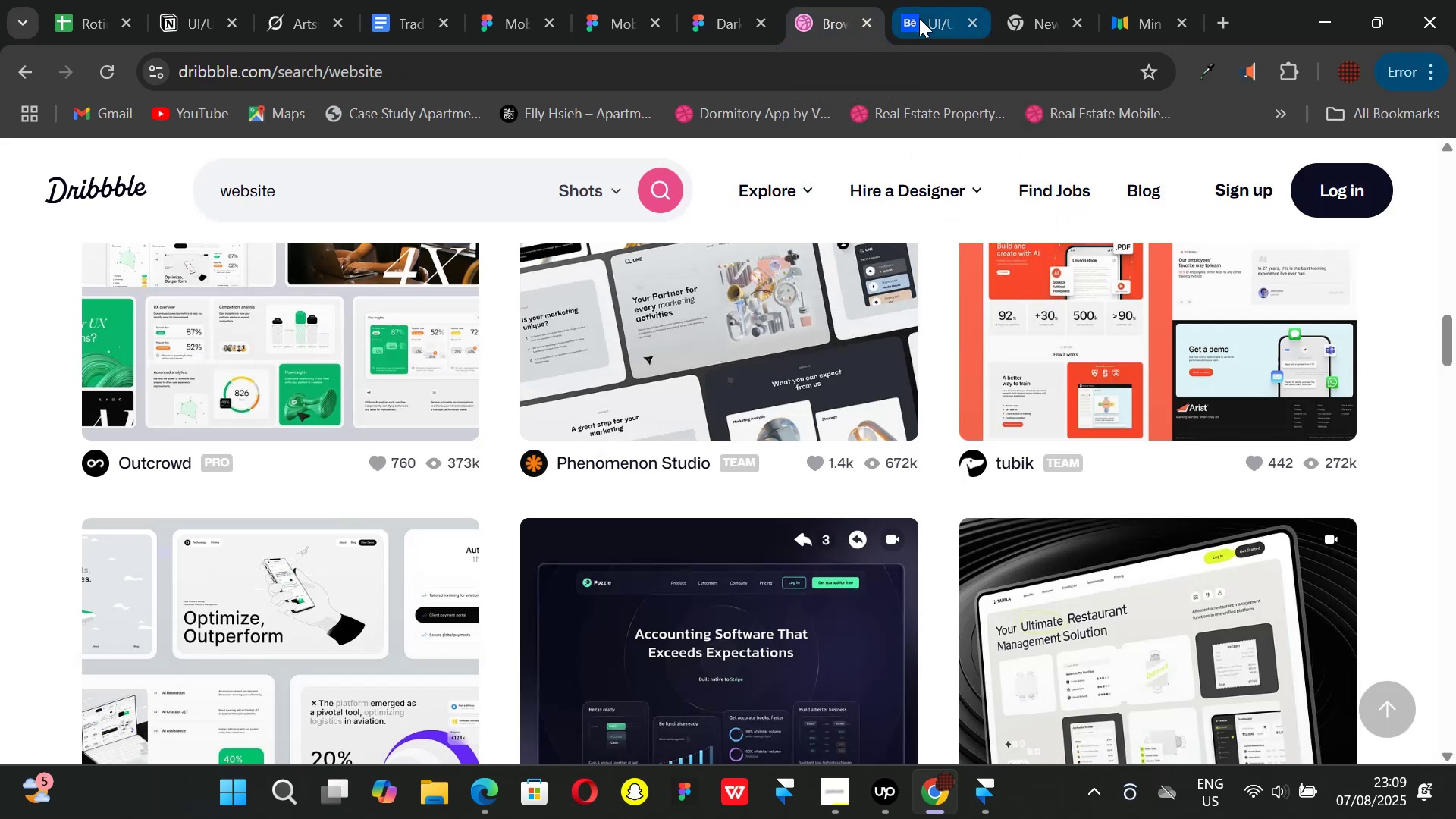 
left_click([919, 18])
 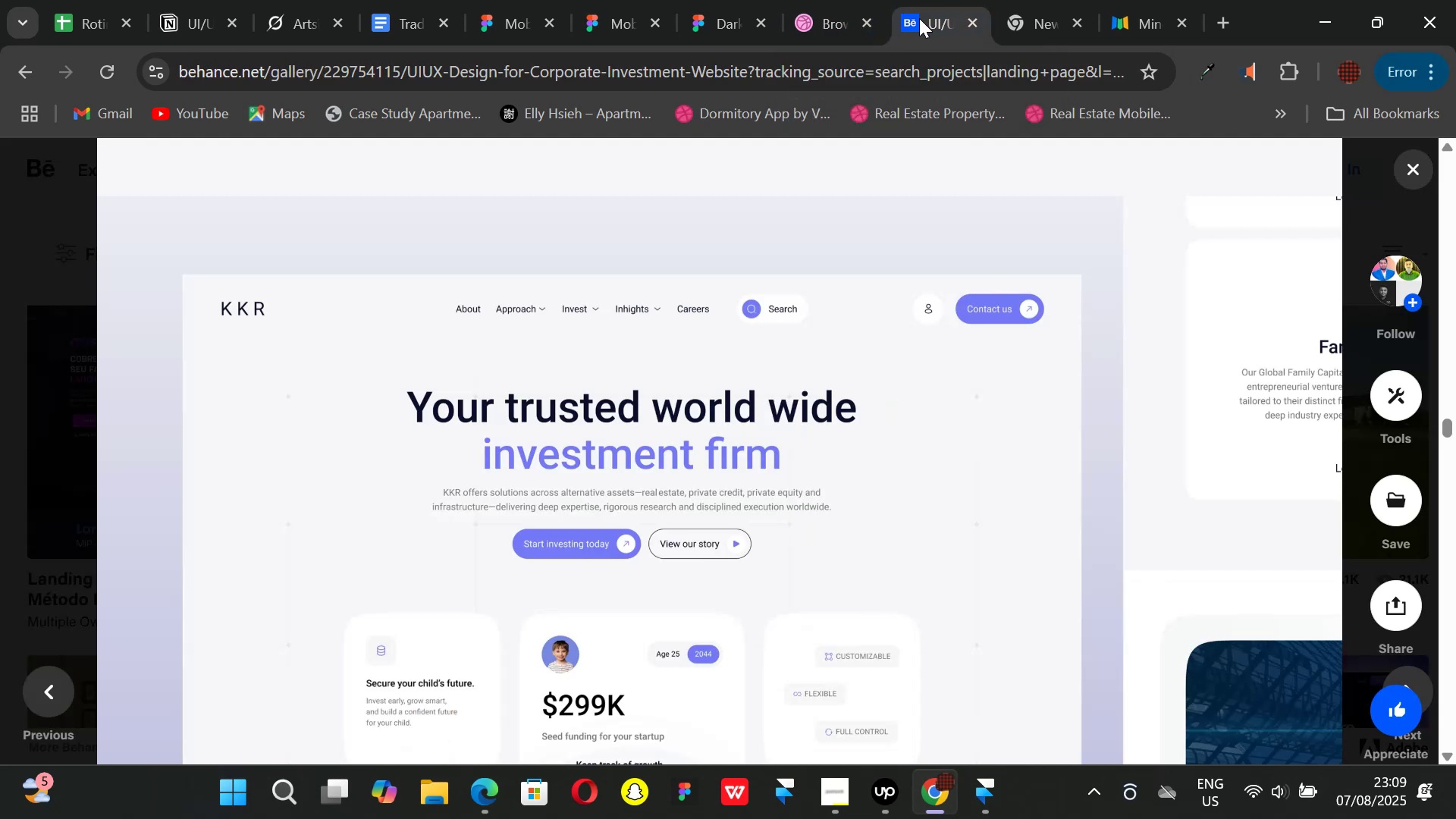 
mouse_move([833, 37])
 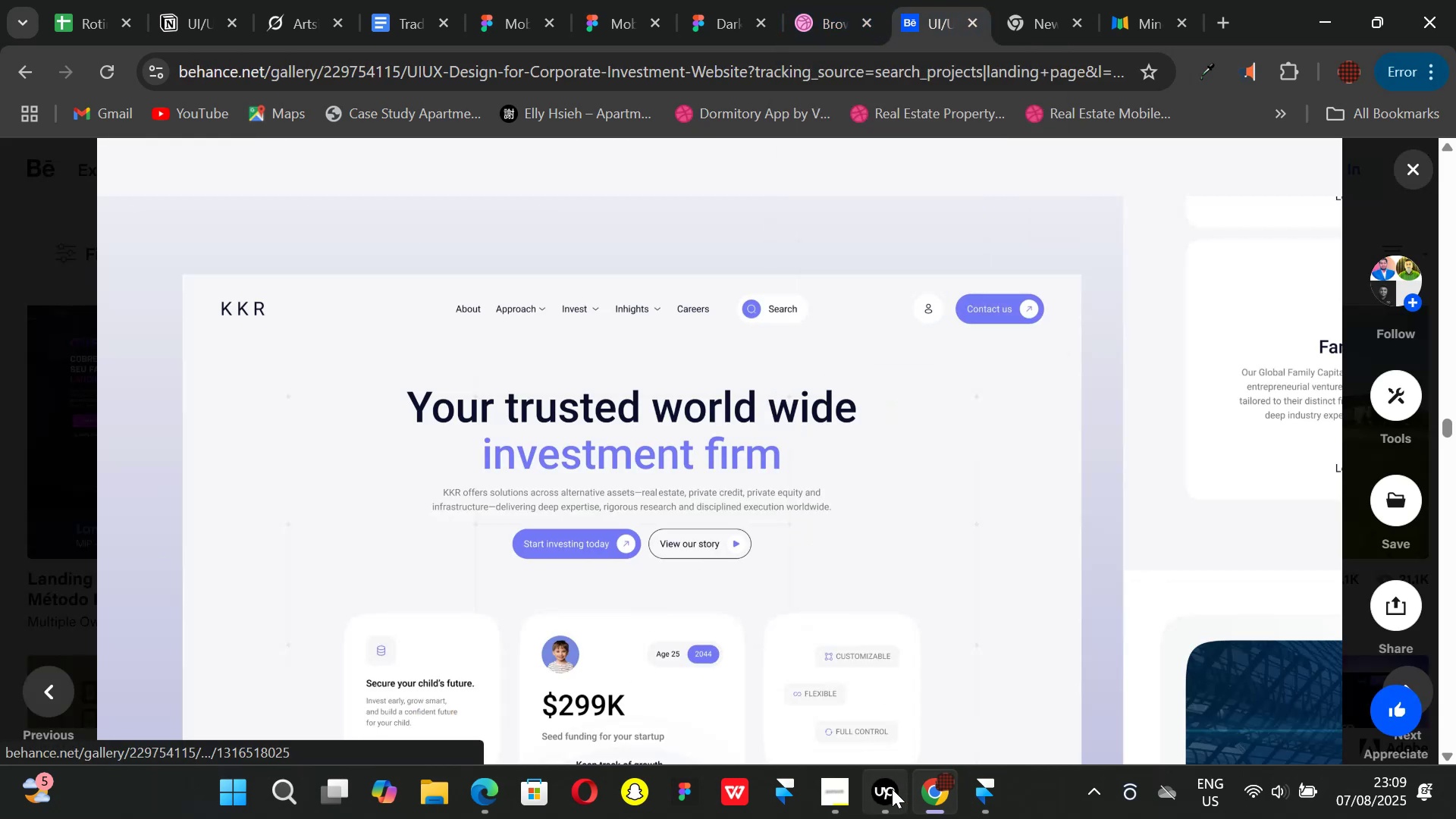 
scroll: coordinate [663, 442], scroll_direction: none, amount: 0.0
 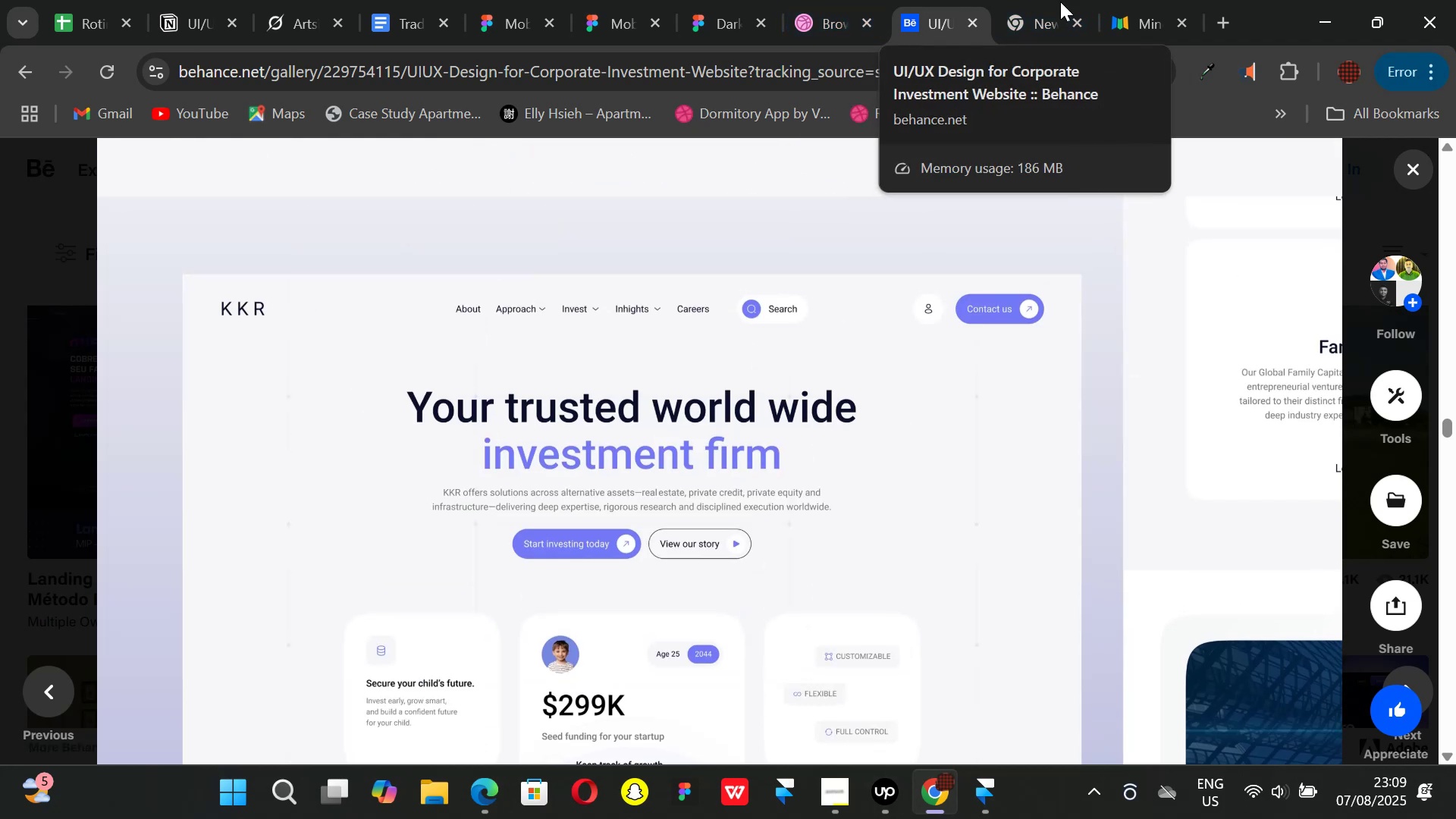 
left_click([1128, 11])
 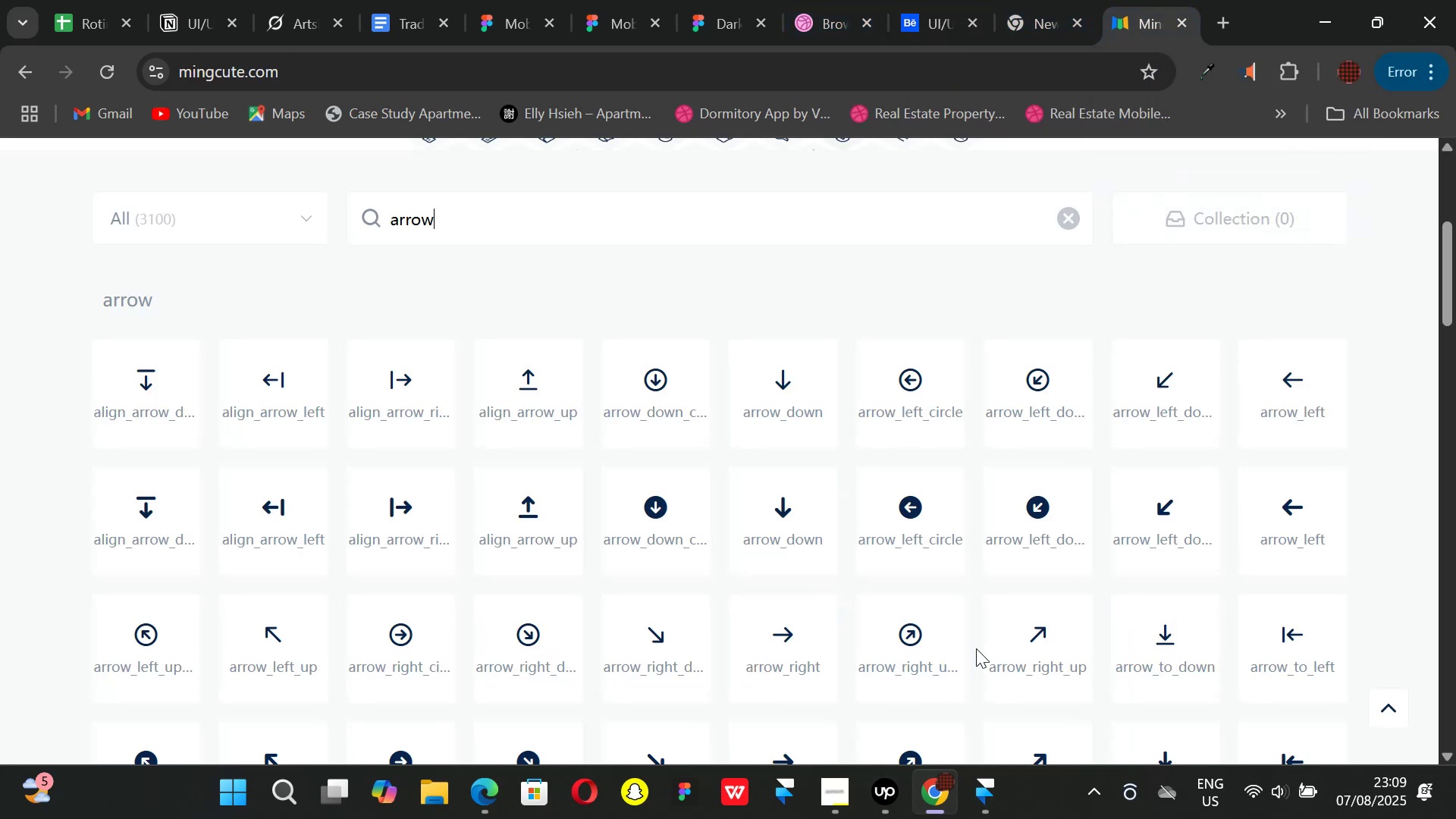 
left_click([1012, 642])
 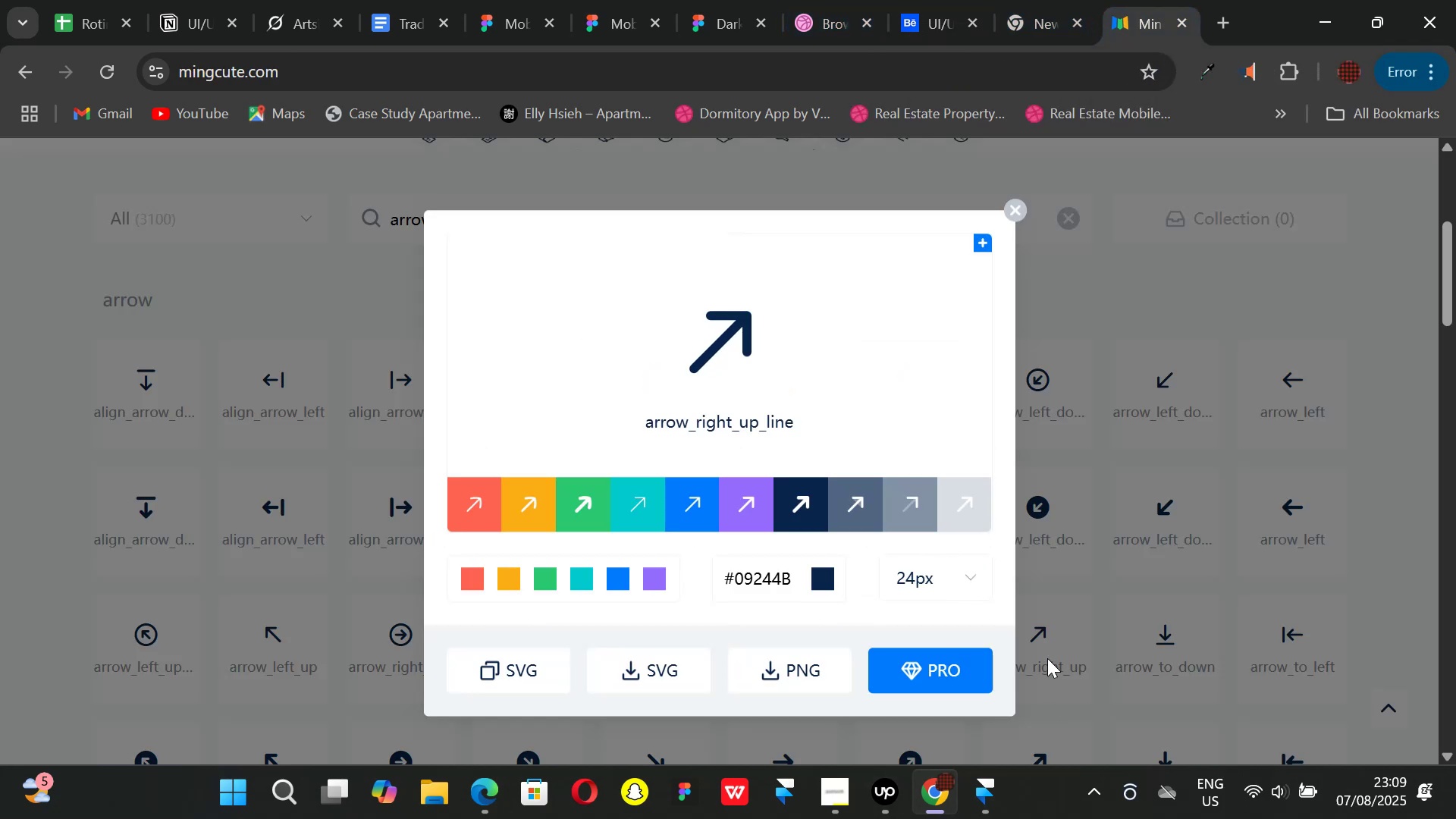 
left_click([524, 676])
 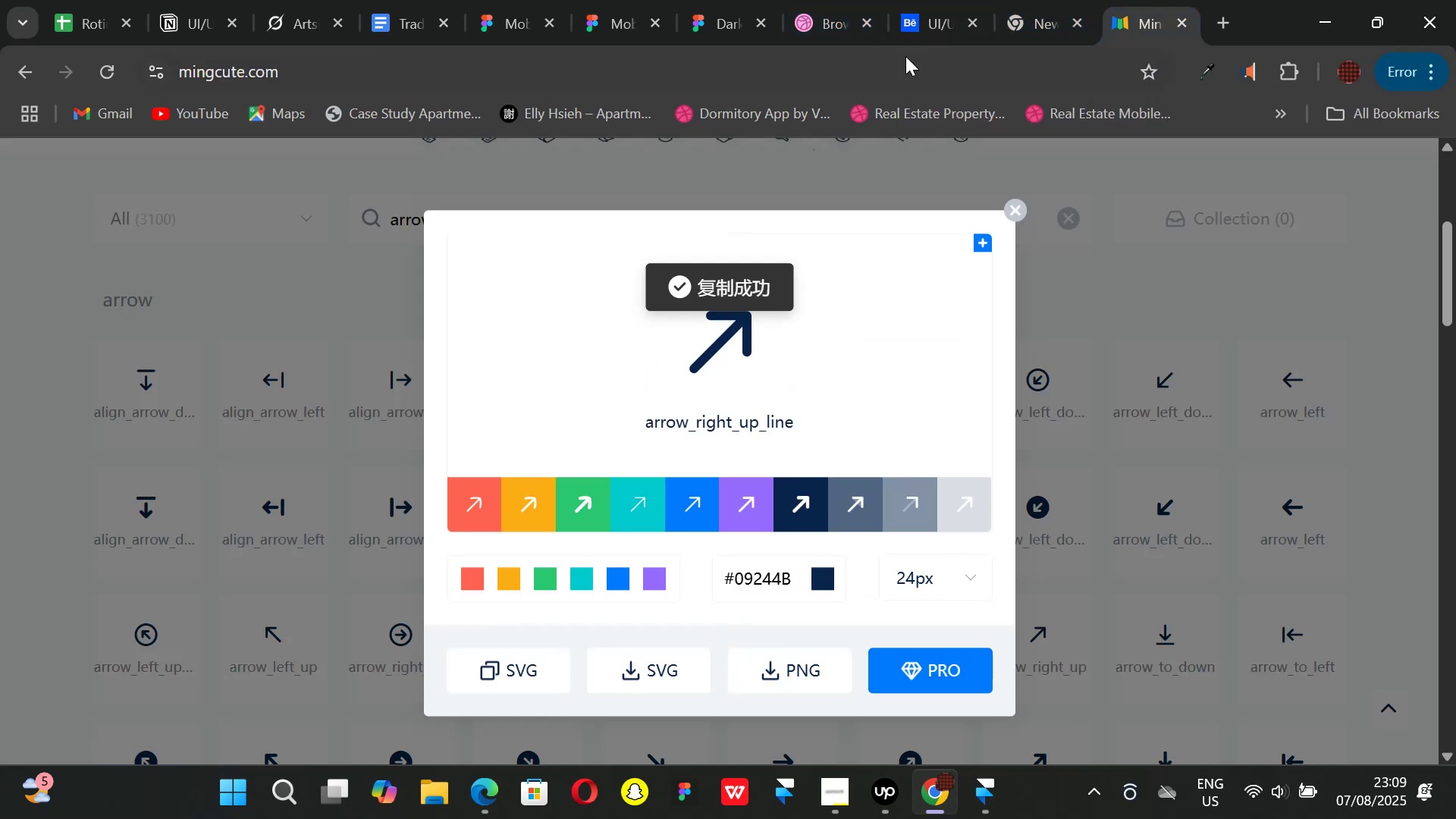 
left_click([906, 17])
 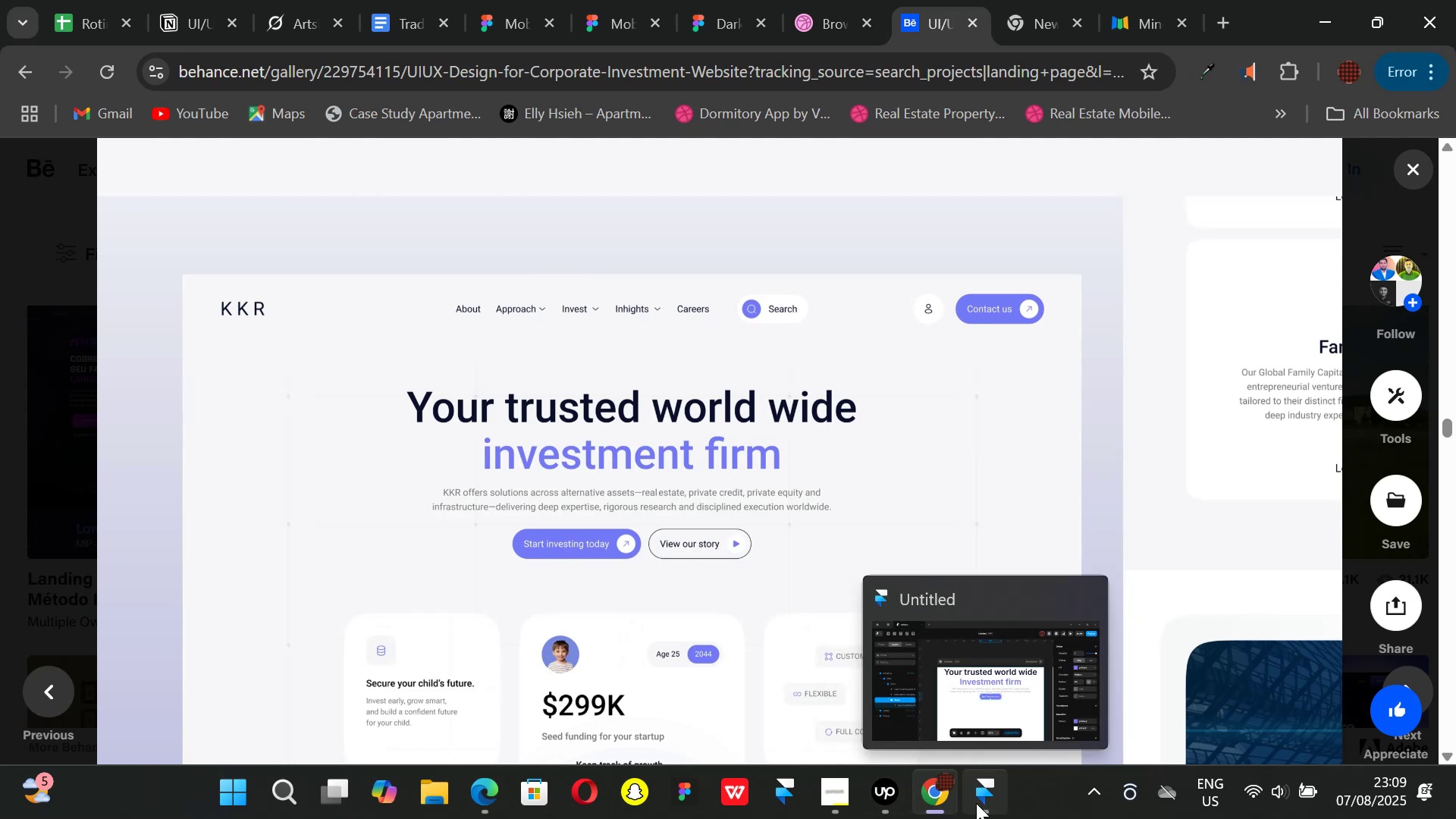 
left_click([976, 803])
 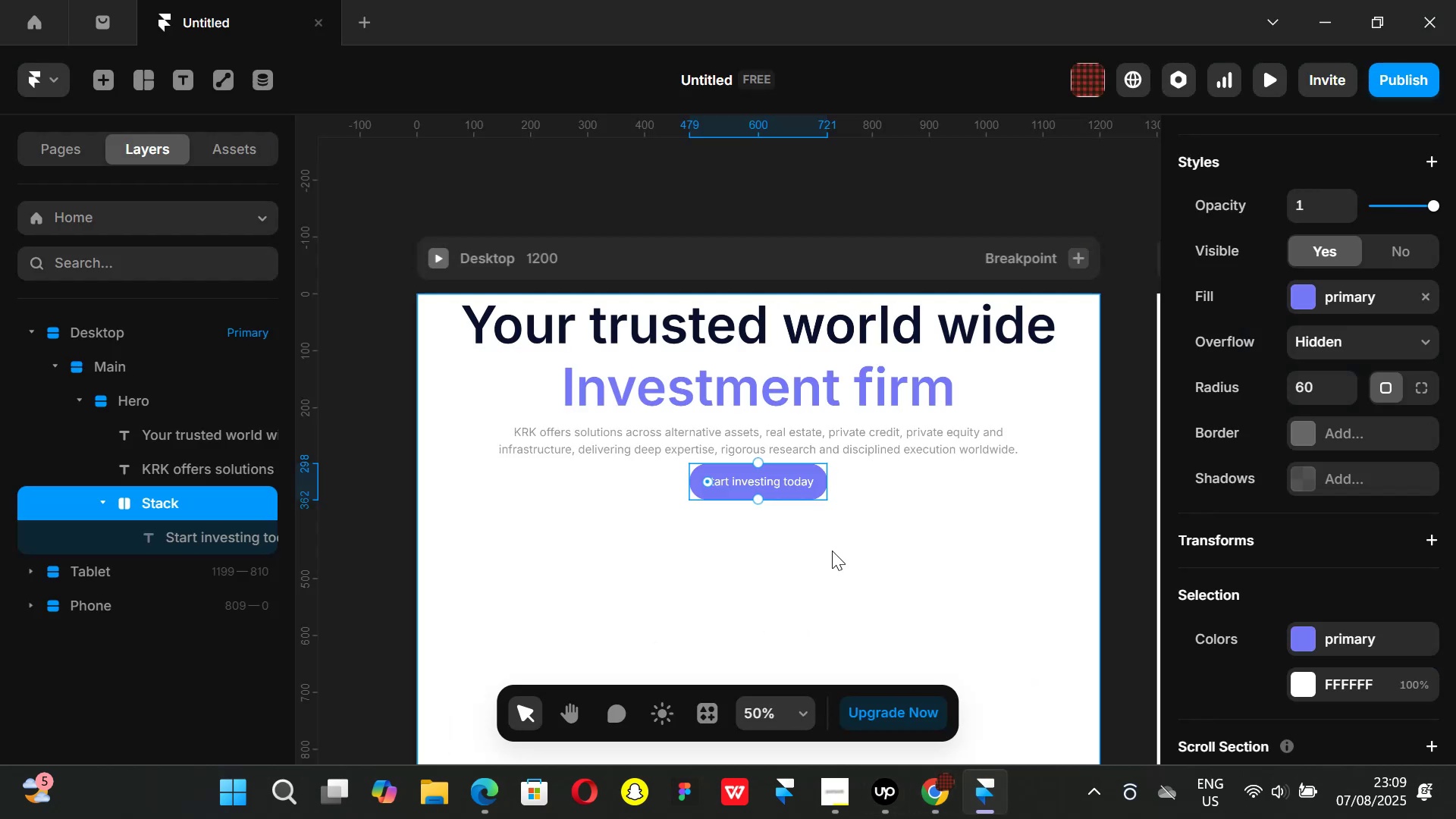 
scroll: coordinate [827, 551], scroll_direction: down, amount: 1.0
 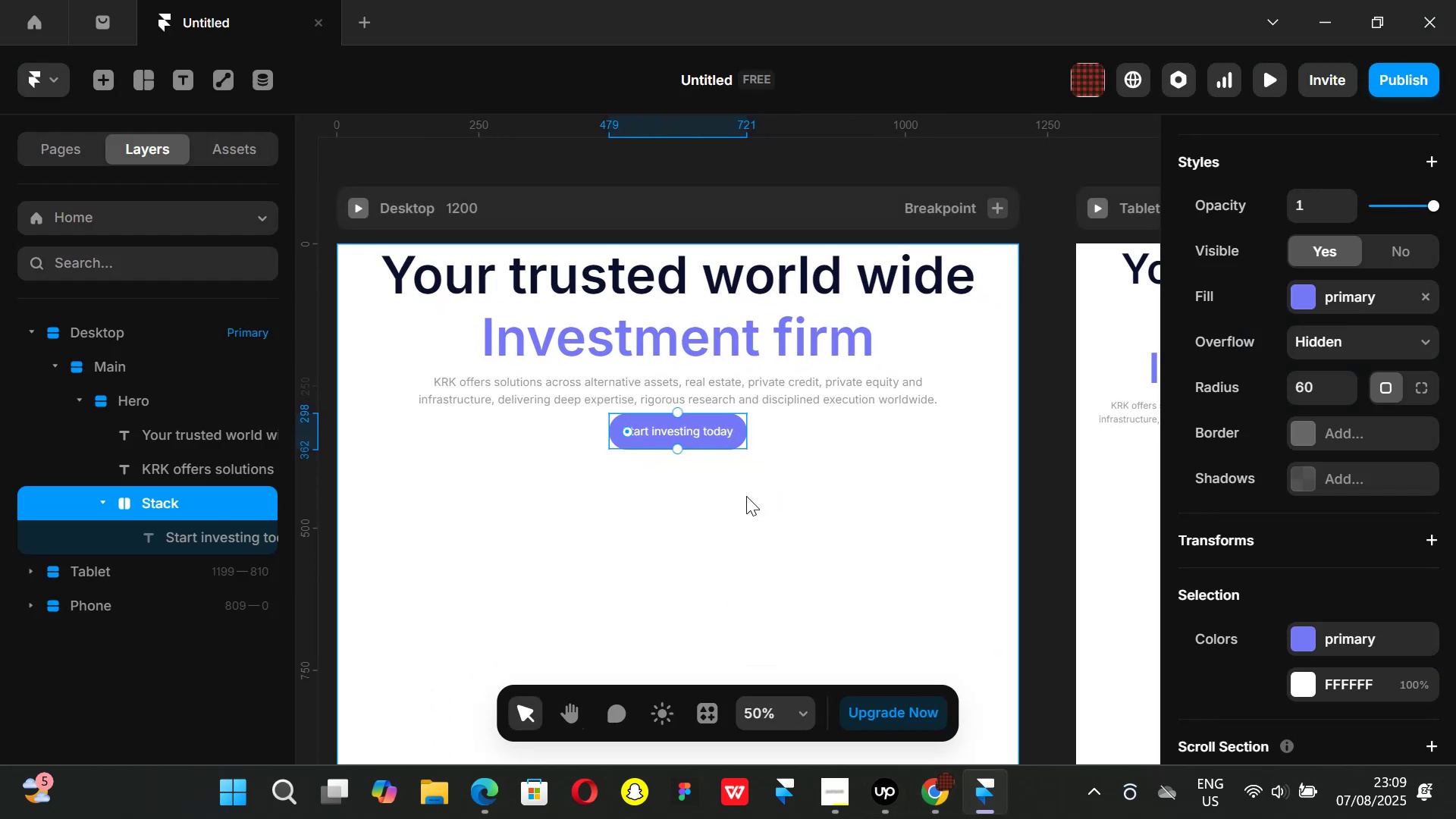 
left_click([746, 496])
 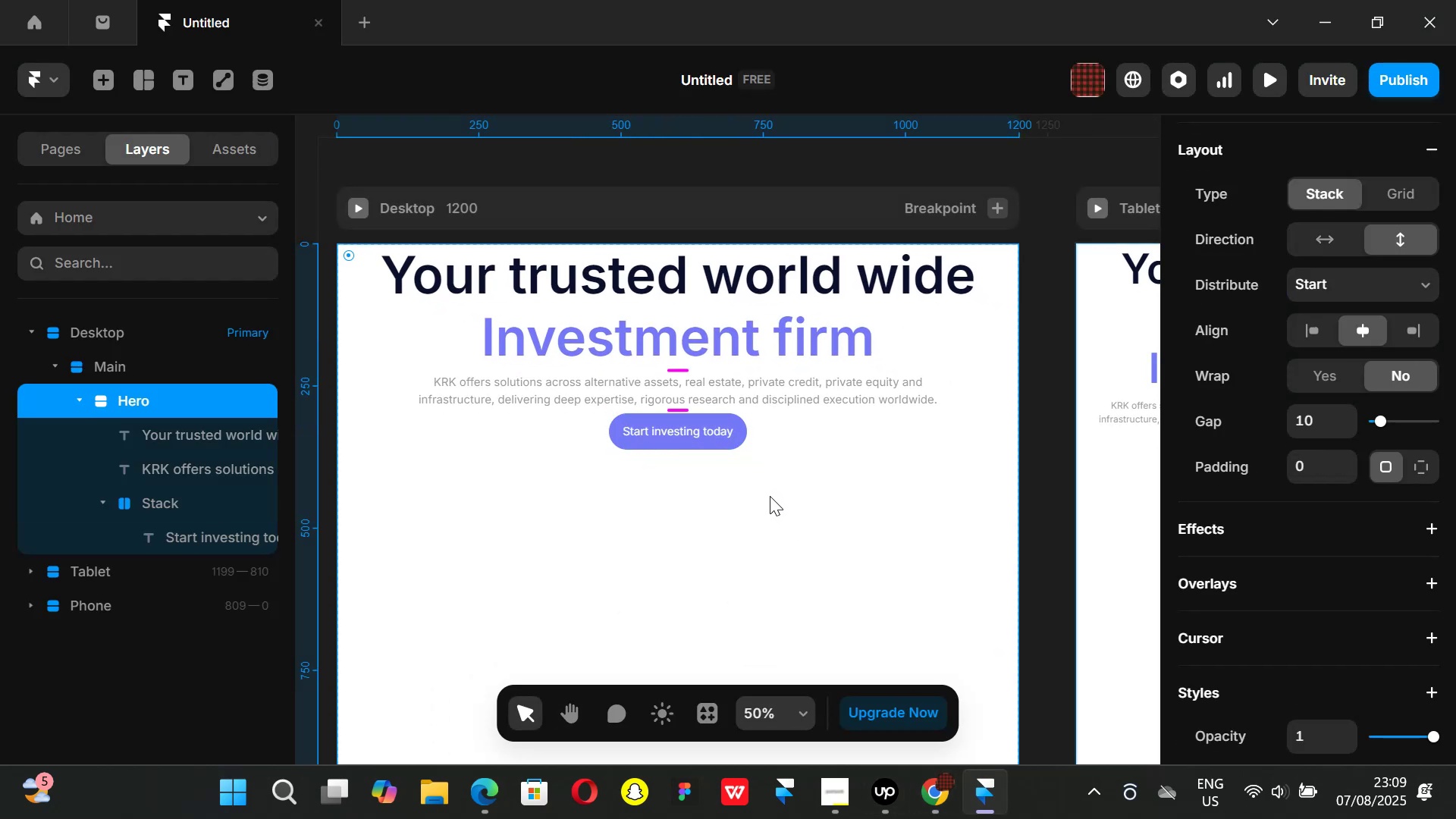 
key(F)
 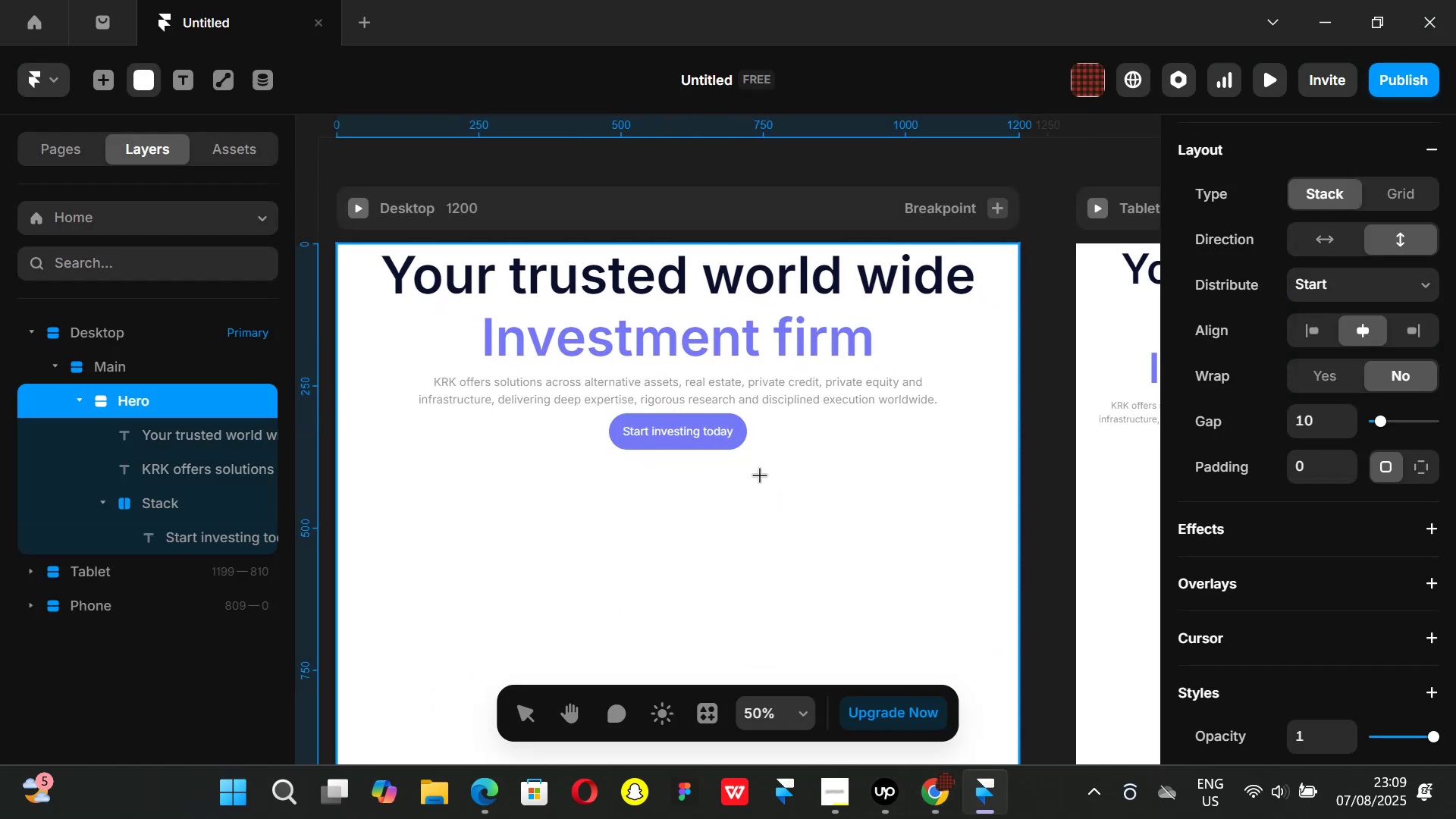 
left_click_drag(start_coordinate=[759, 475], to_coordinate=[799, 507])
 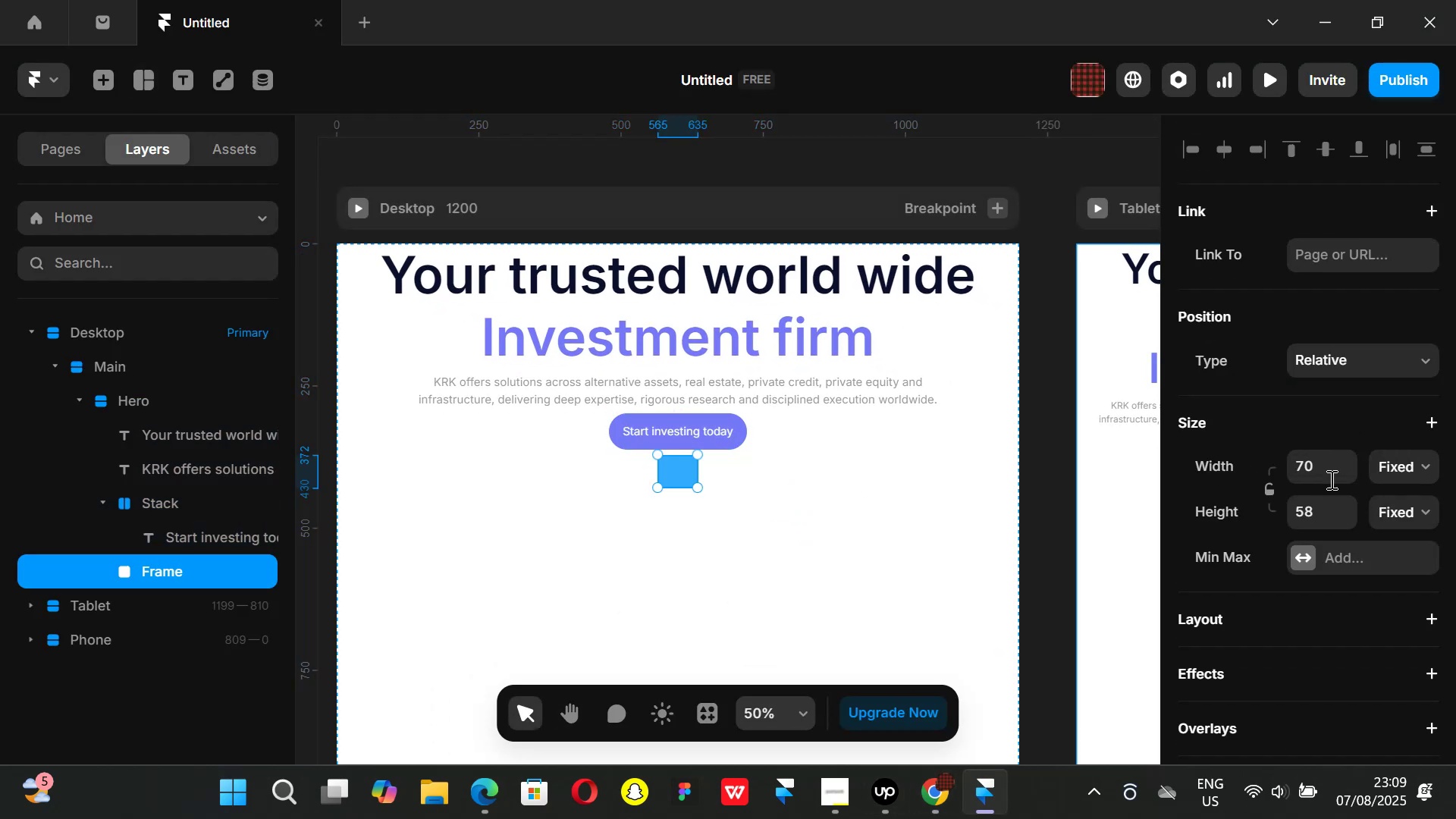 
left_click([1314, 472])
 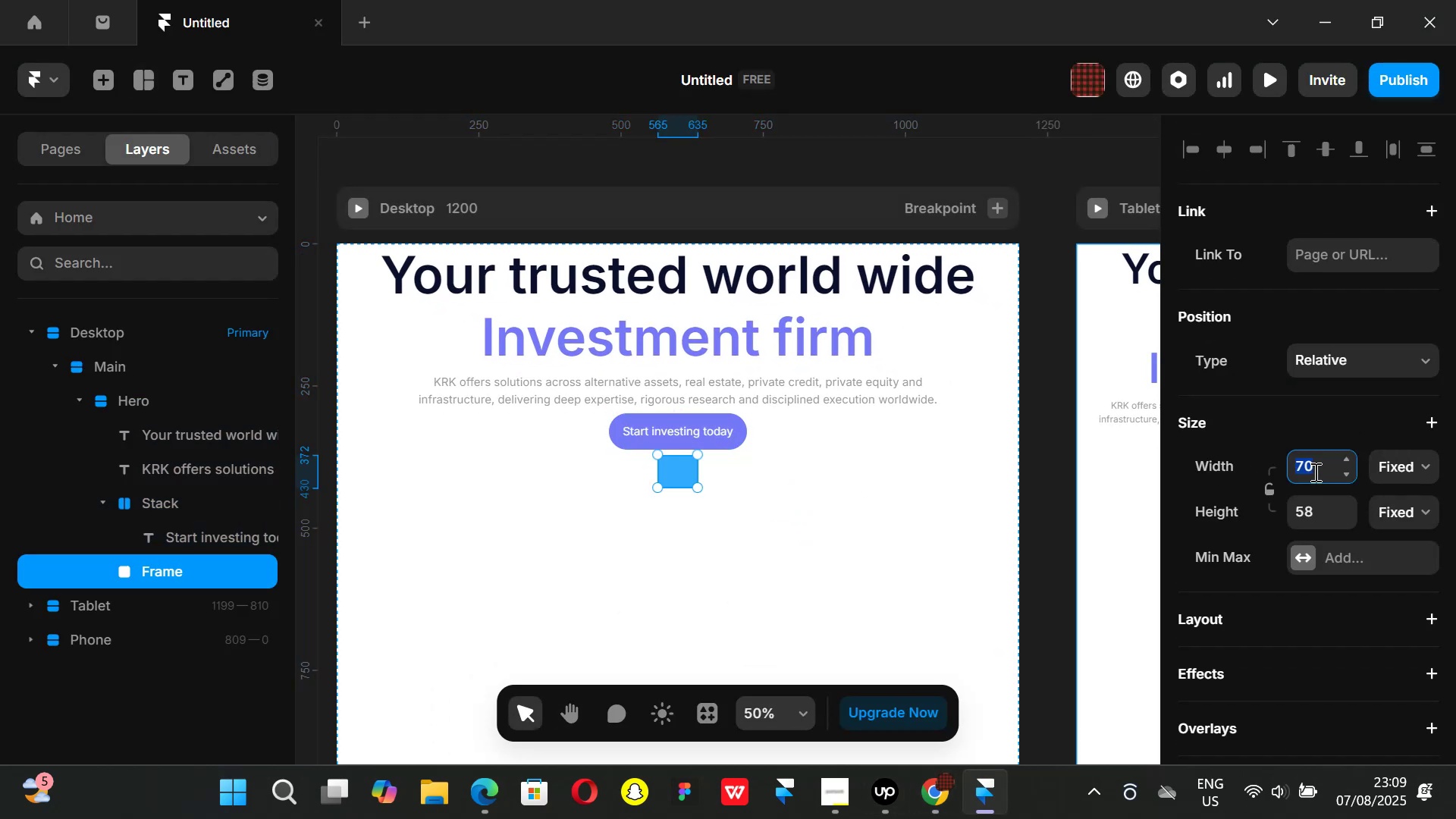 
type(60)
 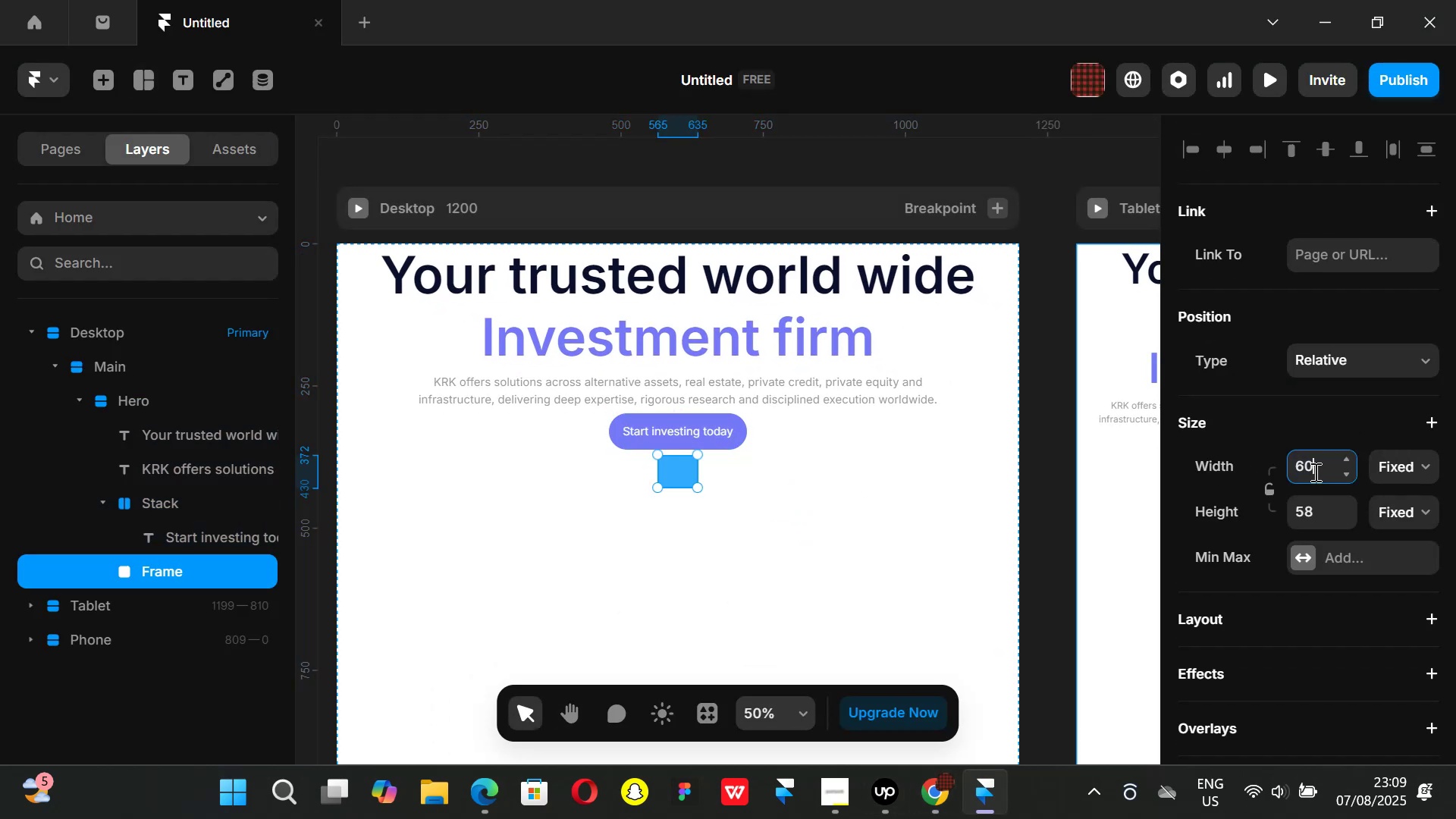 
key(Enter)
 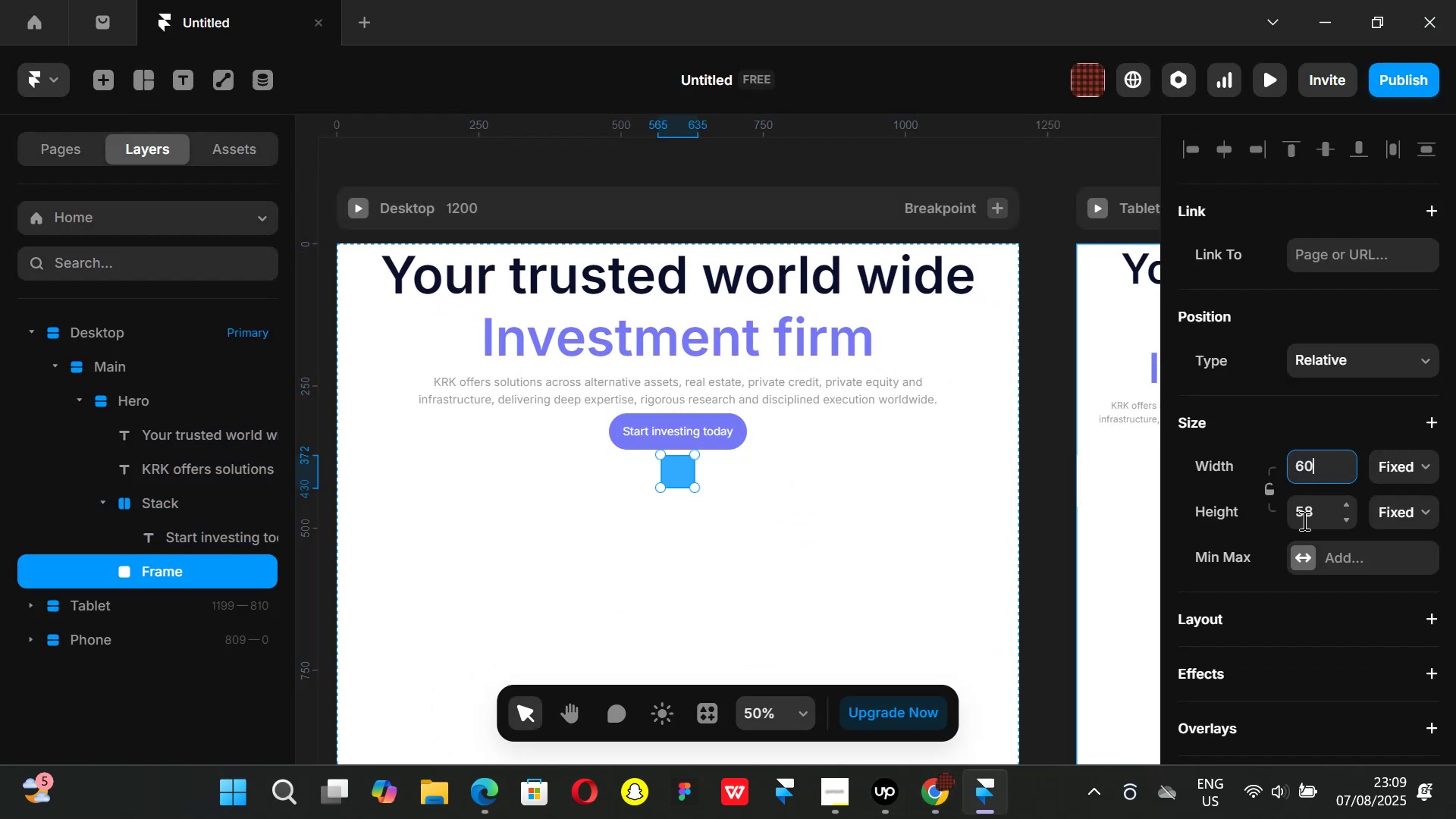 
left_click([1307, 516])
 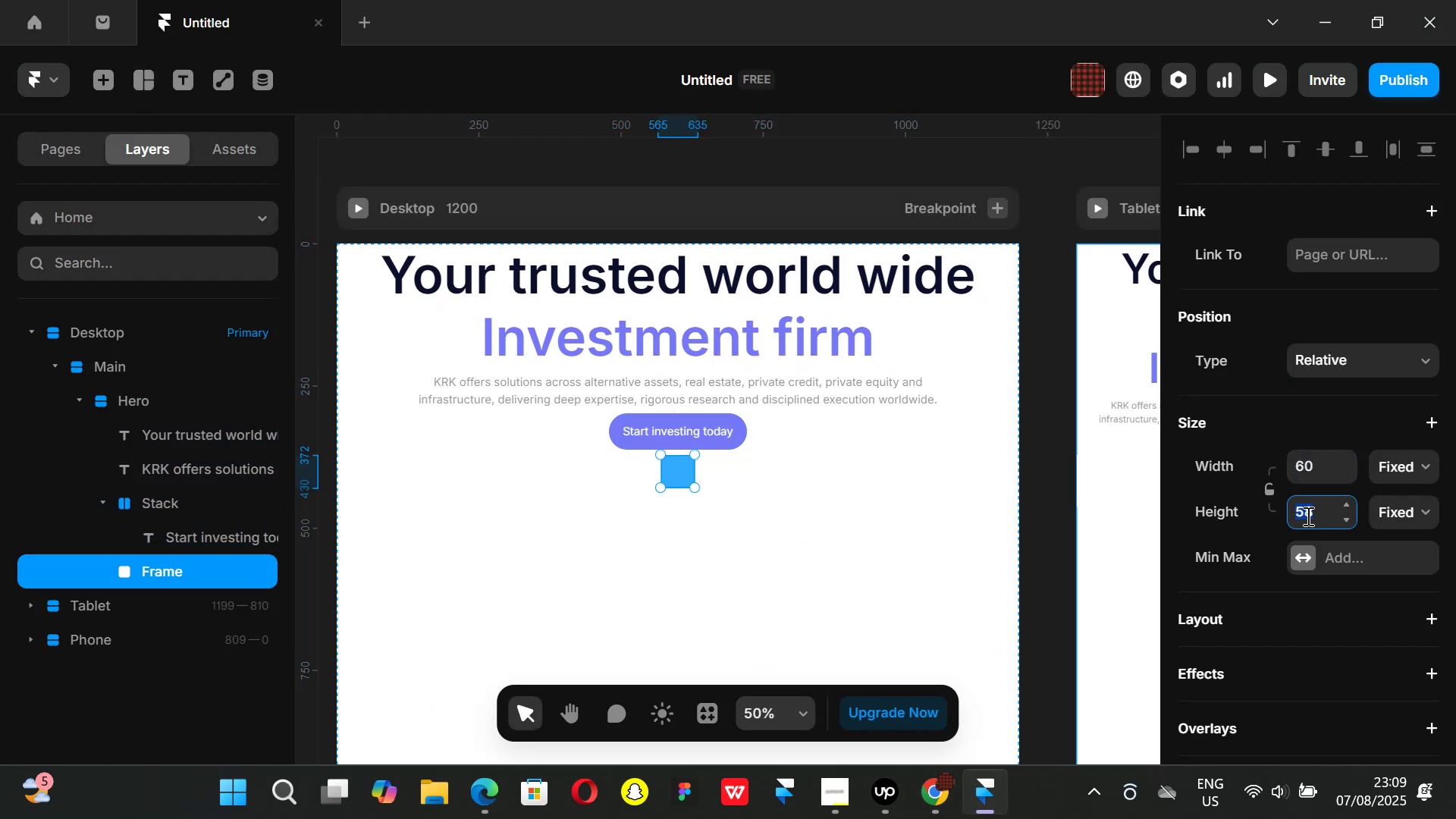 
type(60)
 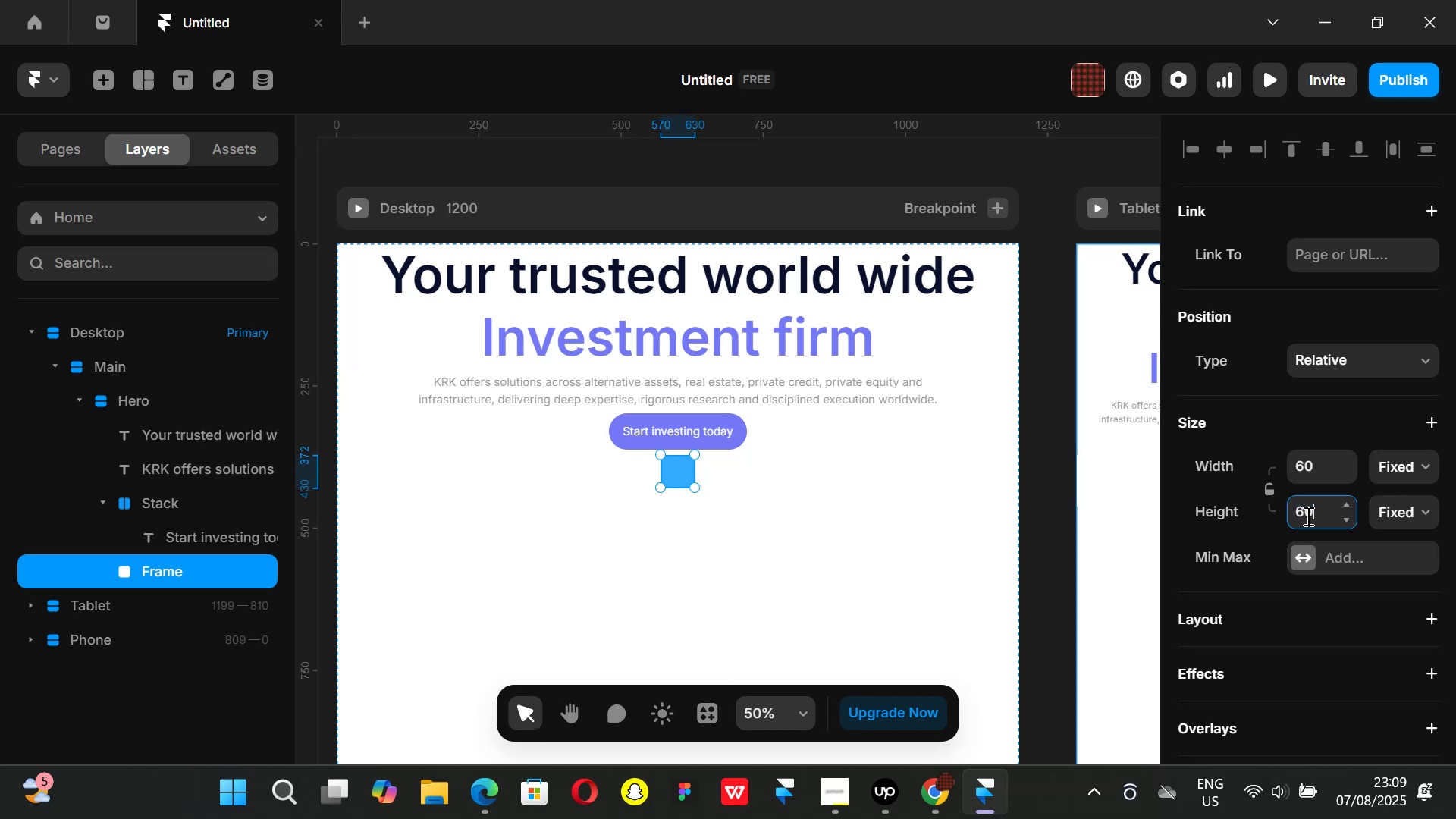 
key(Enter)
 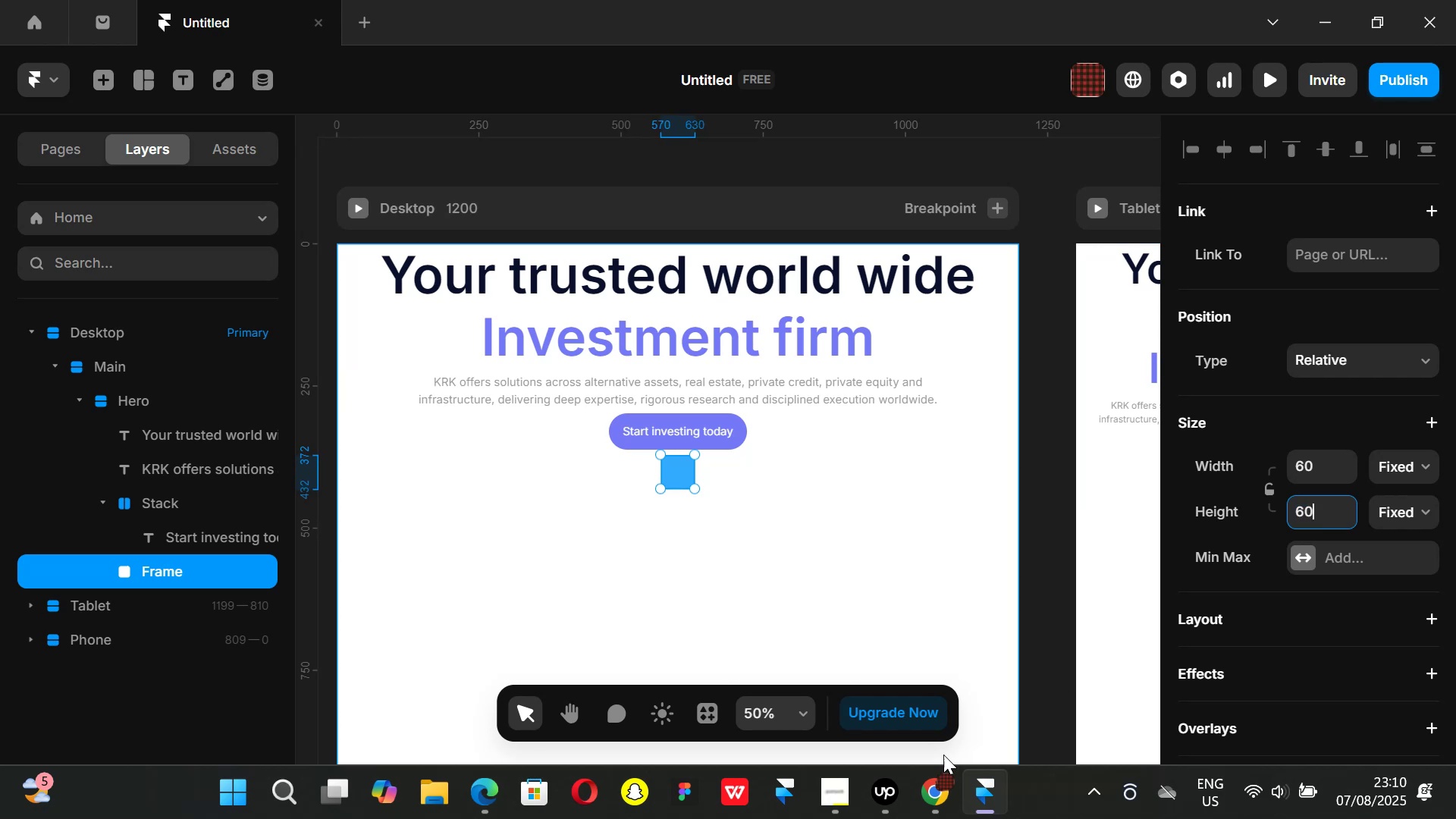 
left_click([939, 786])
 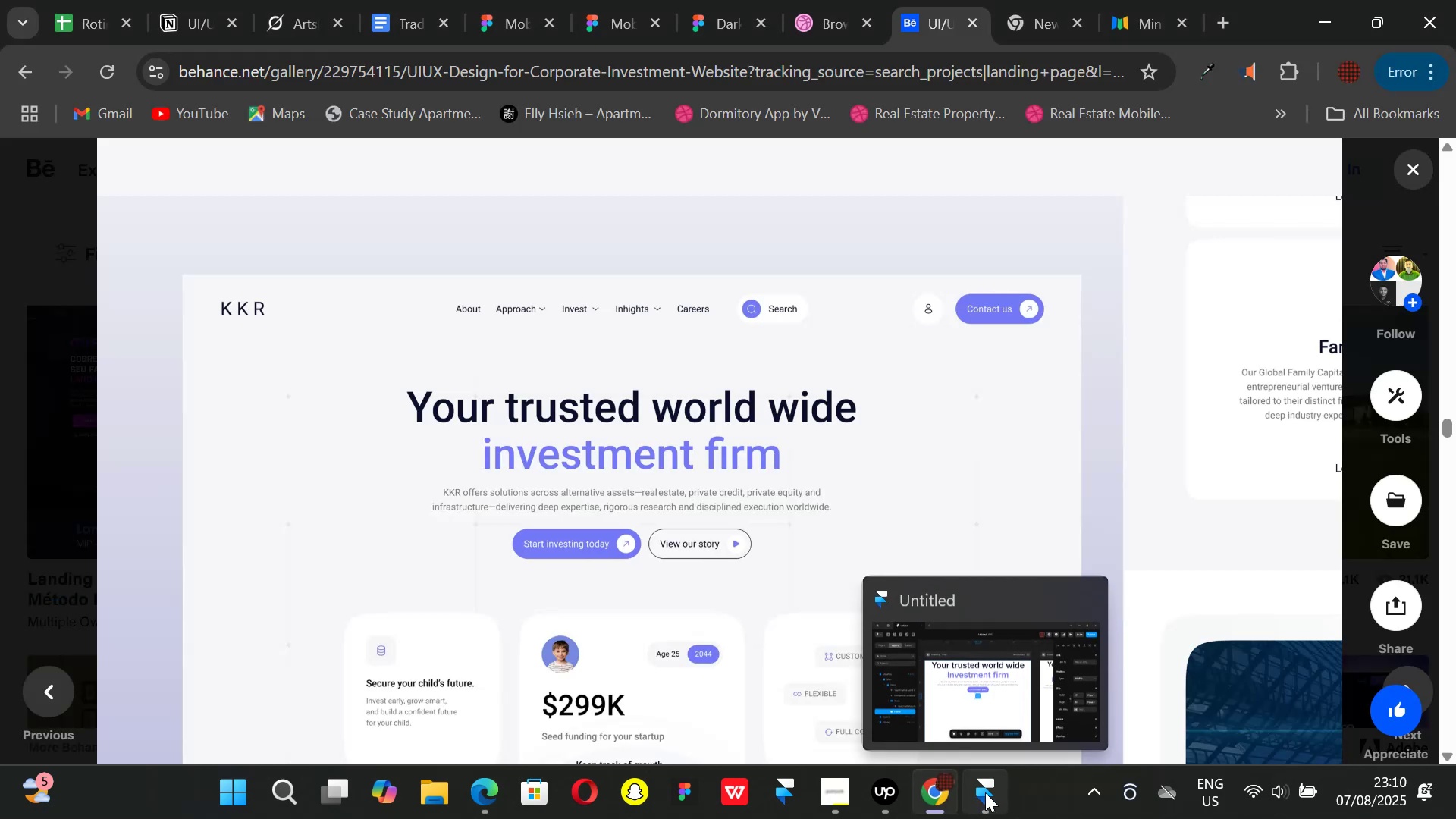 
left_click([985, 792])
 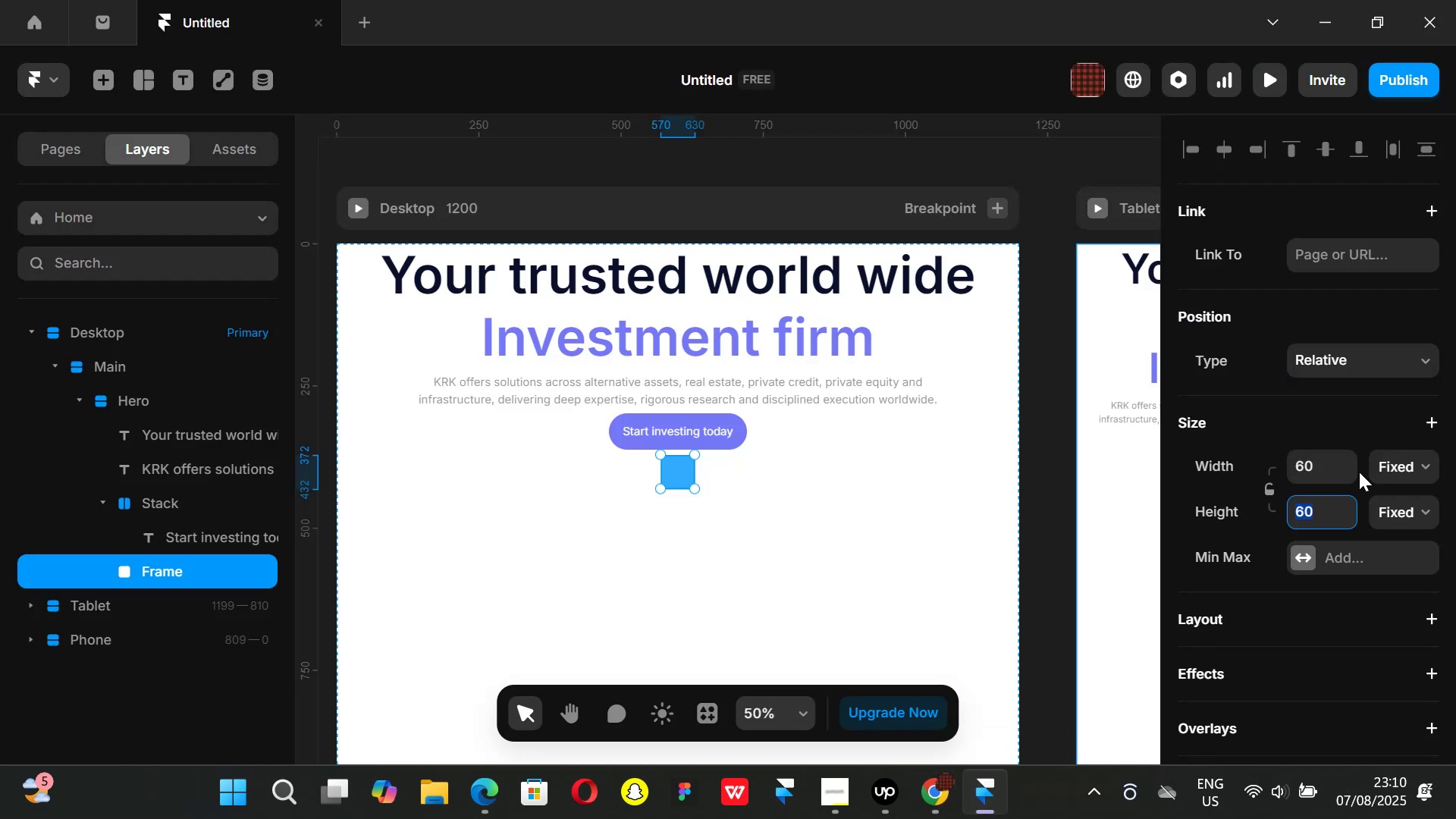 
scroll: coordinate [1329, 488], scroll_direction: down, amount: 3.0
 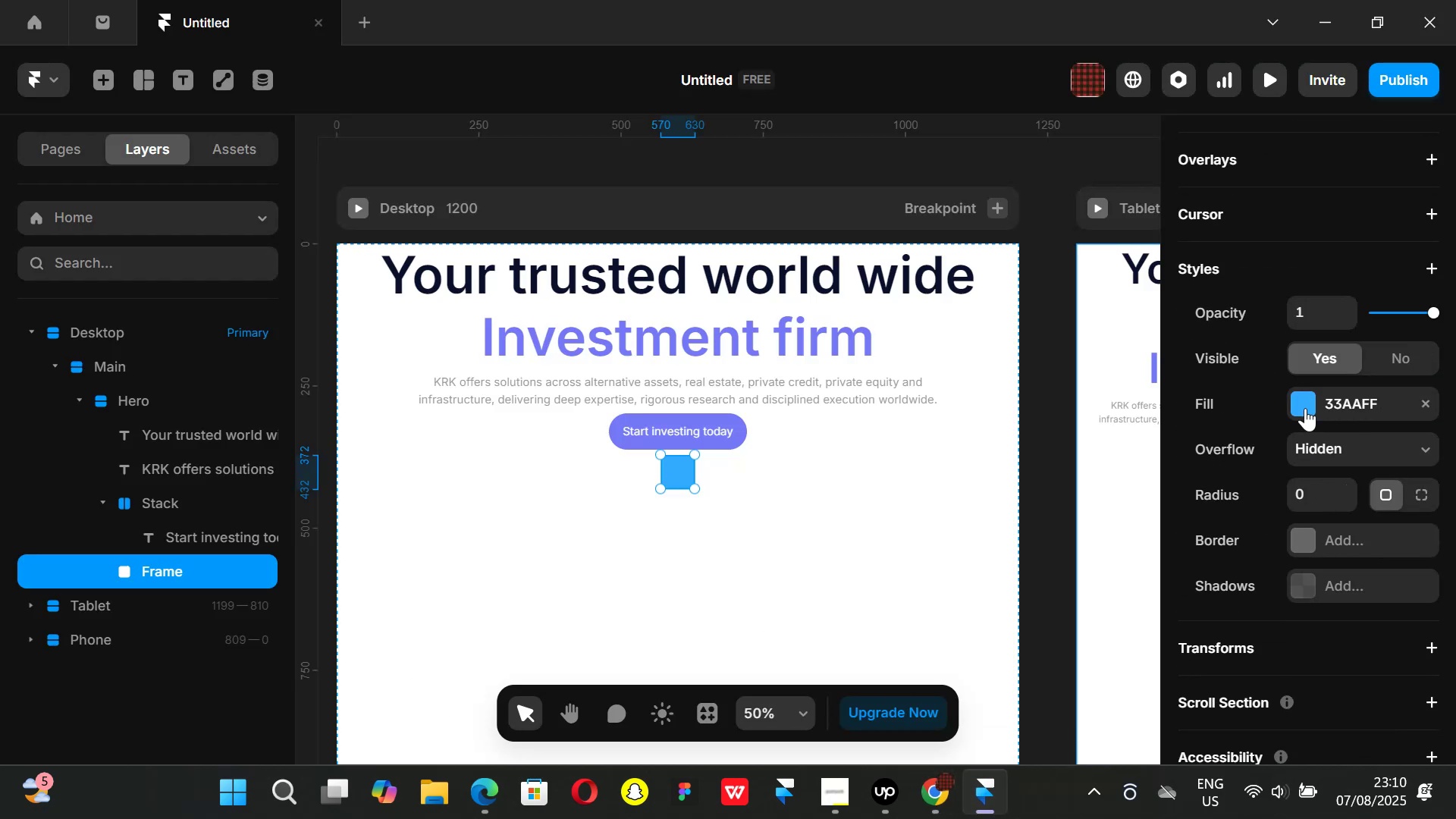 
left_click([1306, 397])
 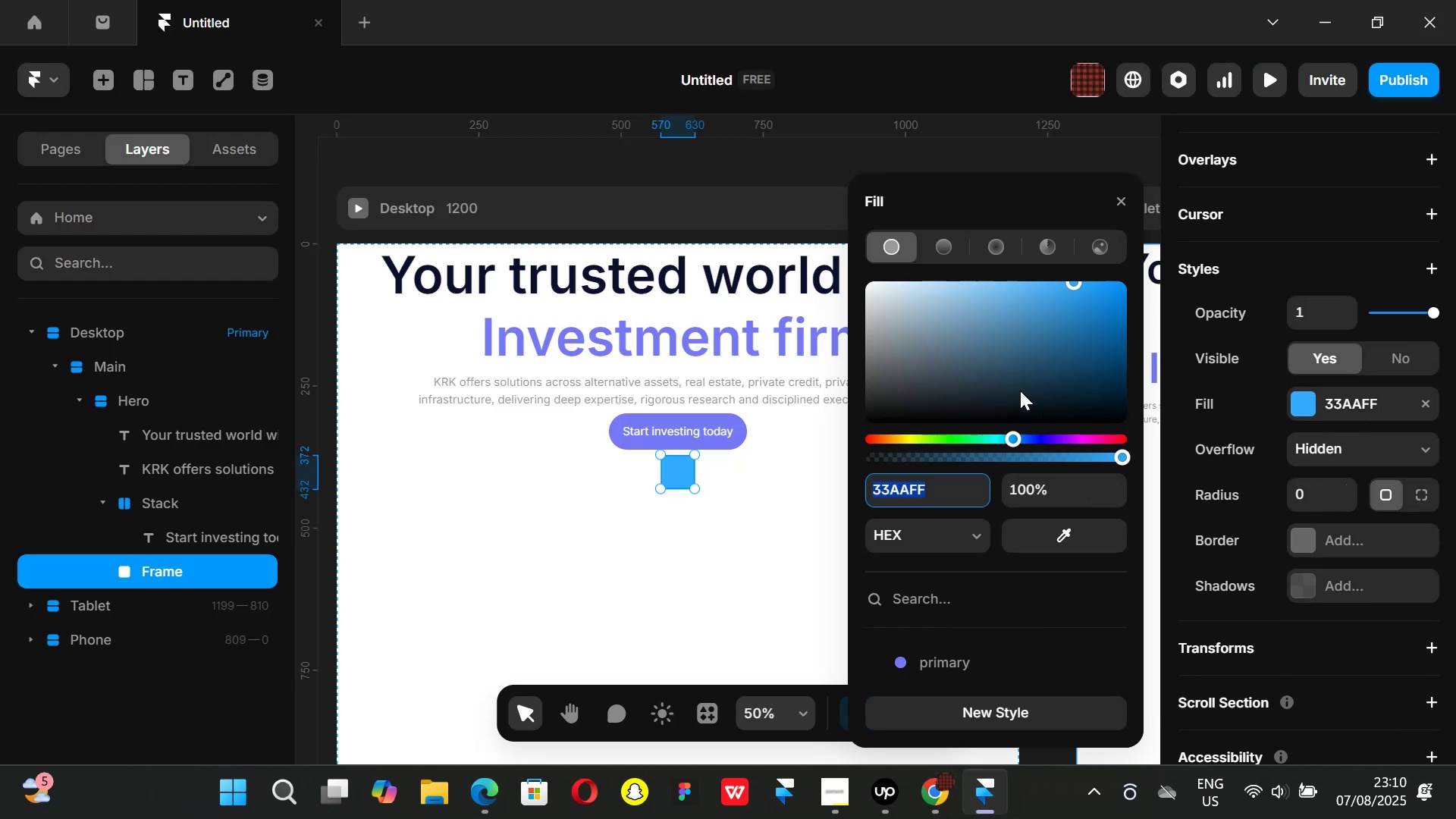 
left_click_drag(start_coordinate=[964, 362], to_coordinate=[799, 217])
 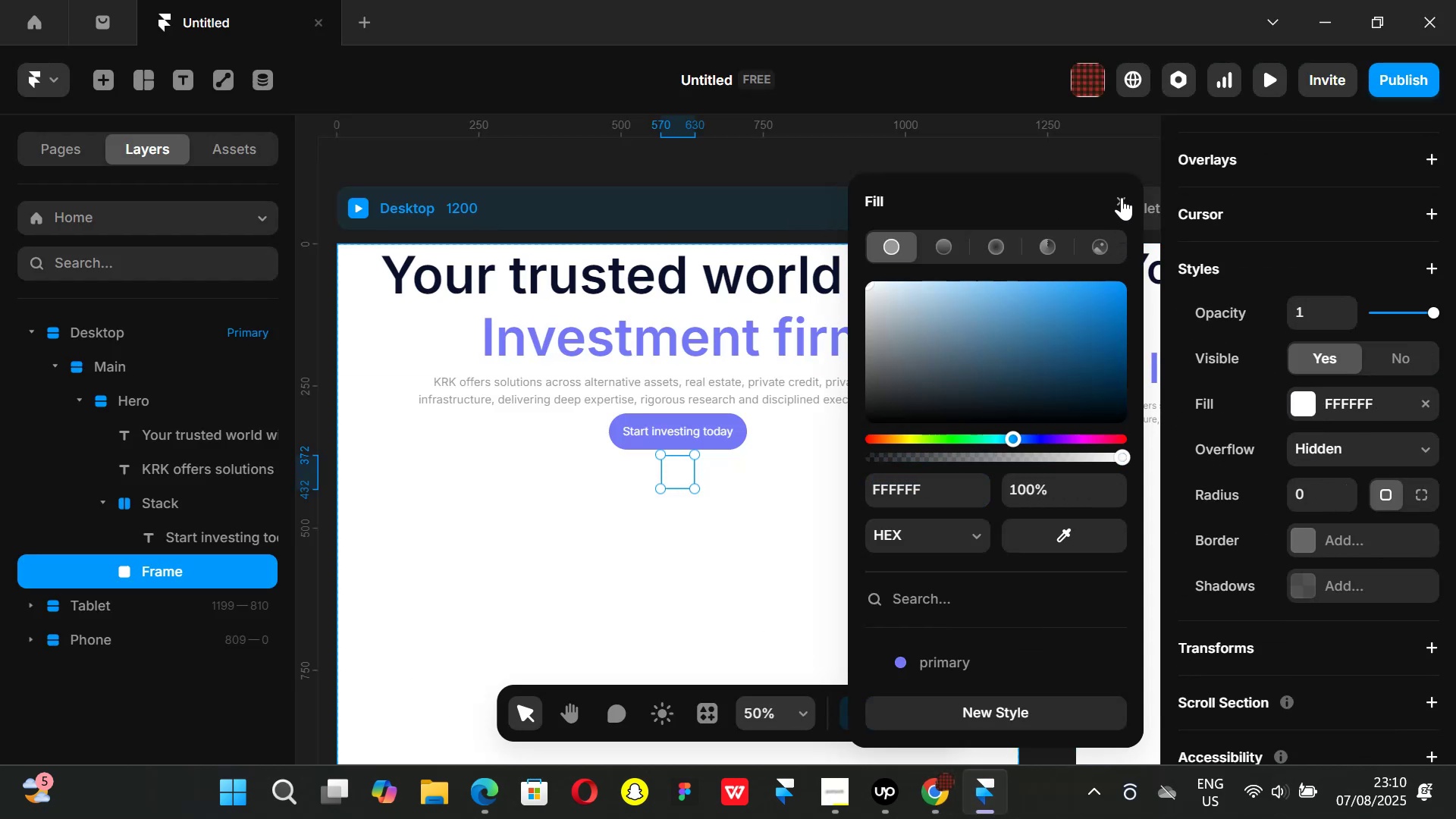 
left_click([1122, 197])
 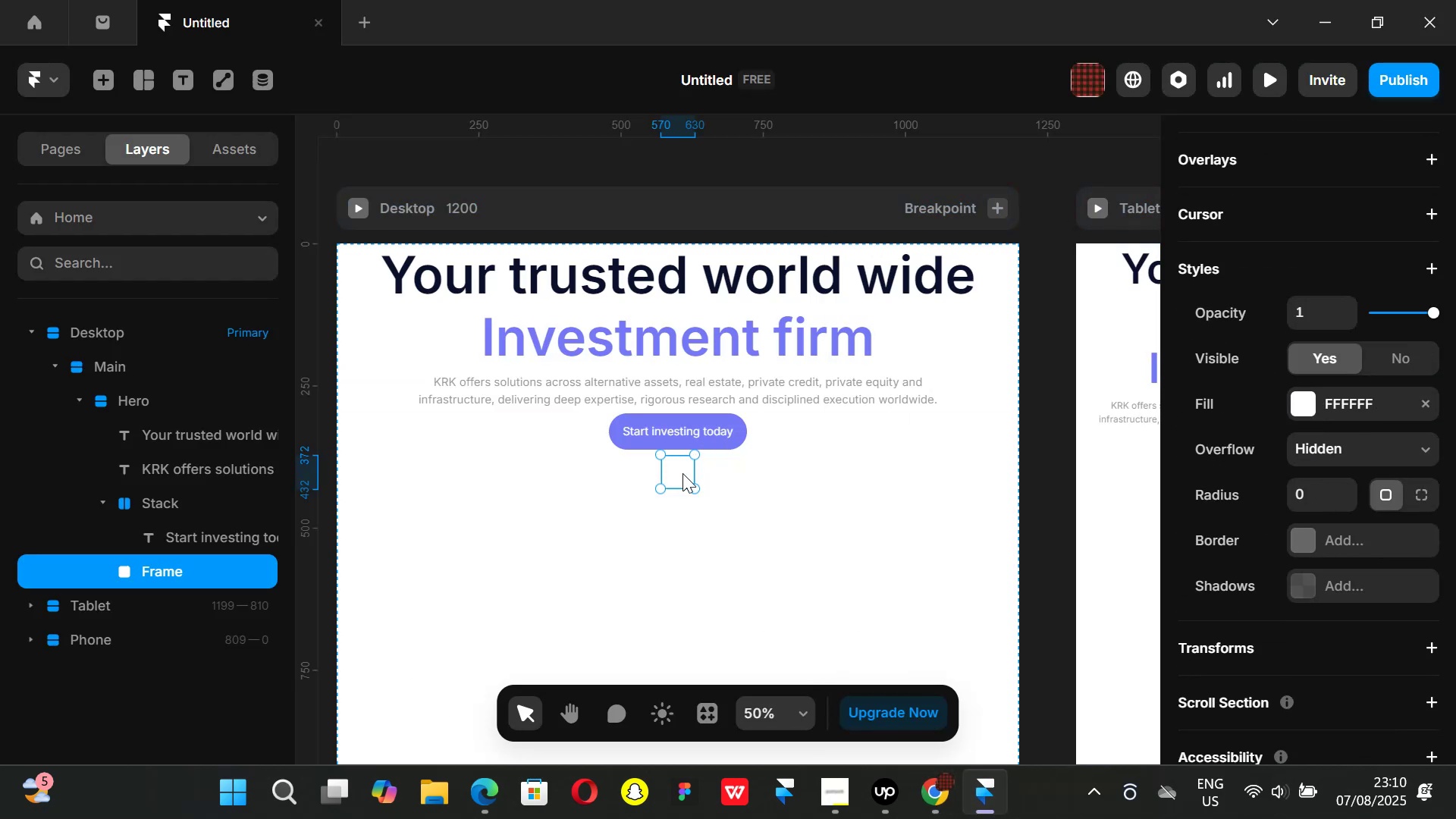 
hold_key(key=ControlLeft, duration=1.35)
scroll: coordinate [1341, 300], scroll_direction: up, amount: 5.0
 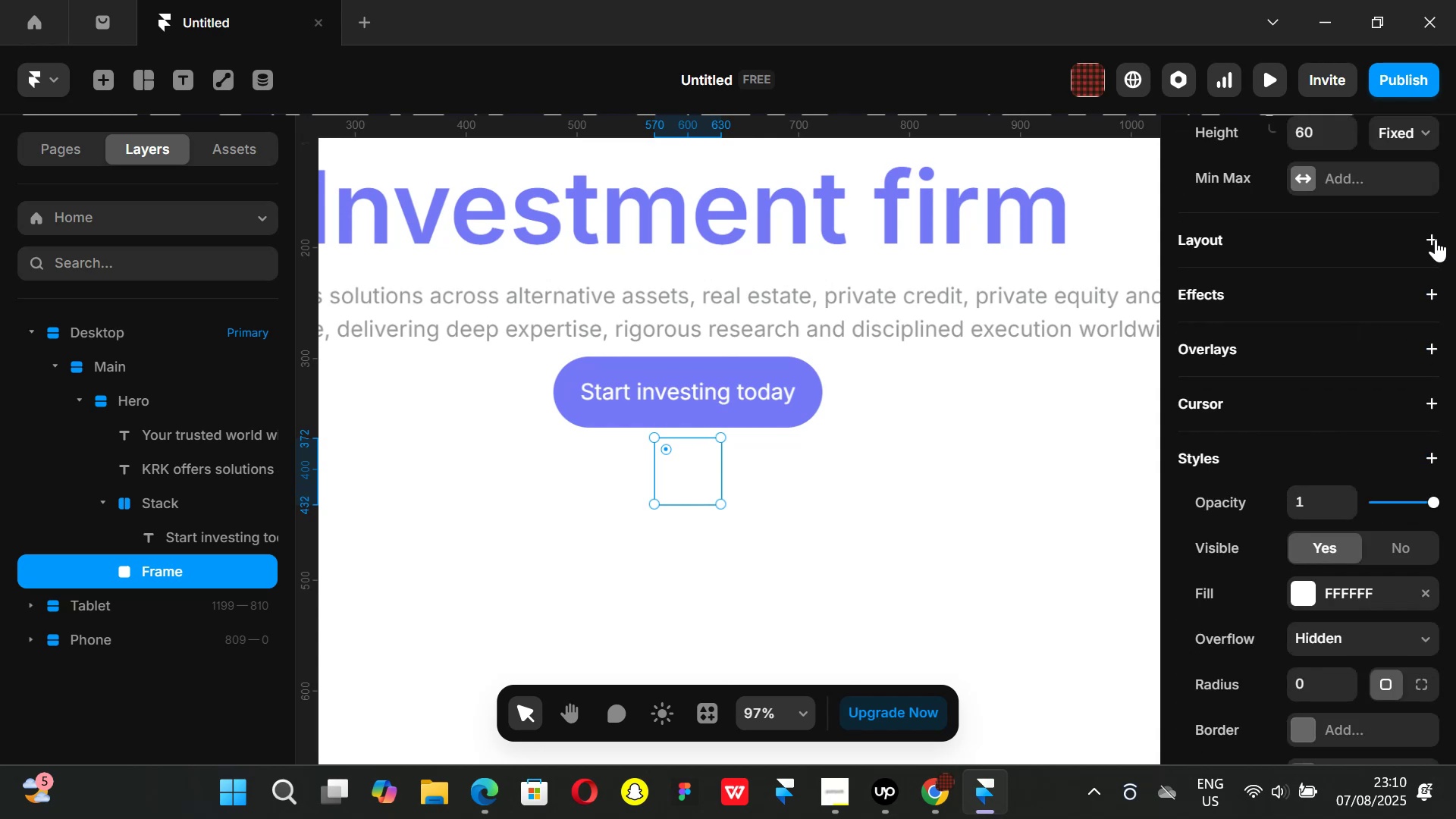 
left_click([1432, 238])
 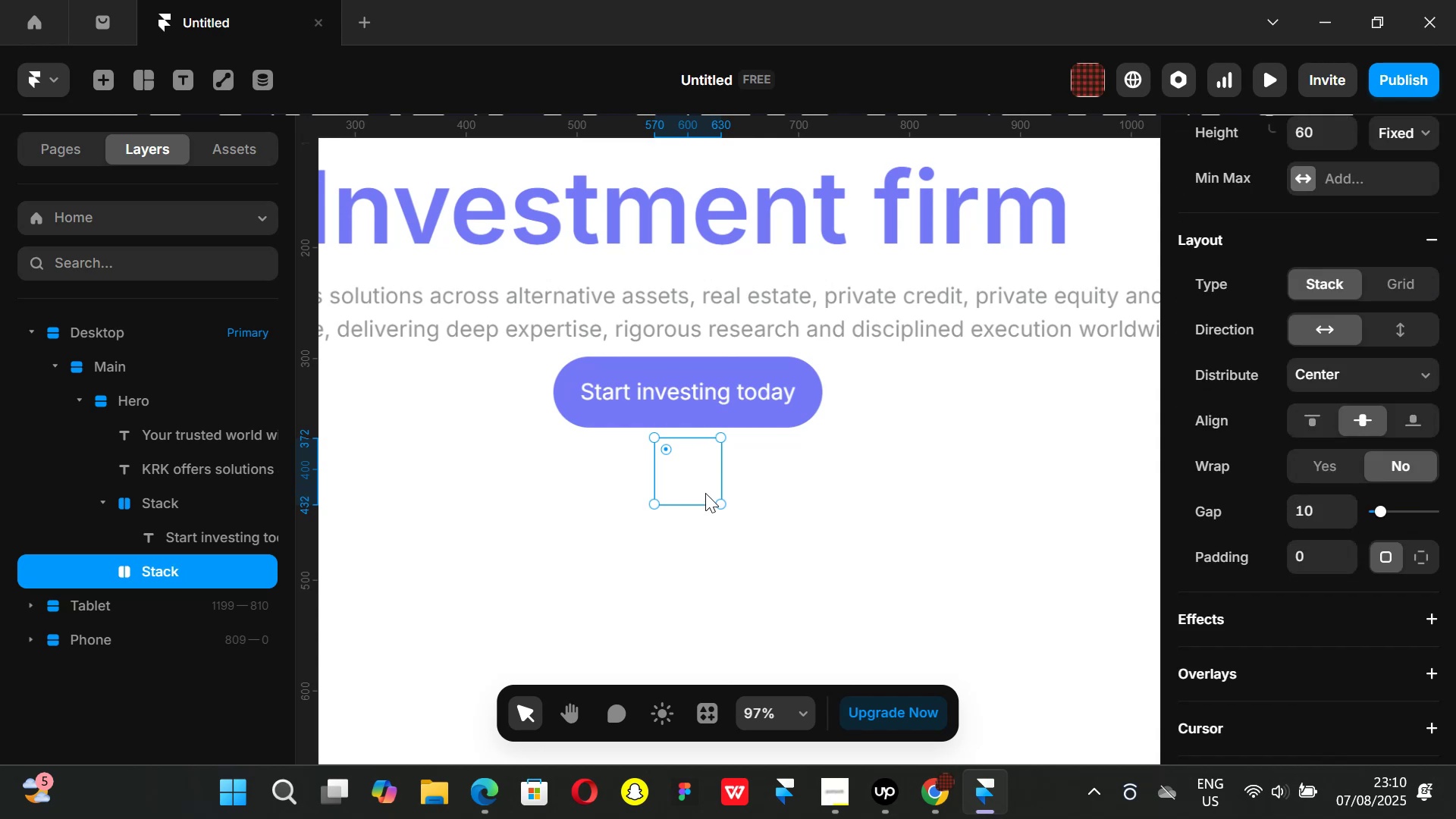 
hold_key(key=ControlLeft, duration=0.7)
scroll: coordinate [699, 485], scroll_direction: up, amount: 1.0
 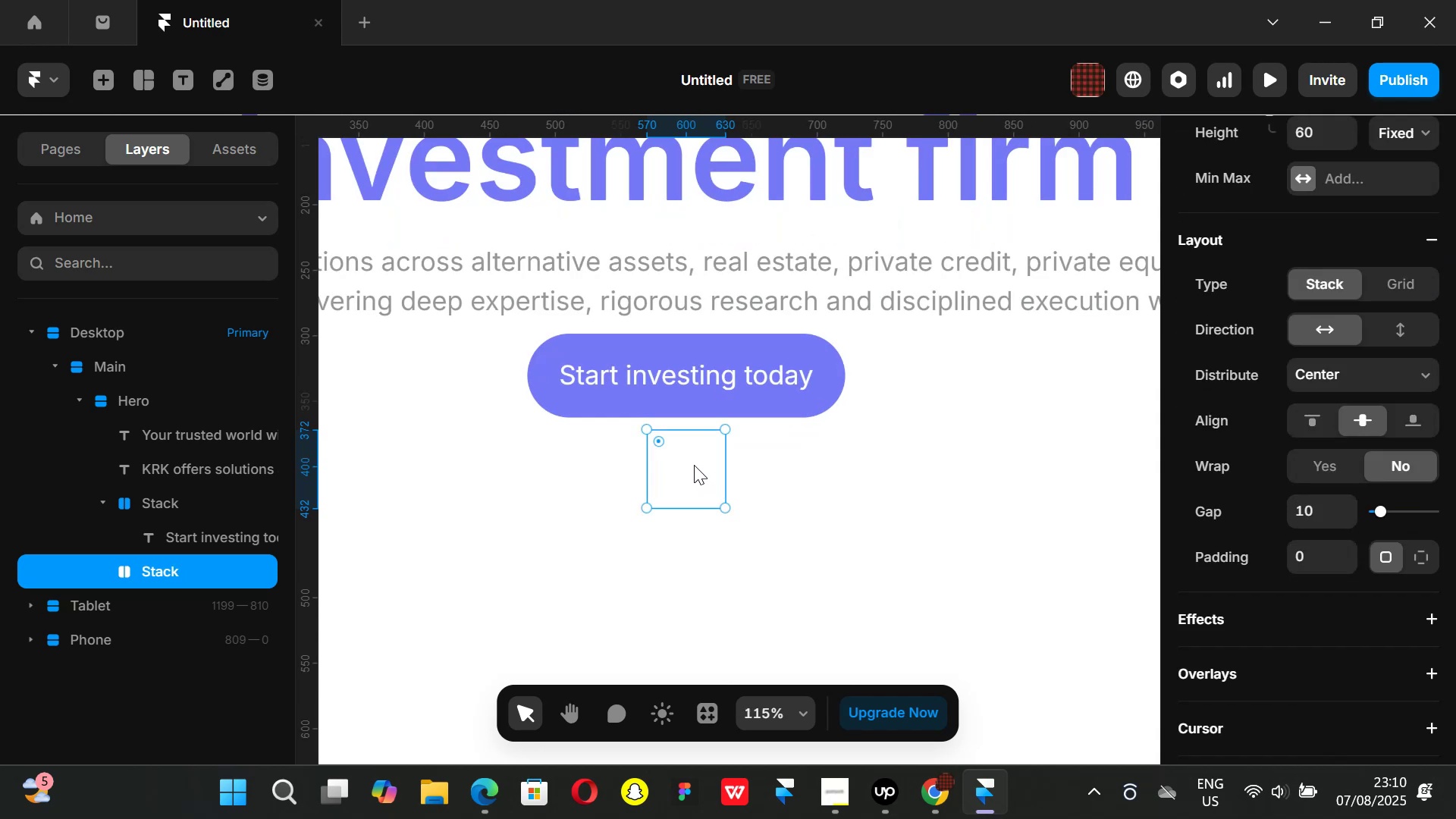 
key(Control+ControlLeft)
 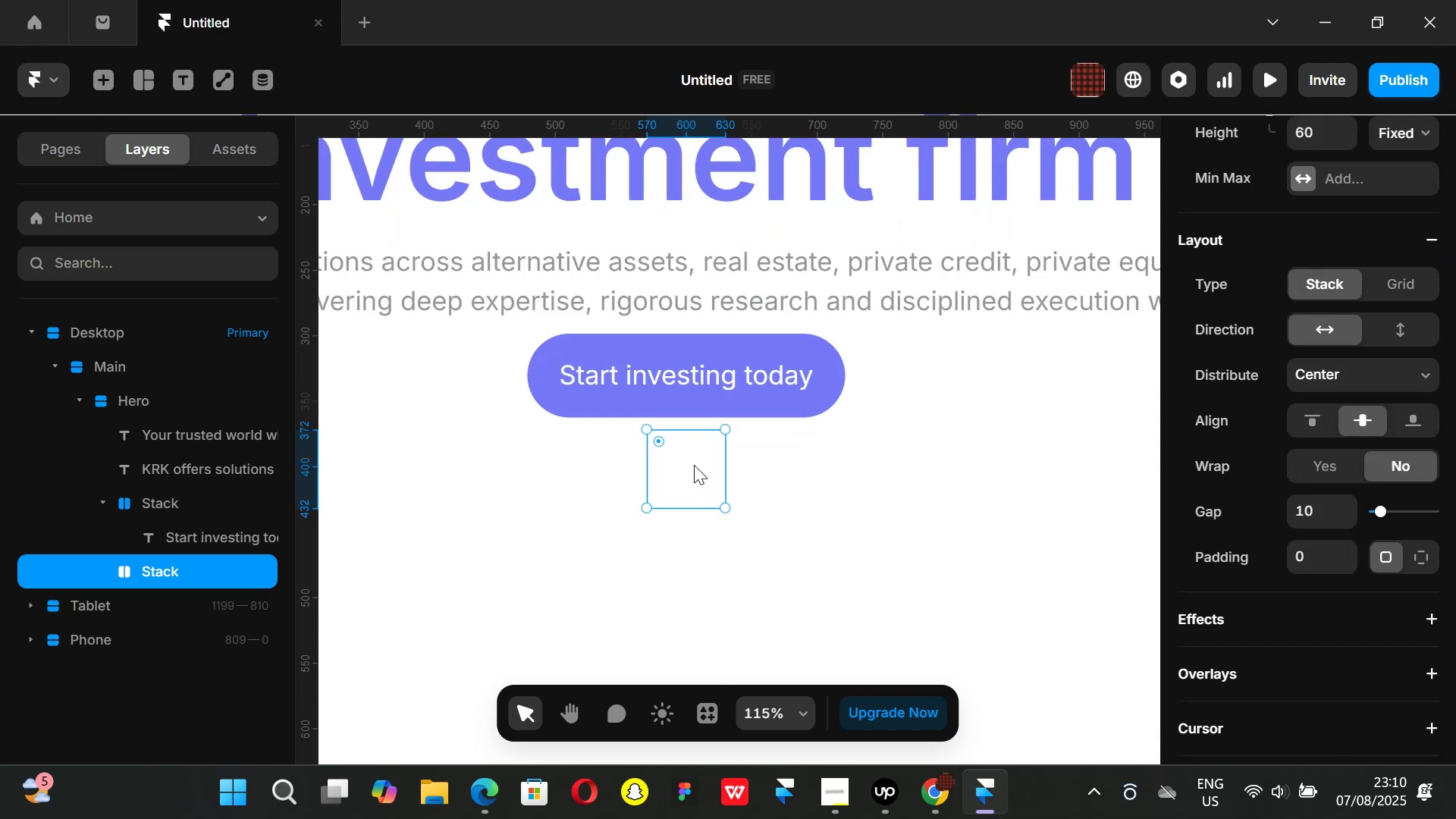 
key(Control+V)
 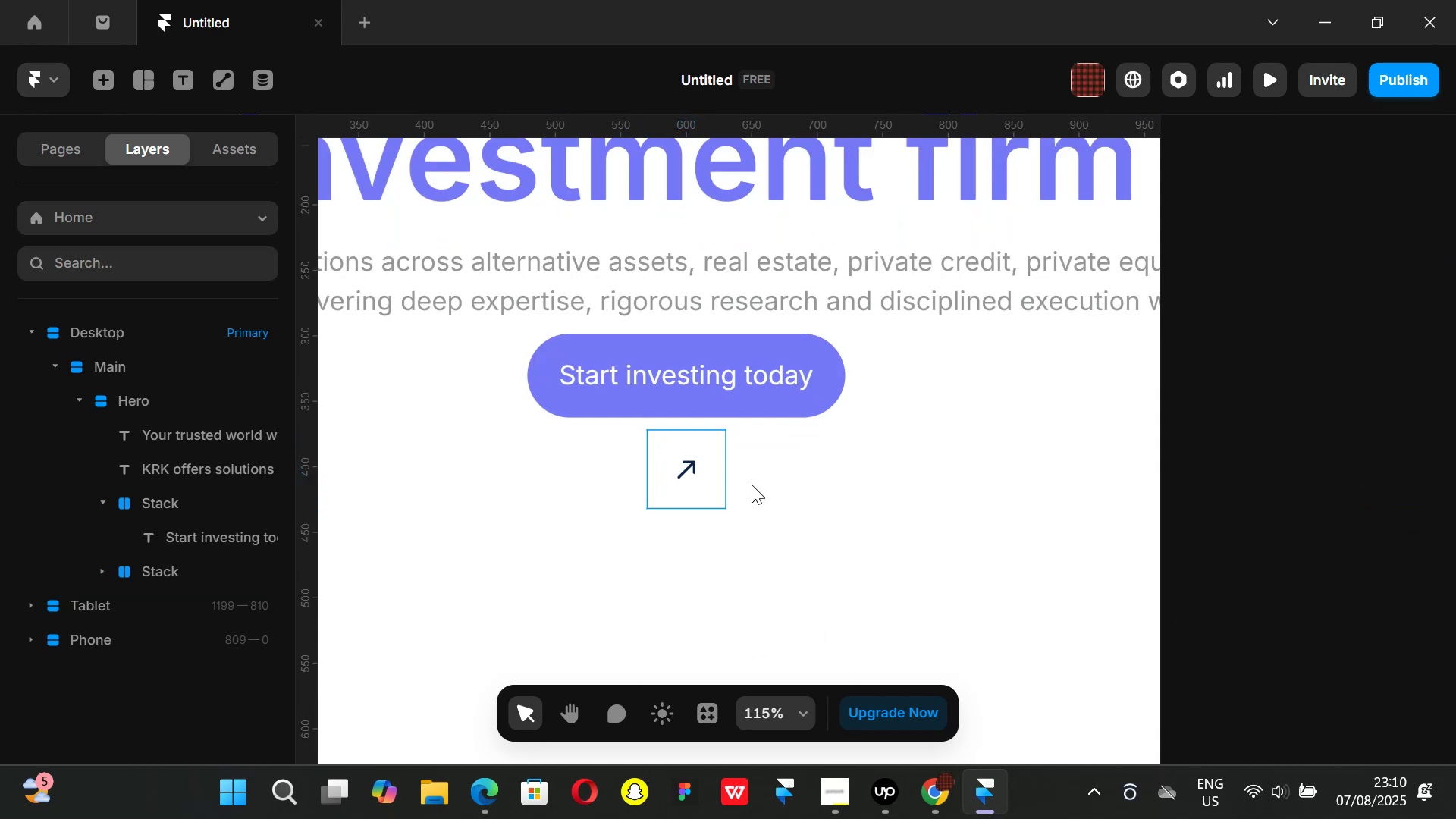 
left_click([952, 795])
 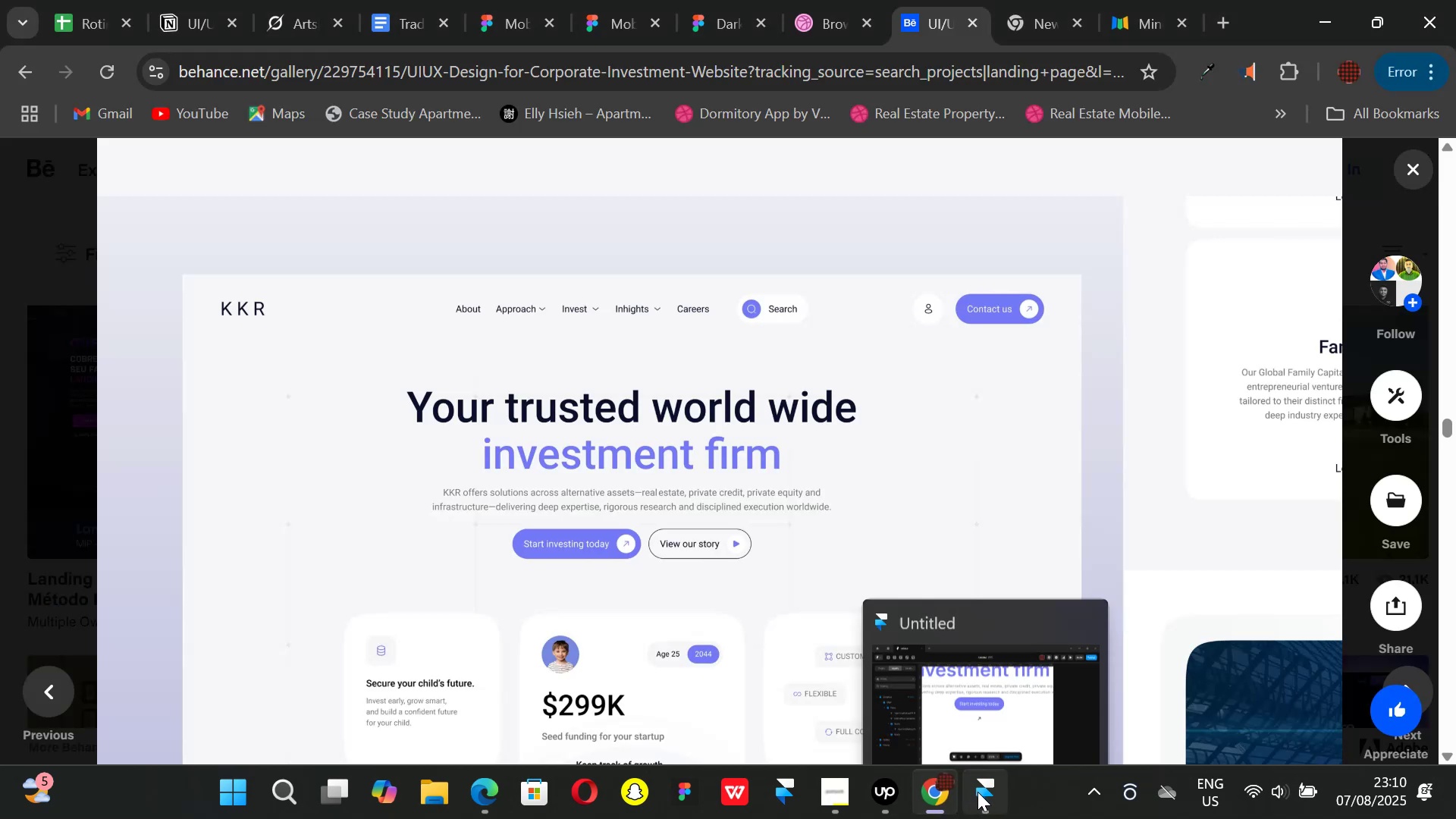 
left_click([977, 792])
 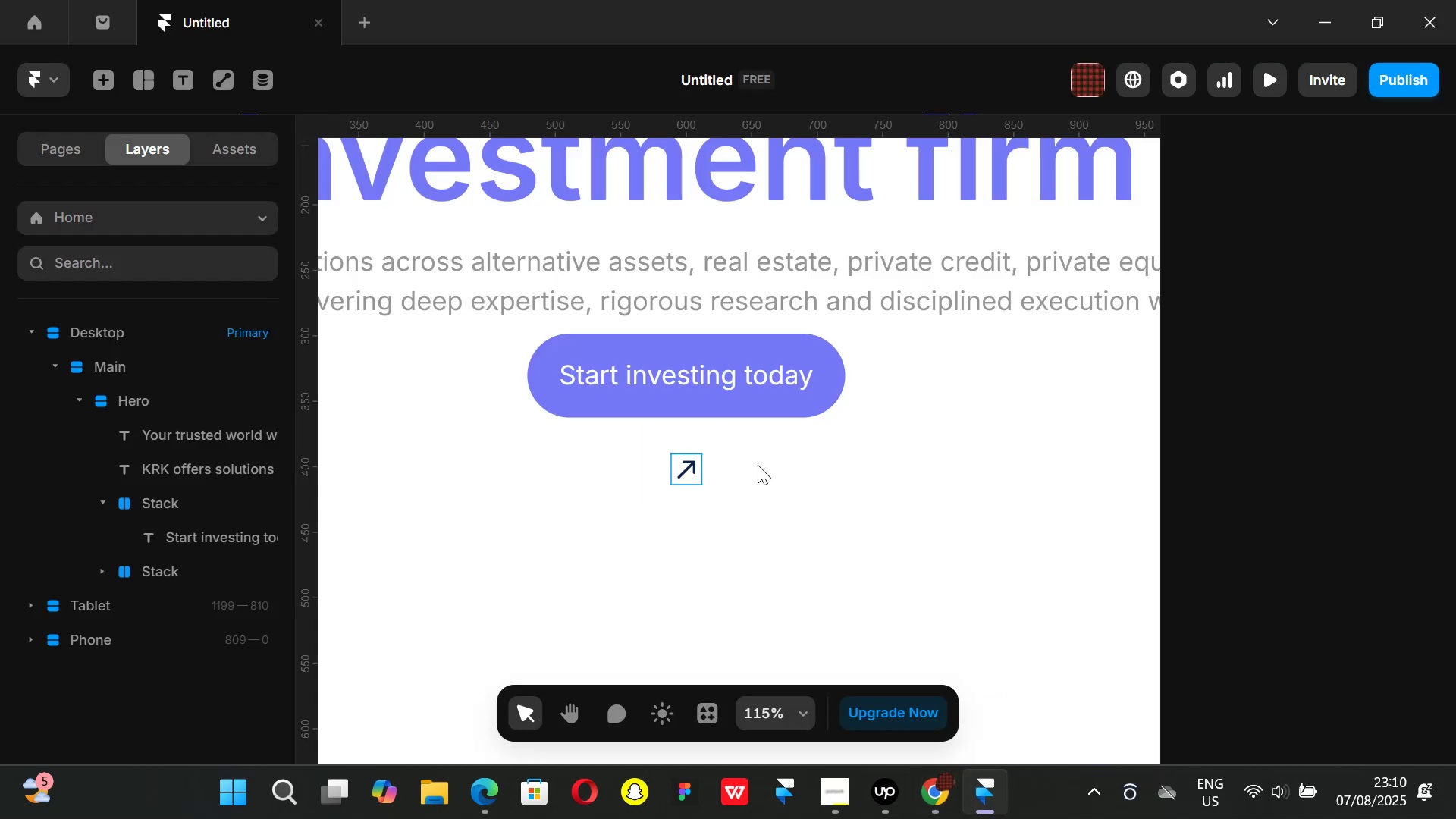 
scroll: coordinate [1359, 507], scroll_direction: down, amount: 2.0
 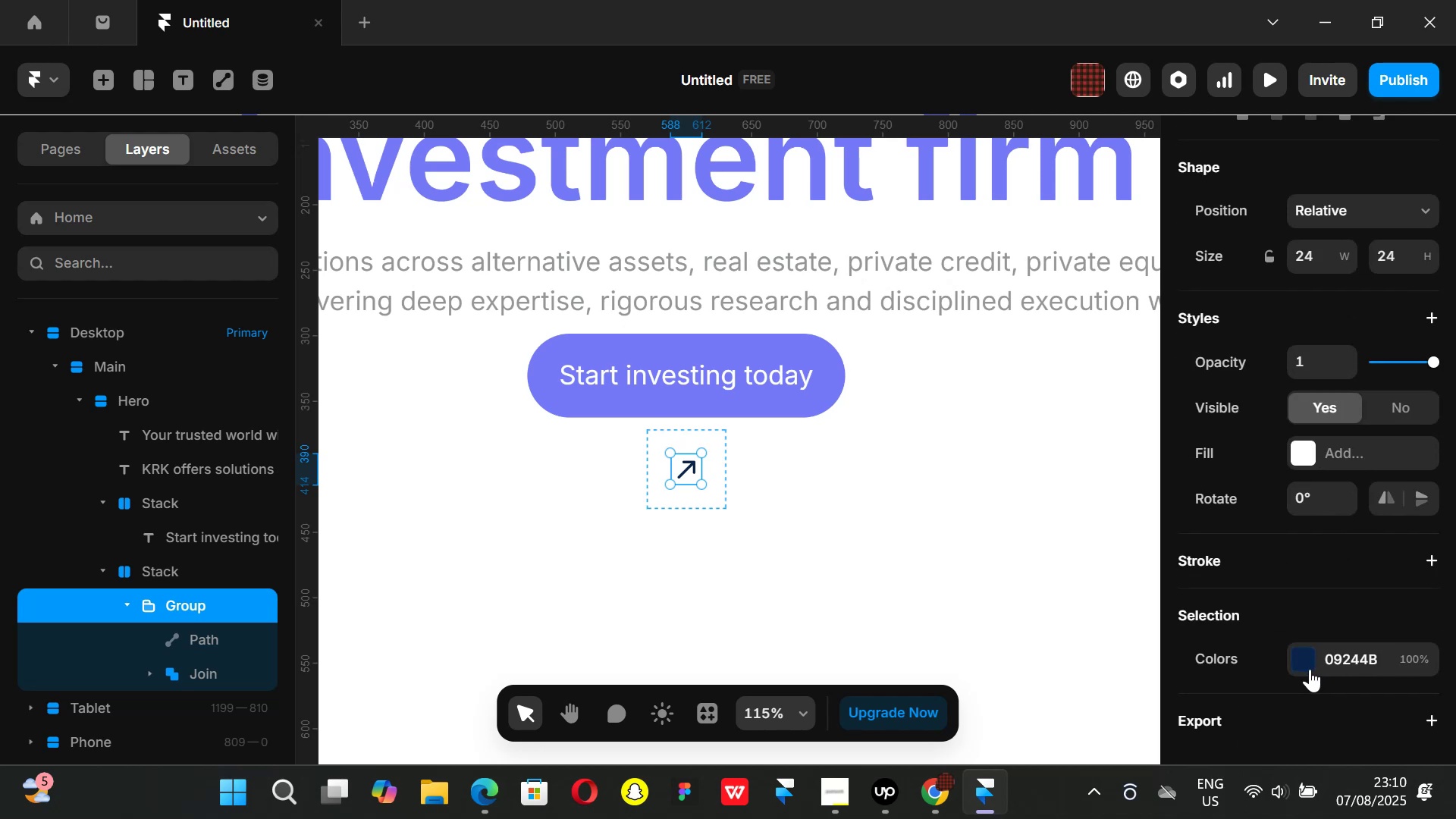 
left_click([1307, 667])
 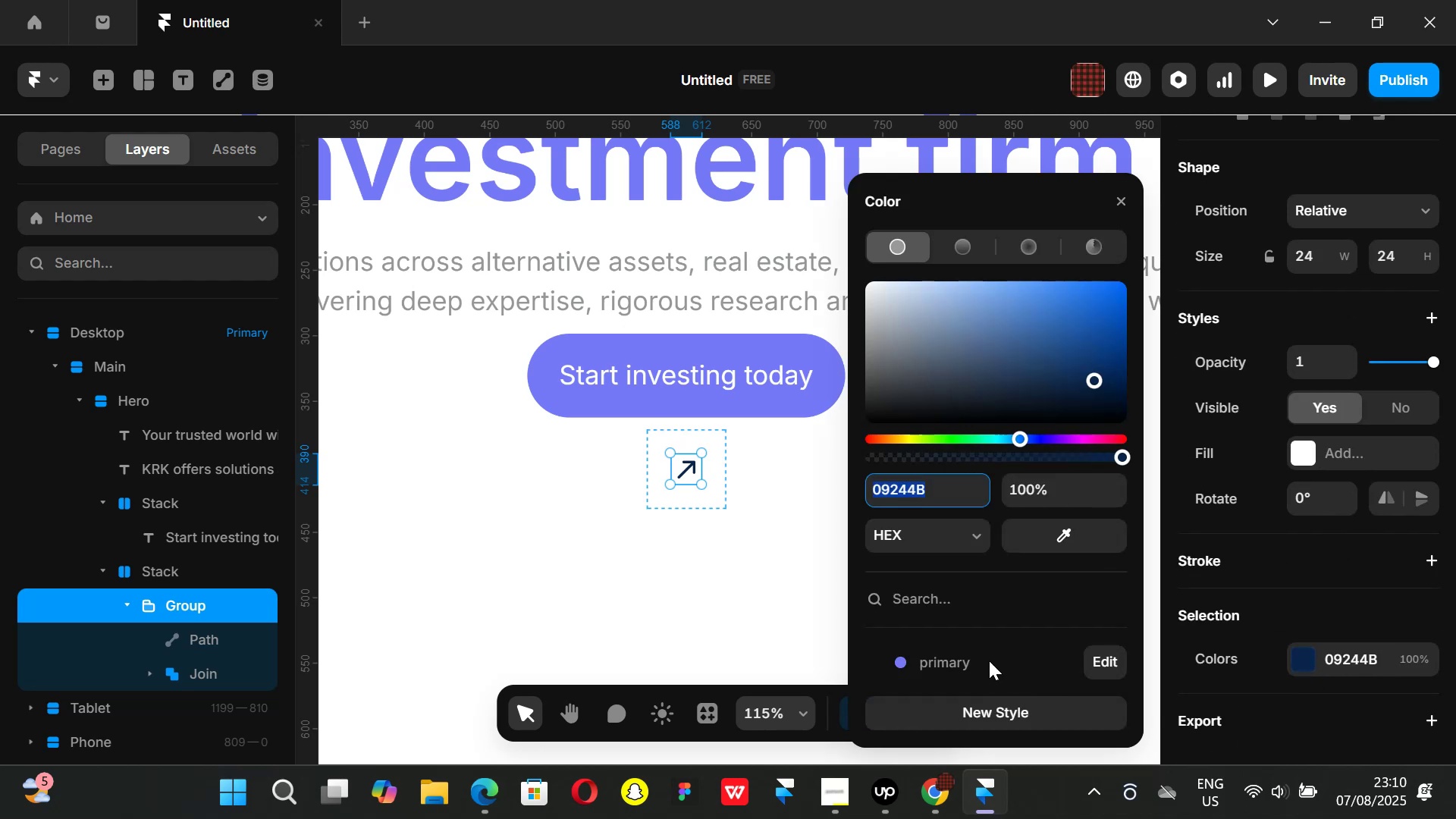 
left_click([959, 659])
 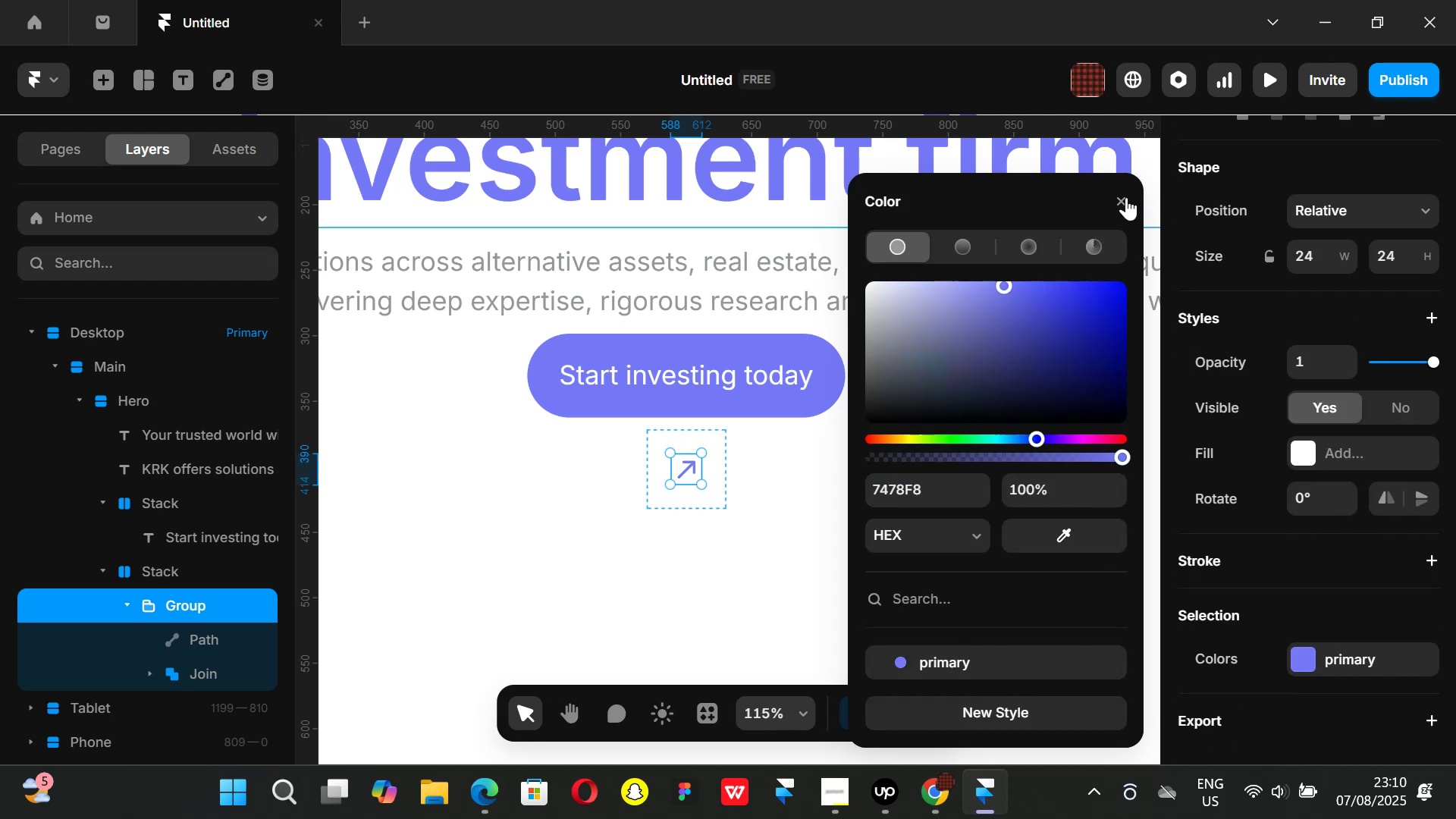 
left_click([1126, 199])
 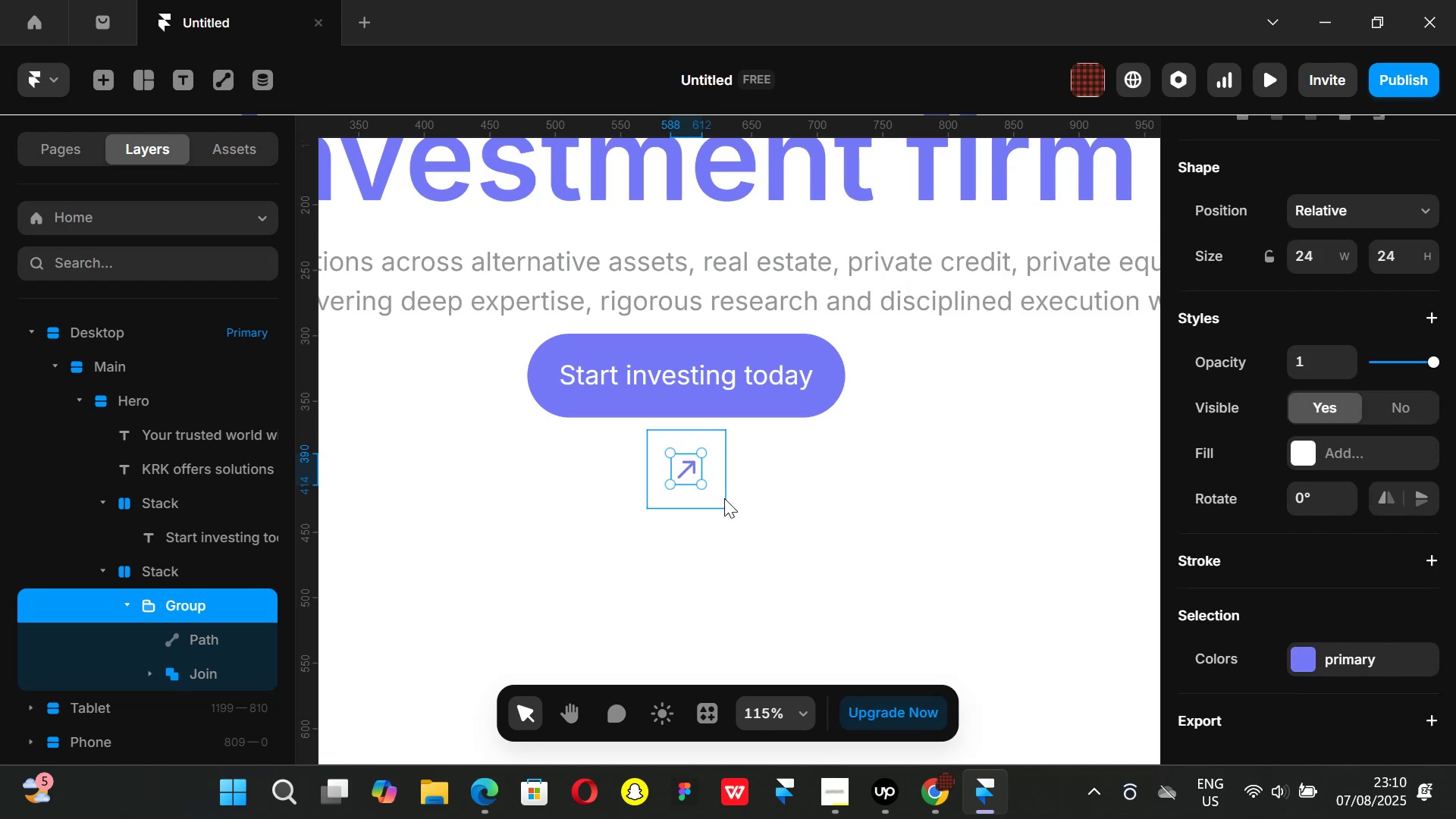 
left_click([724, 498])
 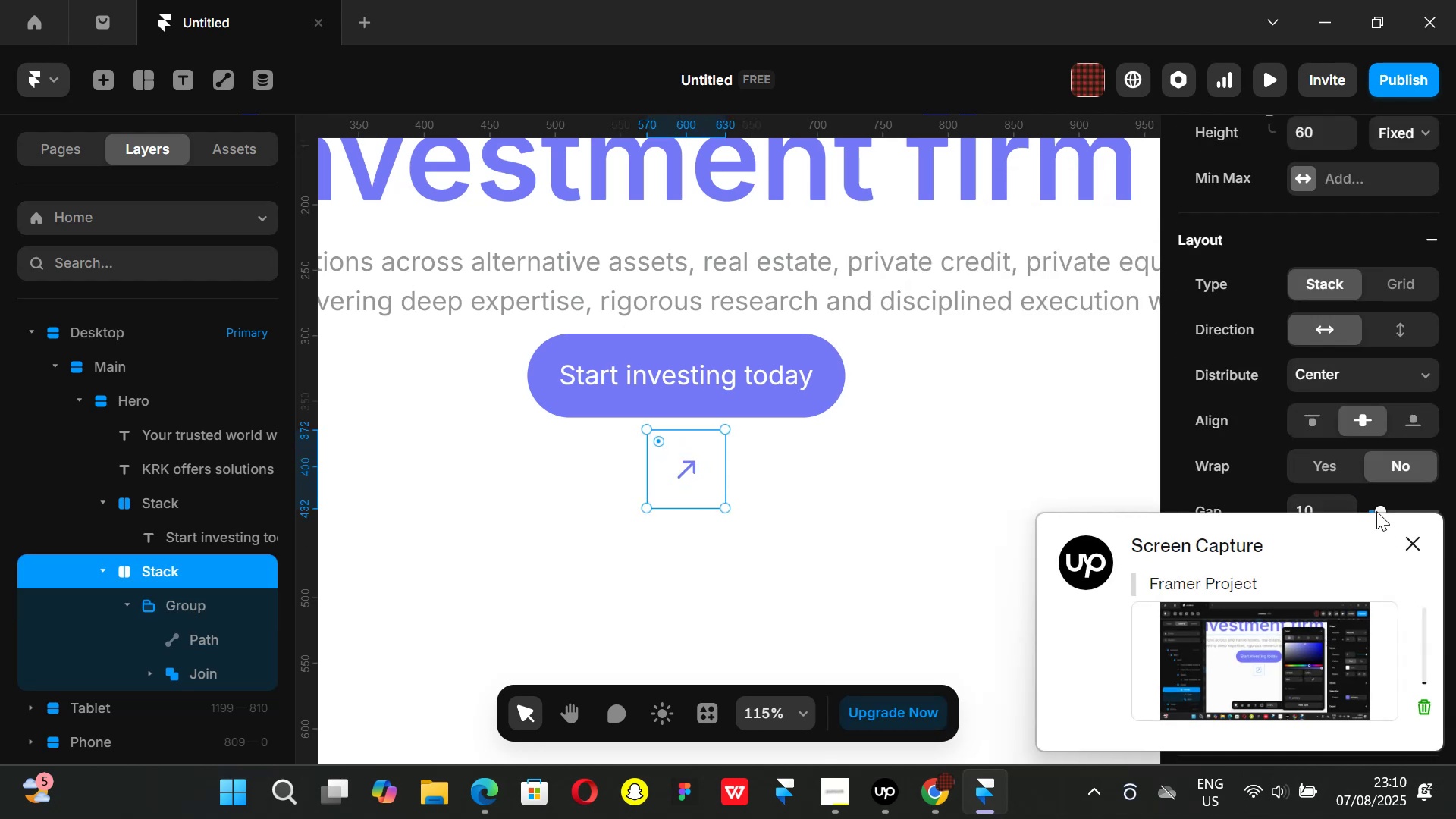 
left_click([1416, 544])
 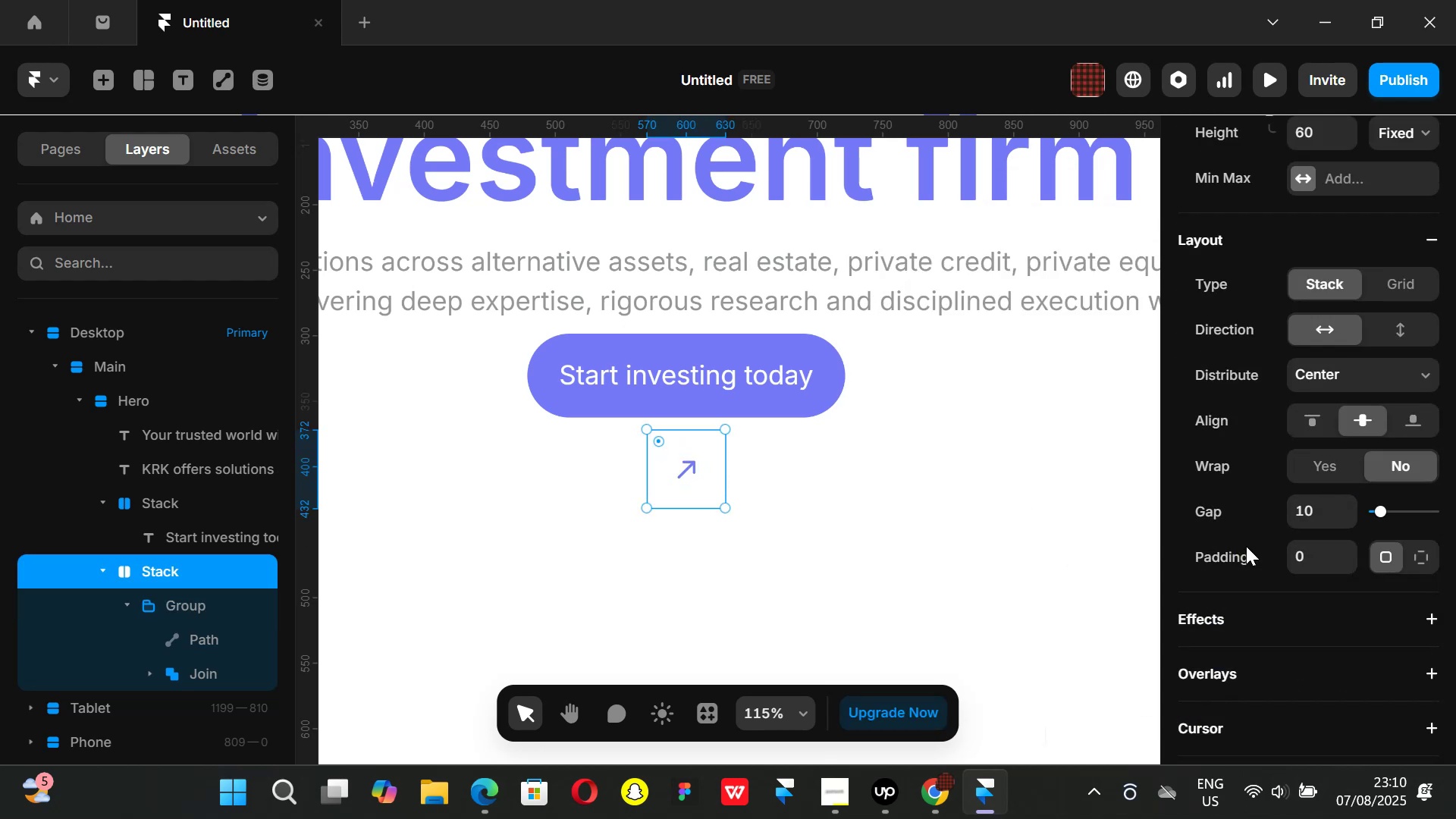 
scroll: coordinate [1247, 549], scroll_direction: down, amount: 2.0
 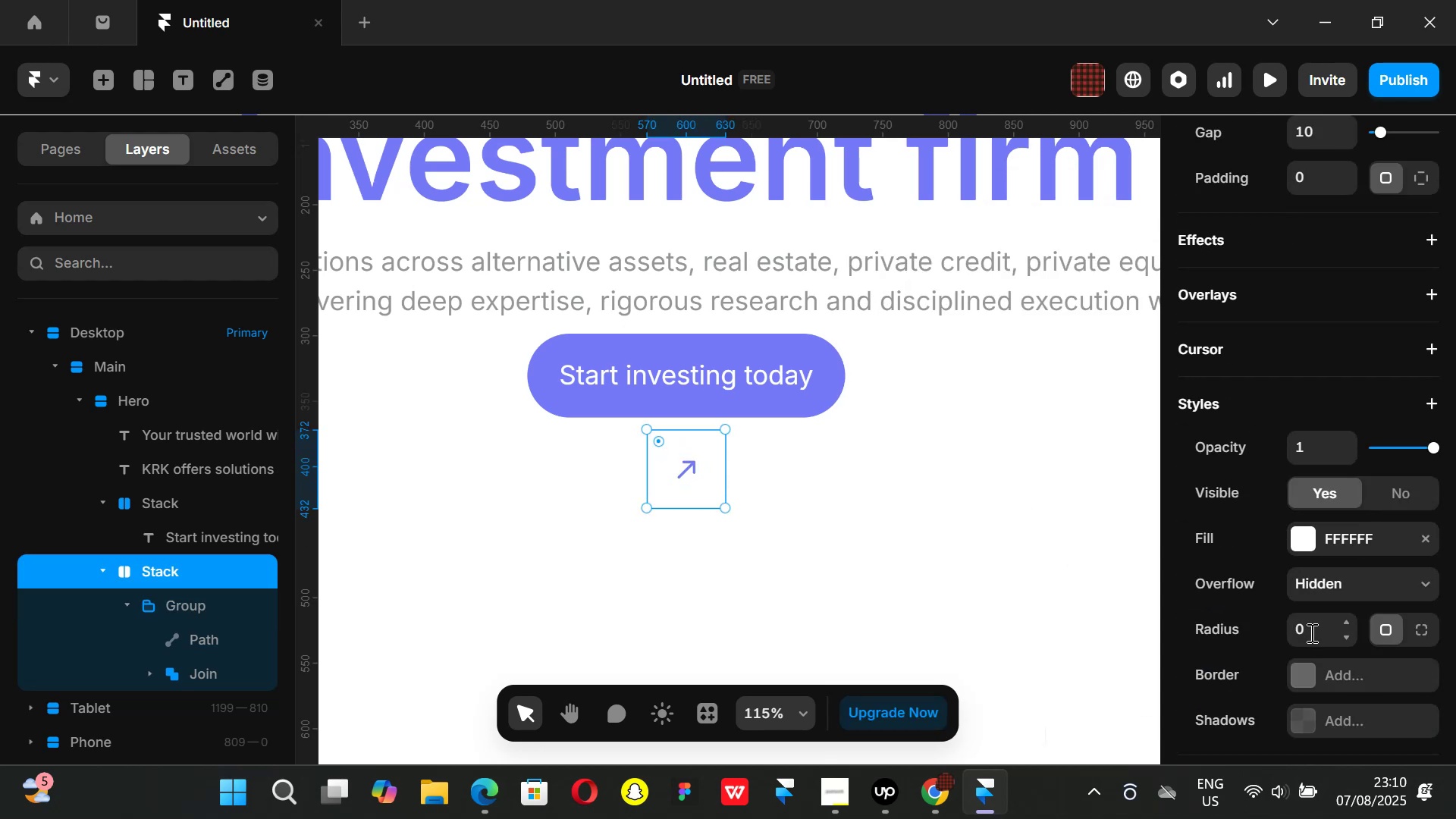 
left_click([1312, 629])
 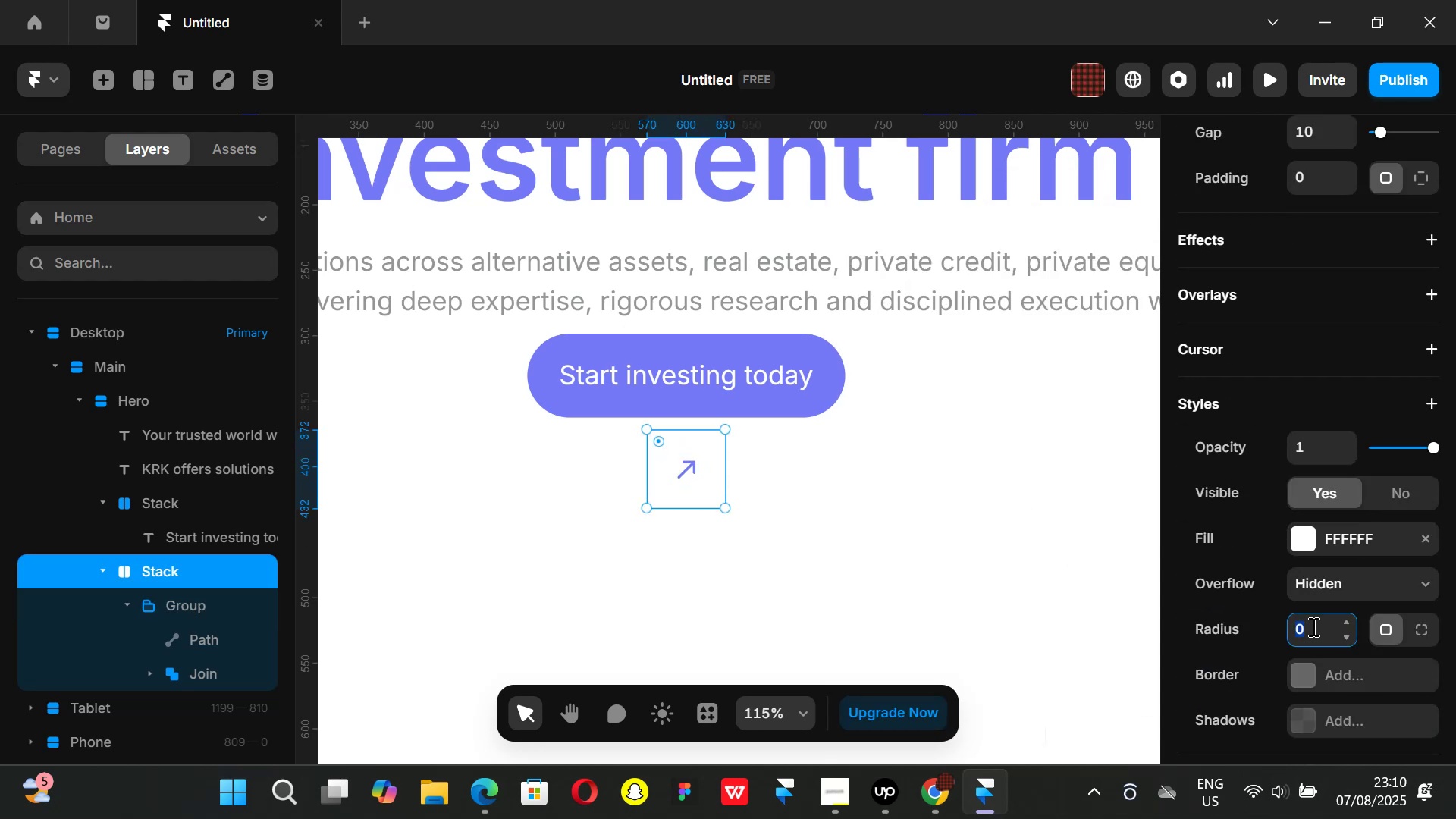 
type(100)
 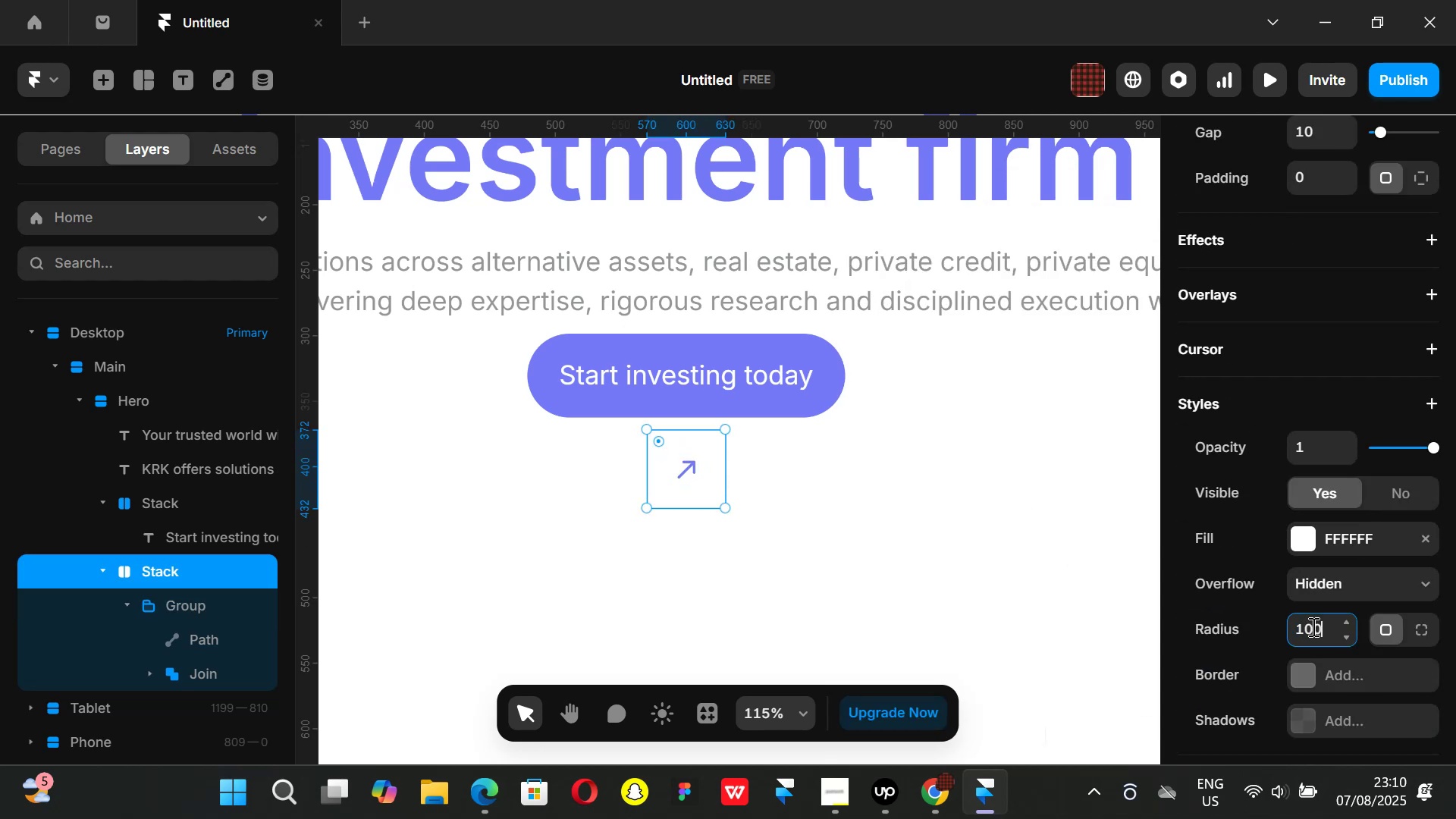 
key(Enter)
 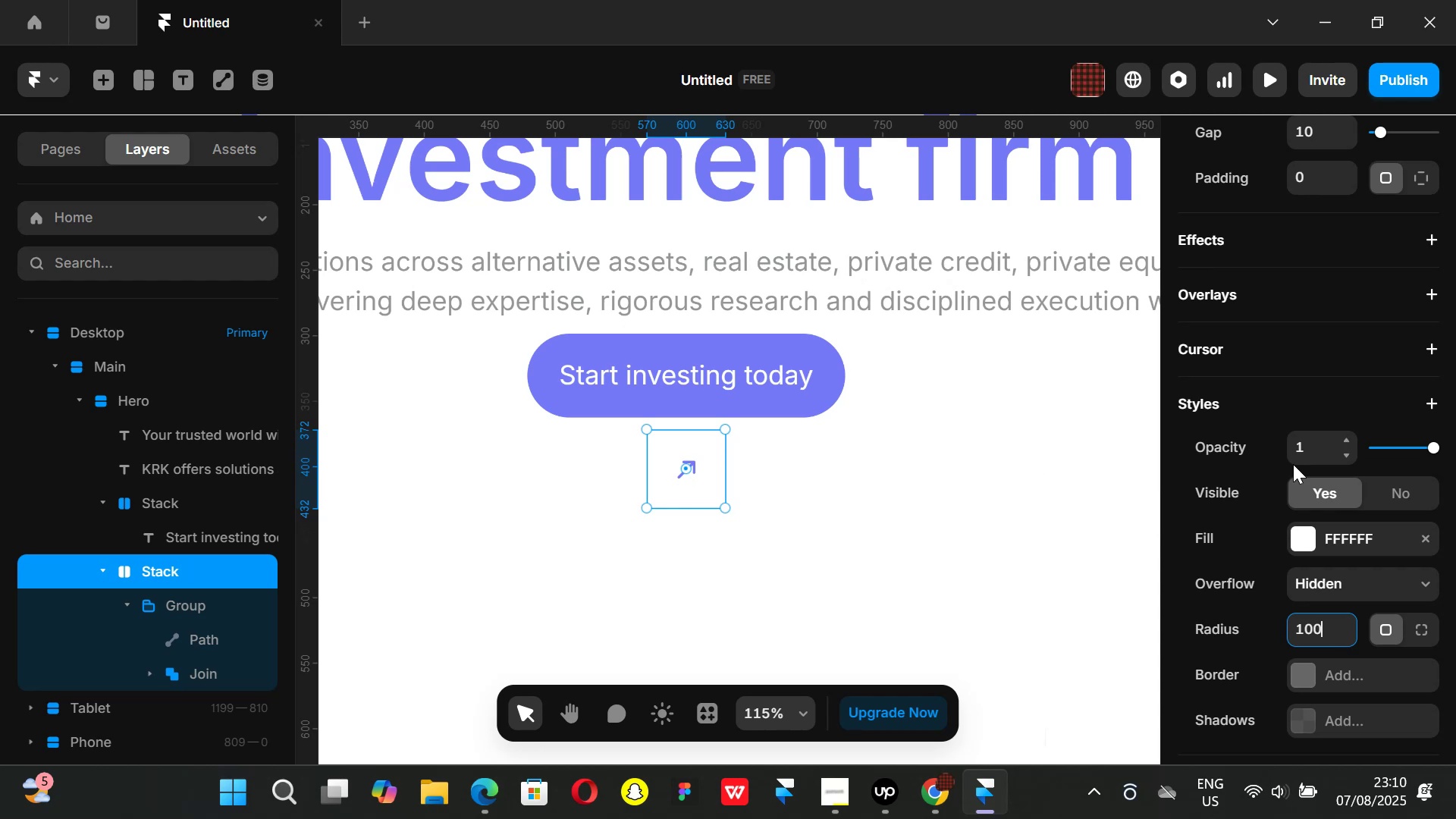 
left_click([923, 540])
 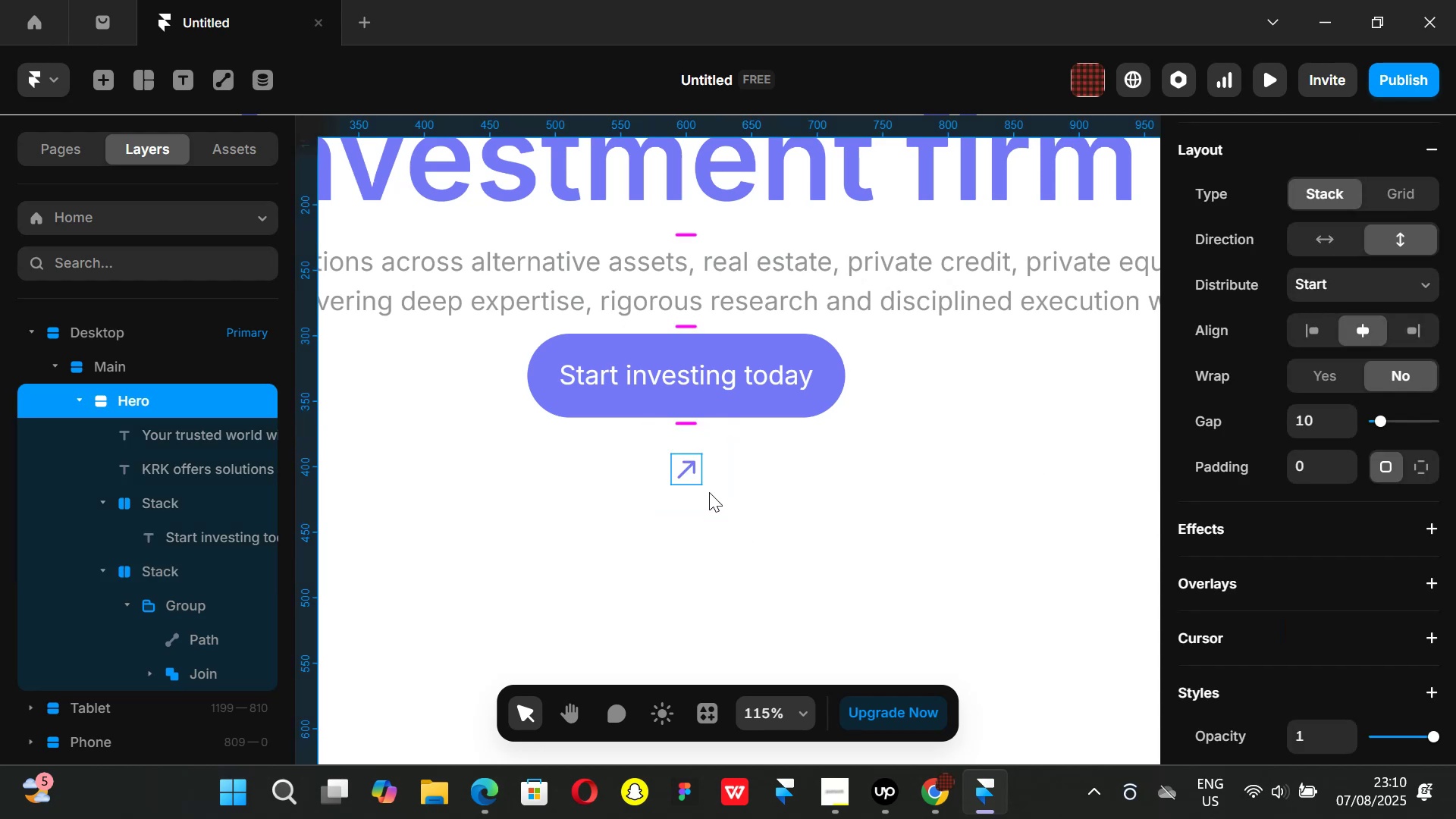 
left_click([710, 493])
 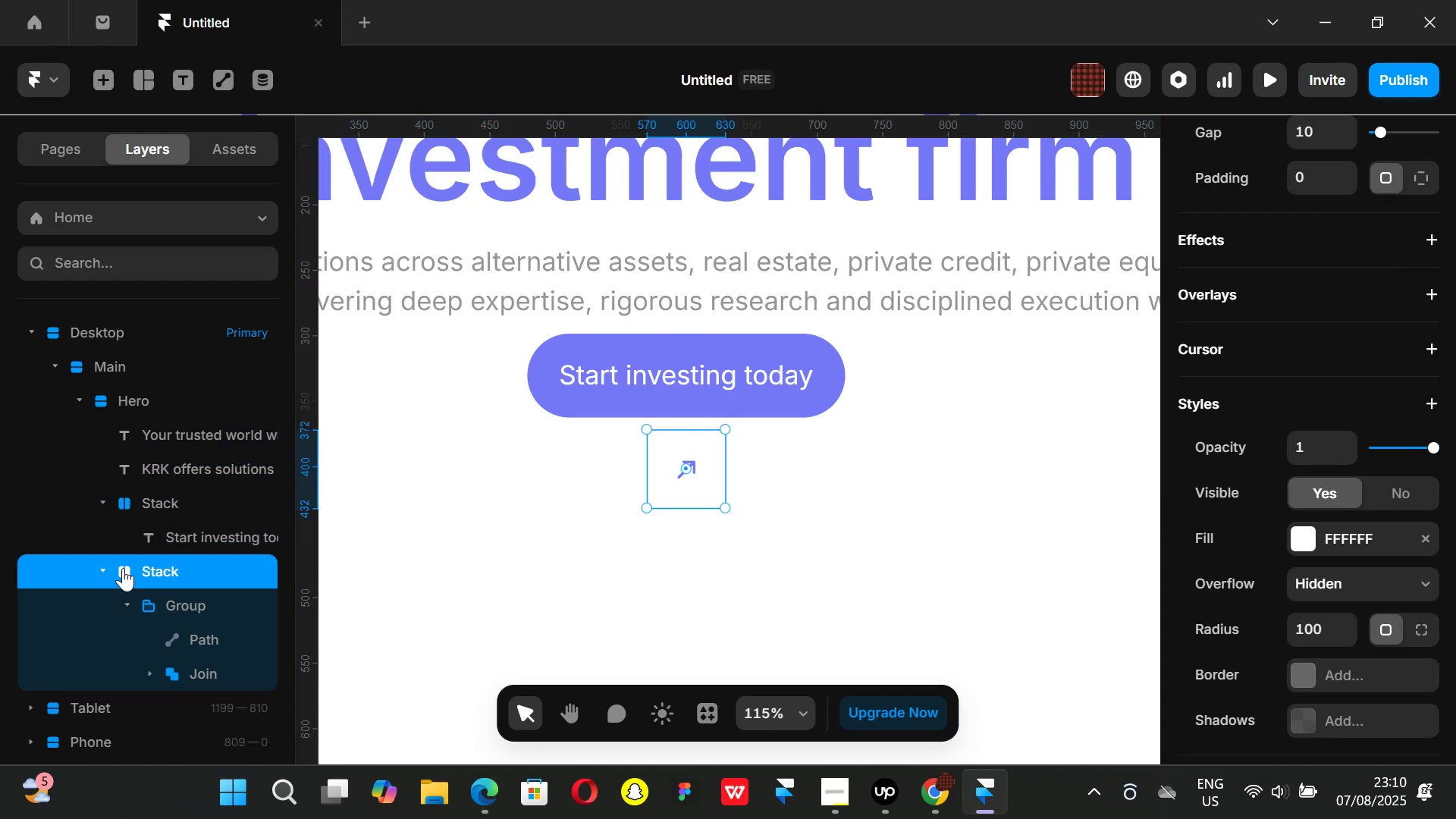 
double_click([159, 567])
 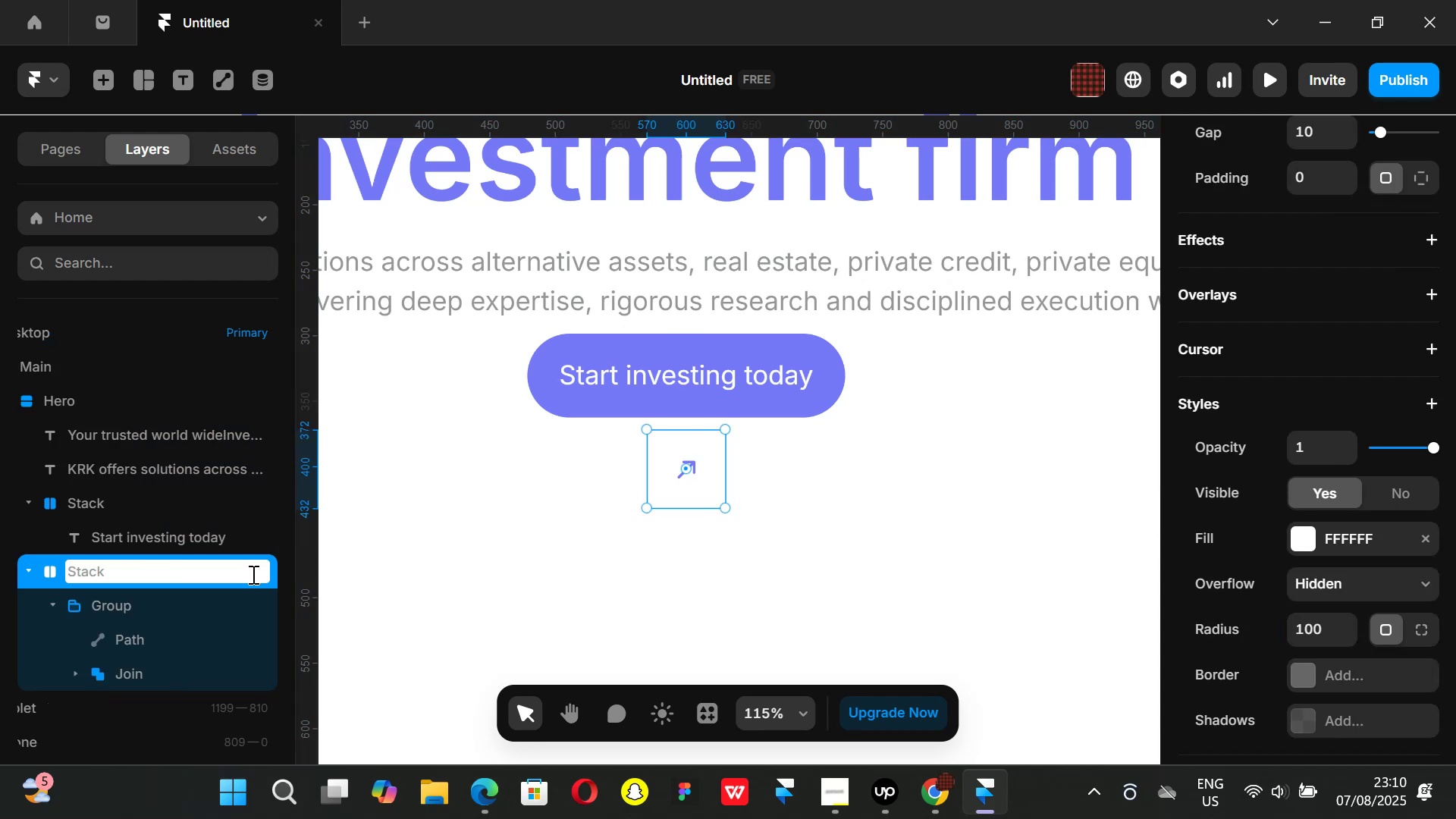 
type(Arrow up)
 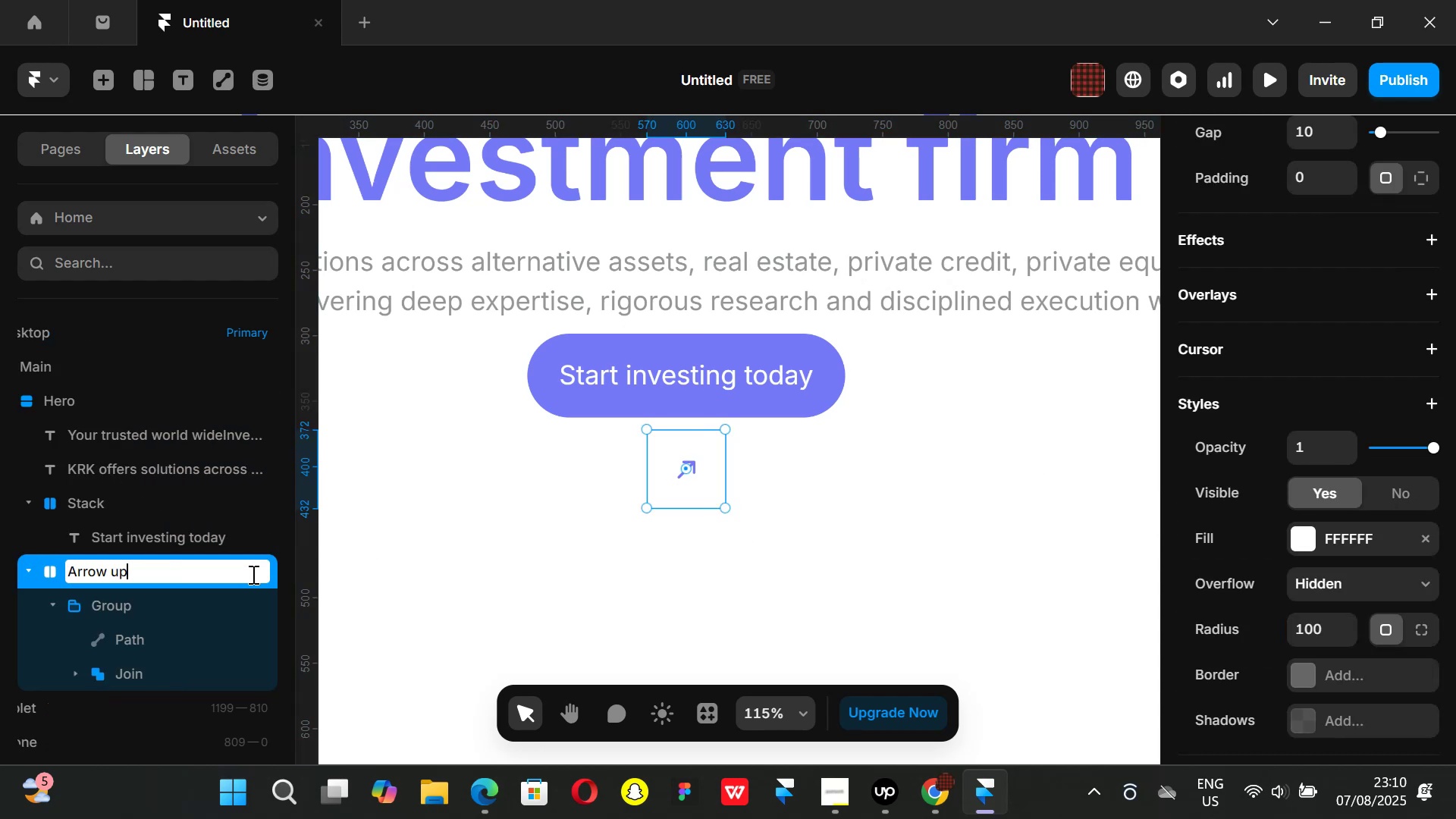 
key(Enter)
 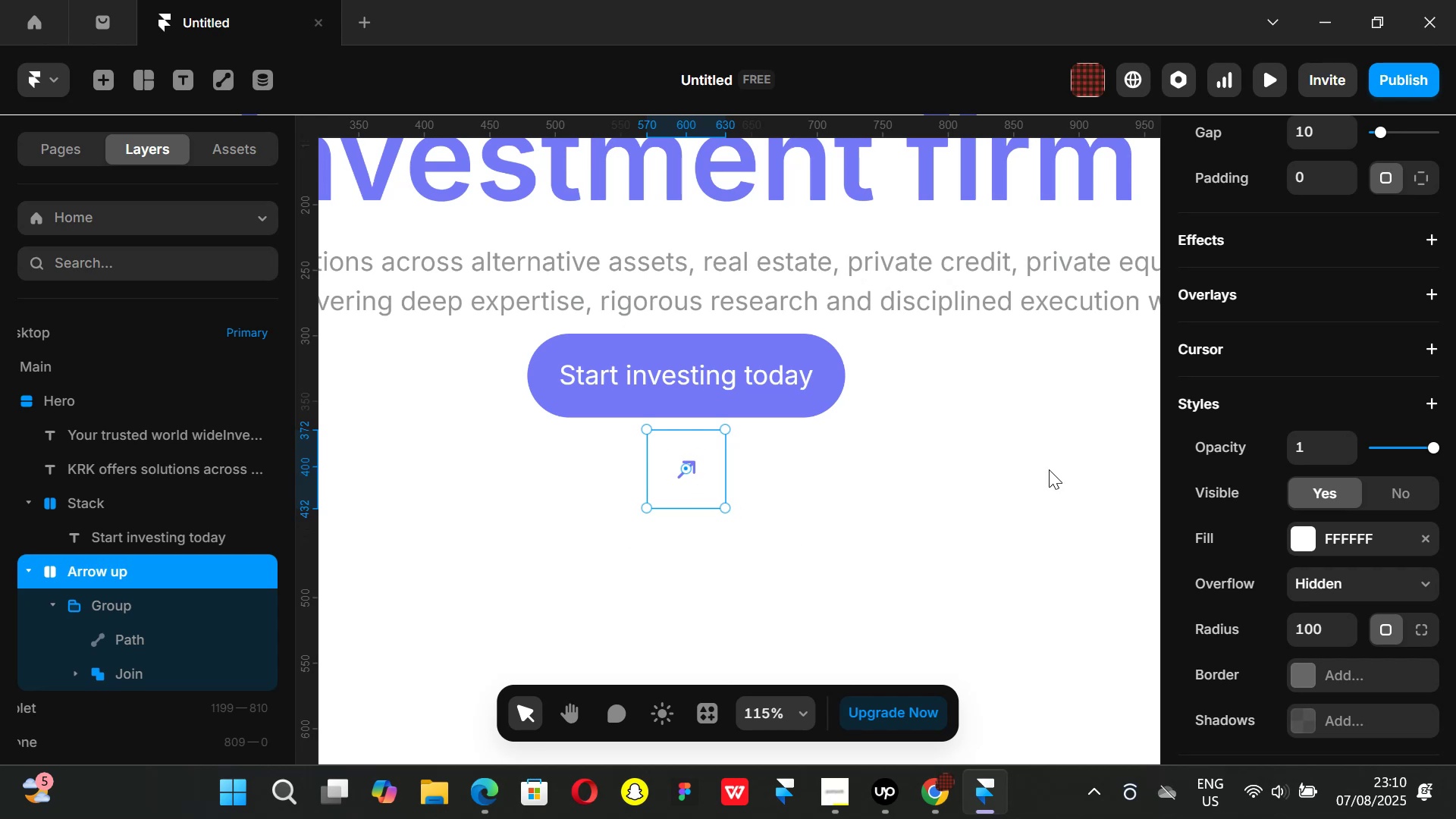 
scroll: coordinate [1294, 449], scroll_direction: up, amount: 3.0
 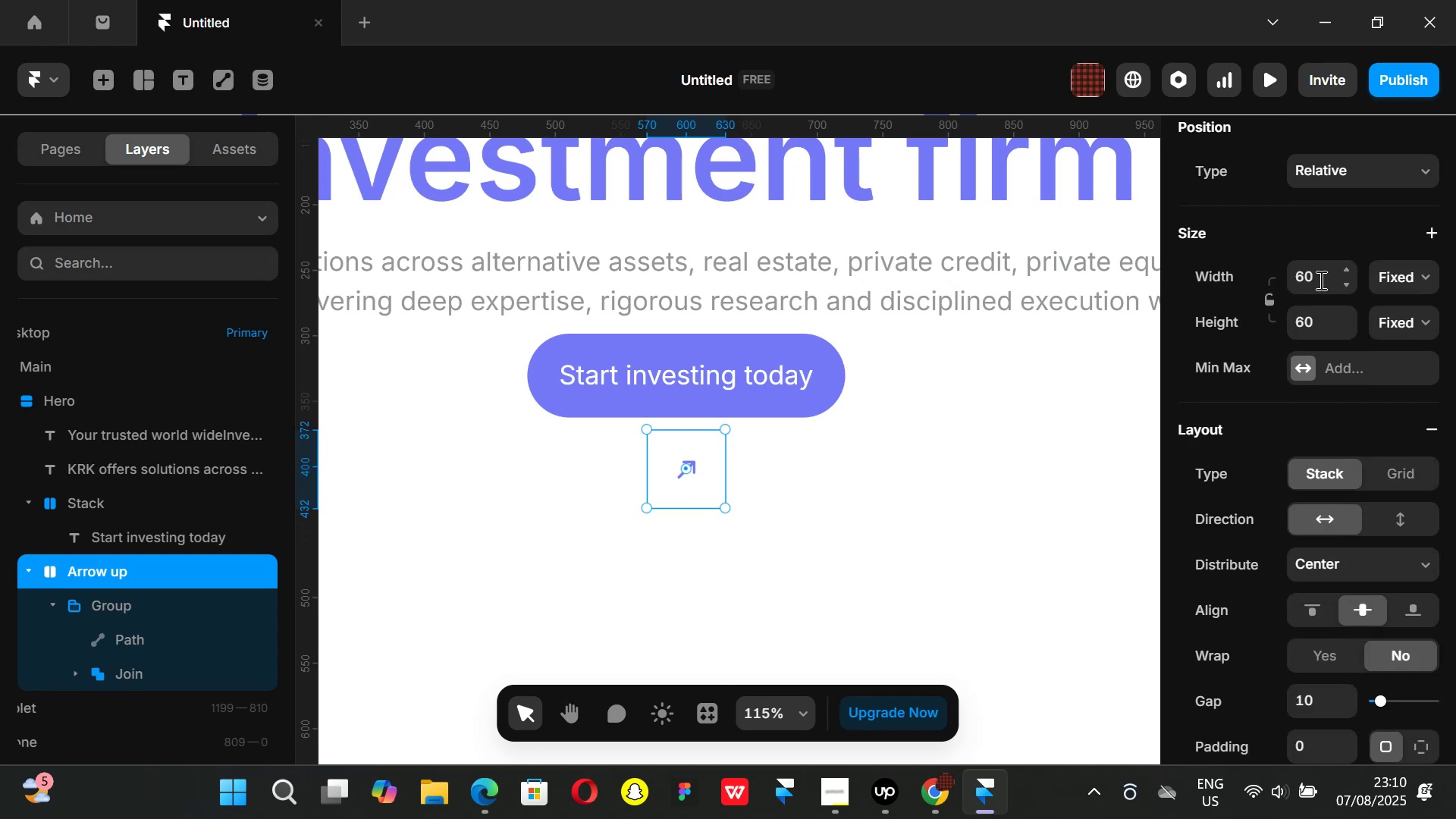 
left_click([1323, 281])
 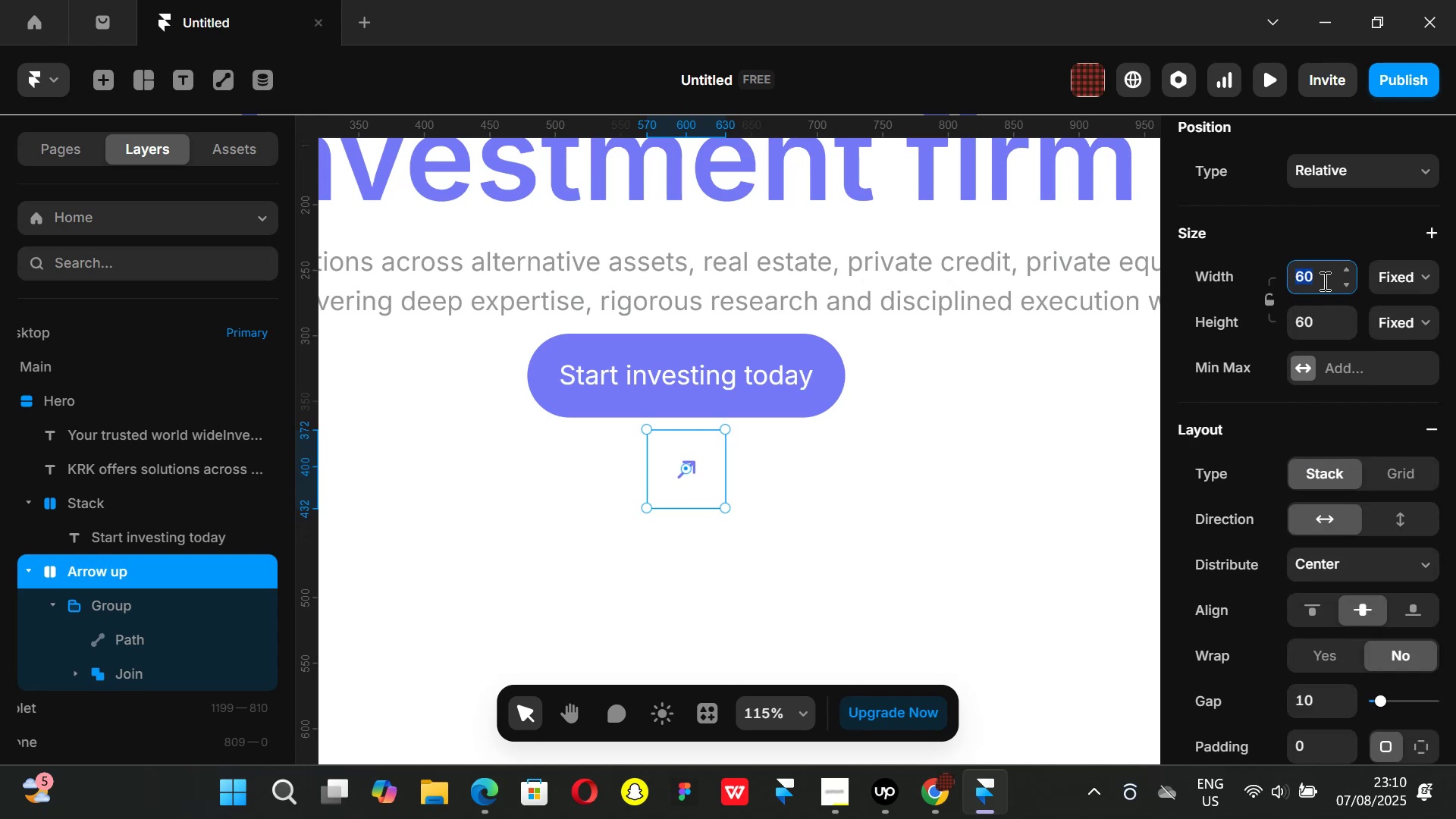 
type(40)
 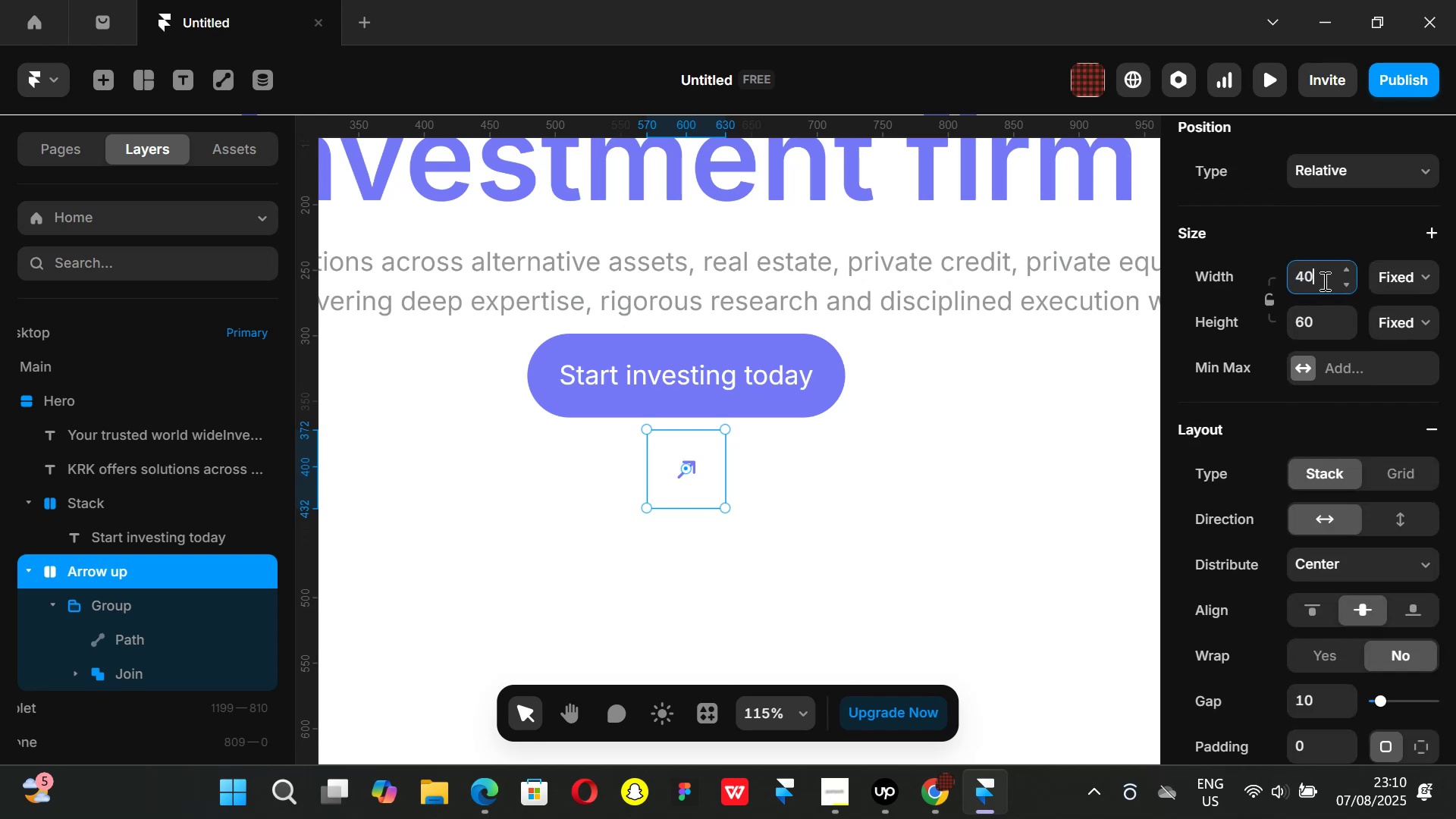 
key(Enter)
 